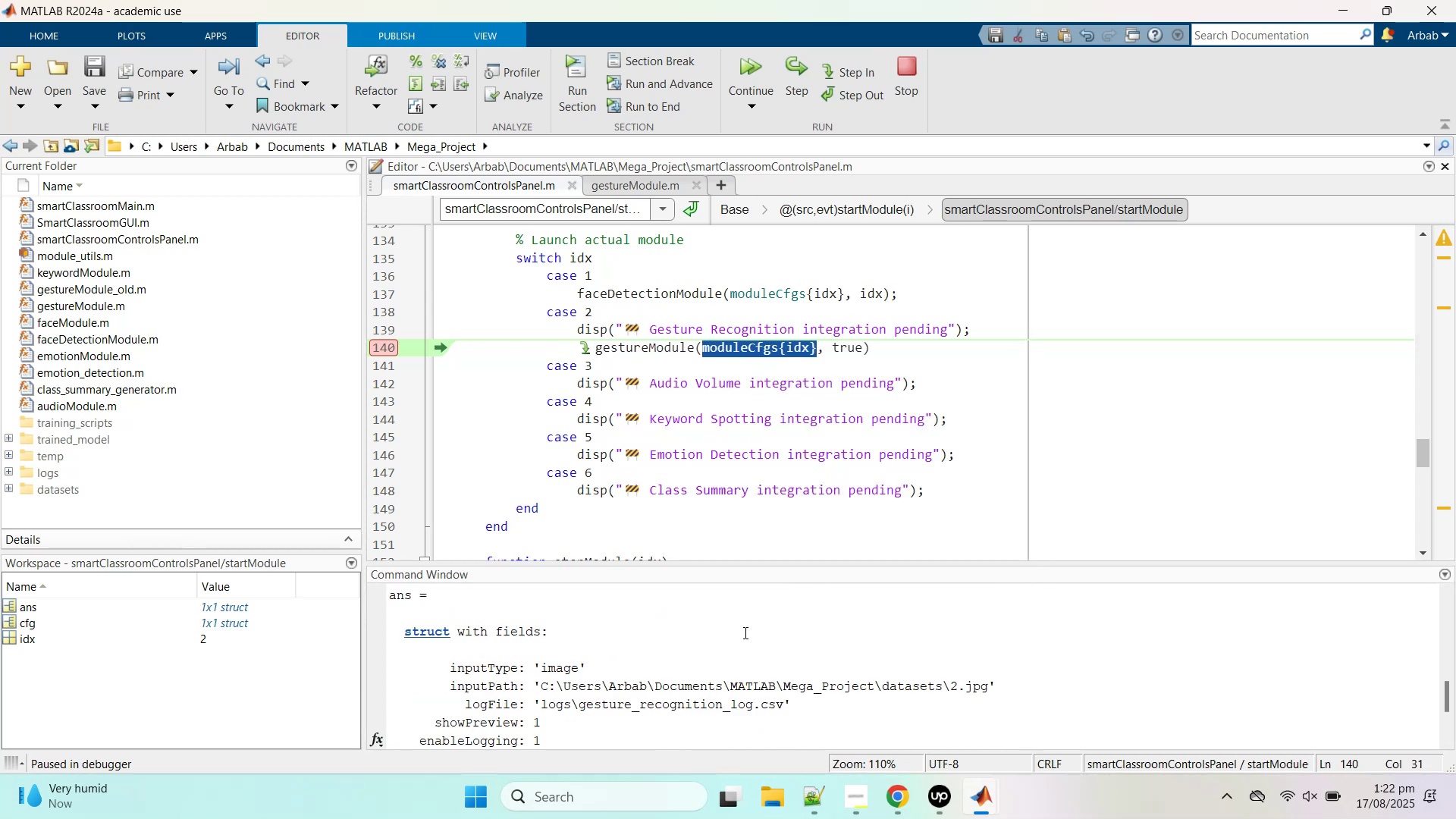 
scroll: coordinate [744, 632], scroll_direction: down, amount: 1.0
 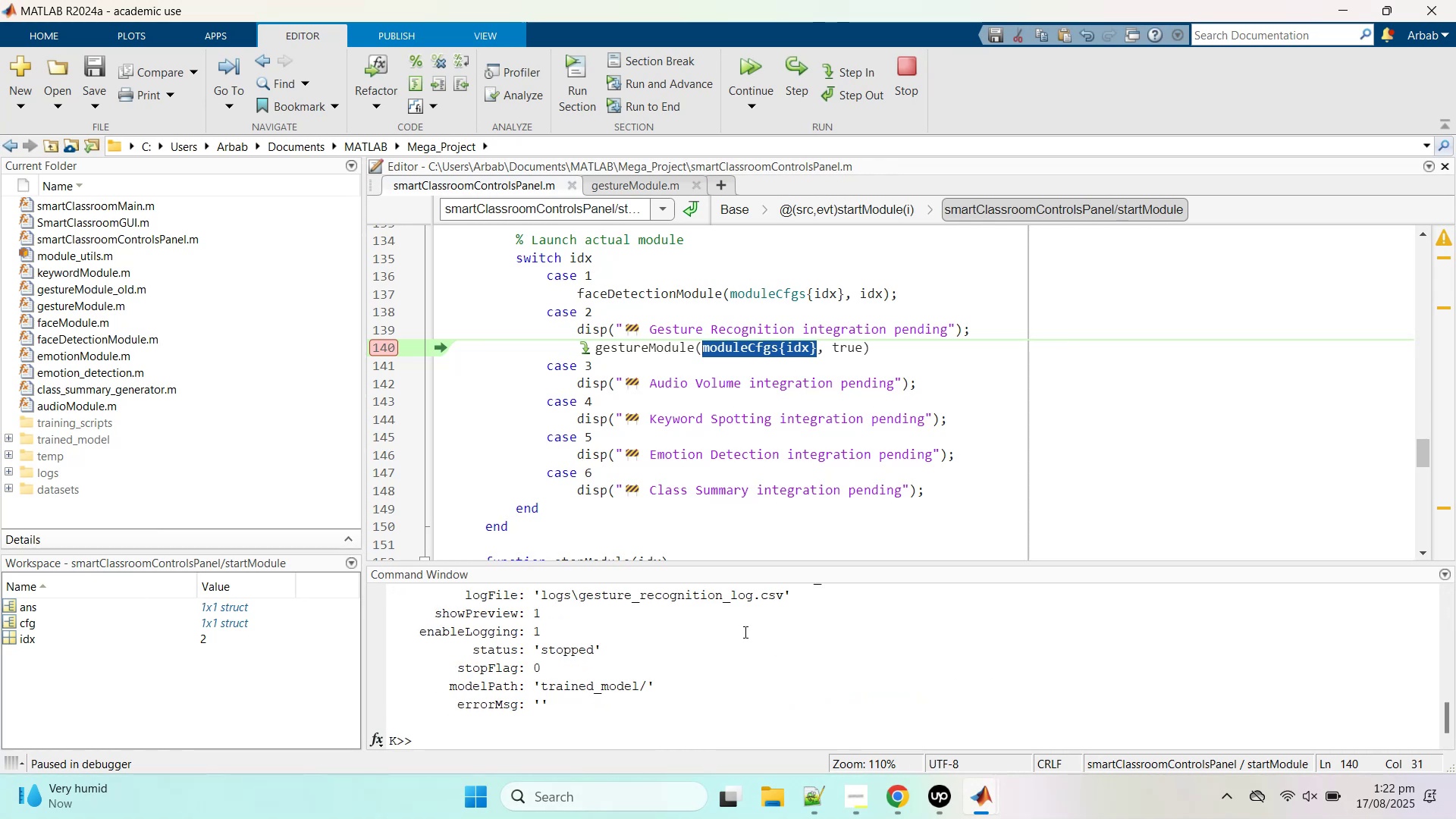 
scroll: coordinate [744, 632], scroll_direction: up, amount: 1.0
 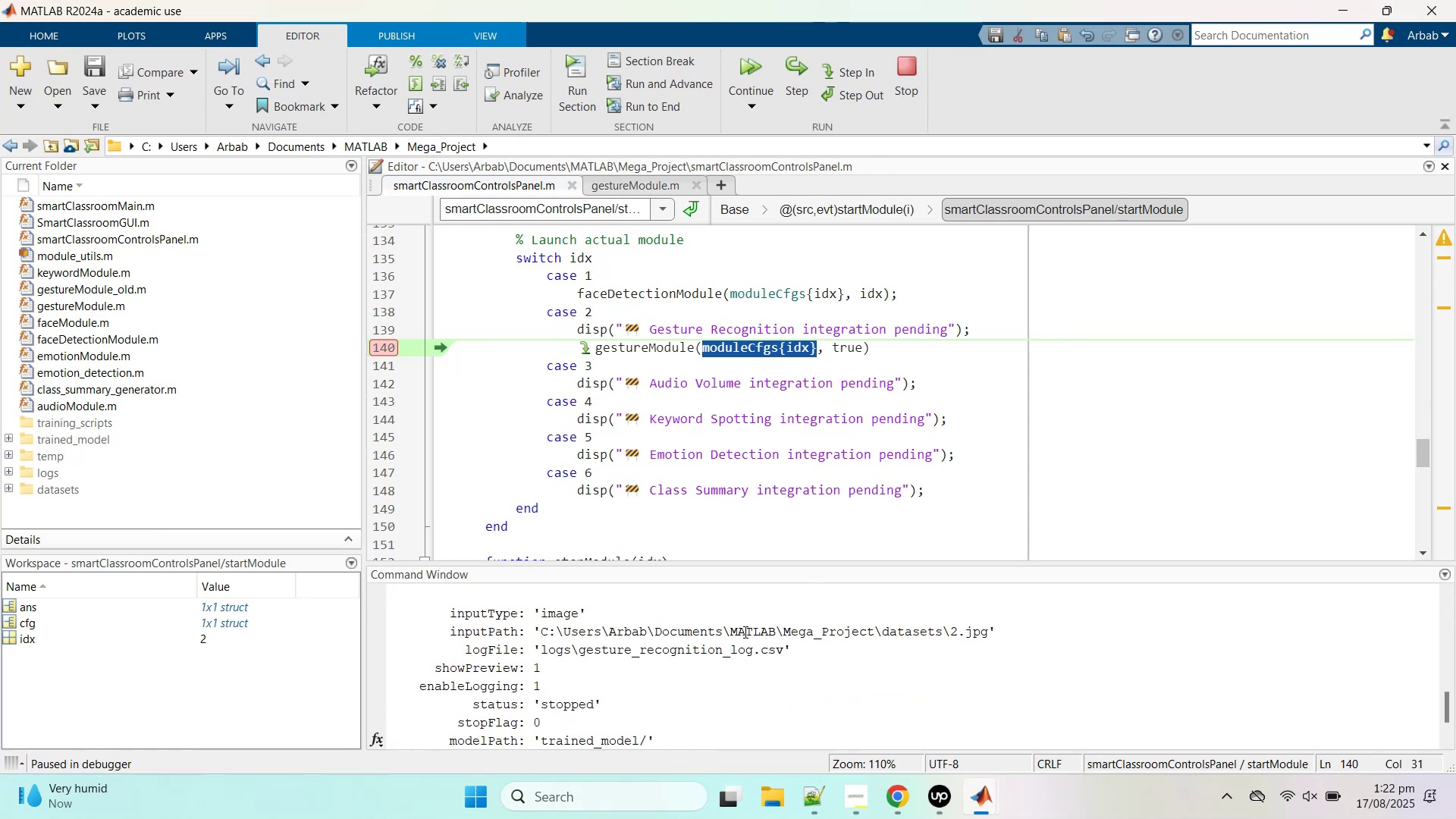 
mouse_move([774, 357])
 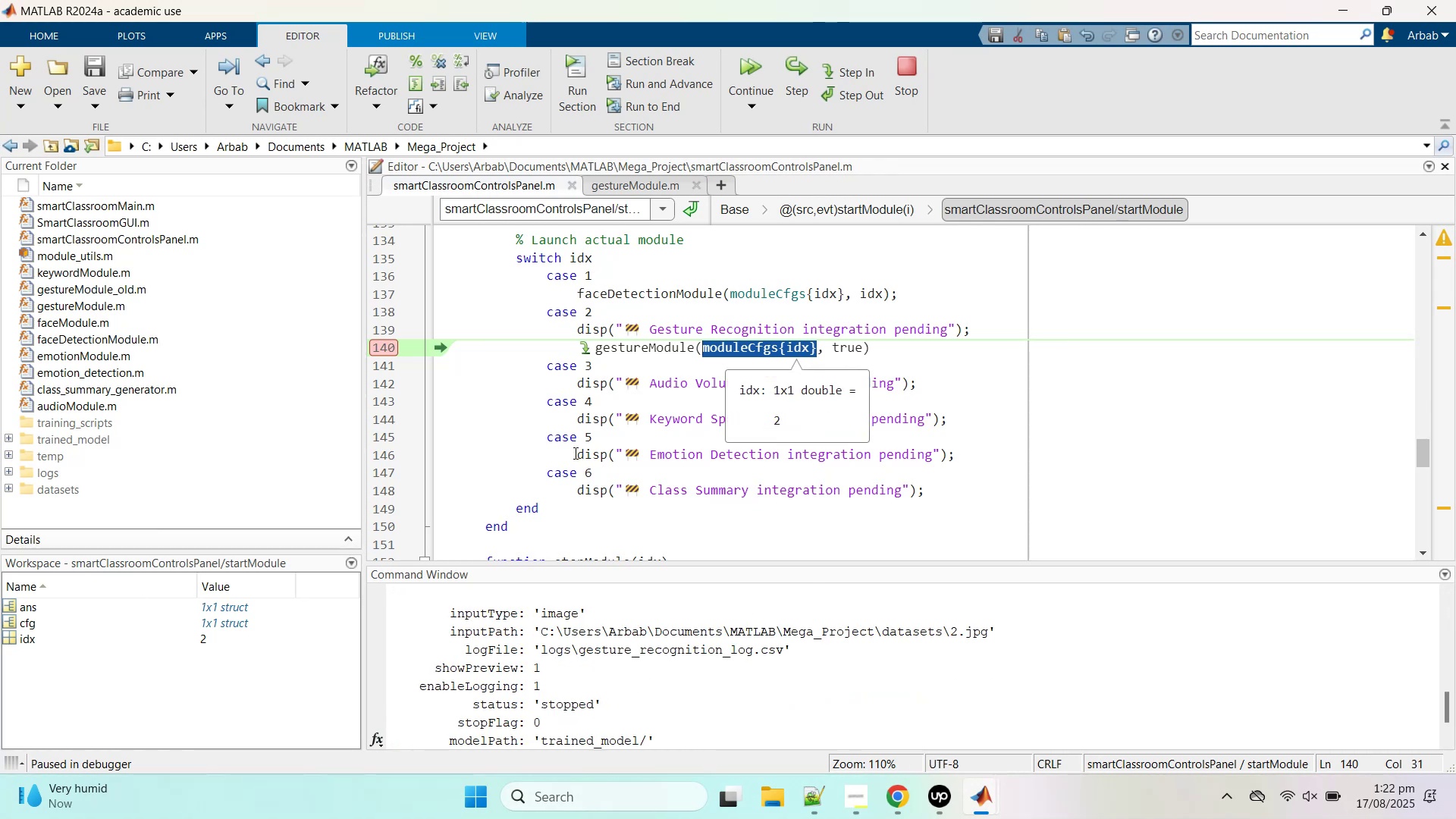 
scroll: coordinate [555, 475], scroll_direction: up, amount: 3.0
 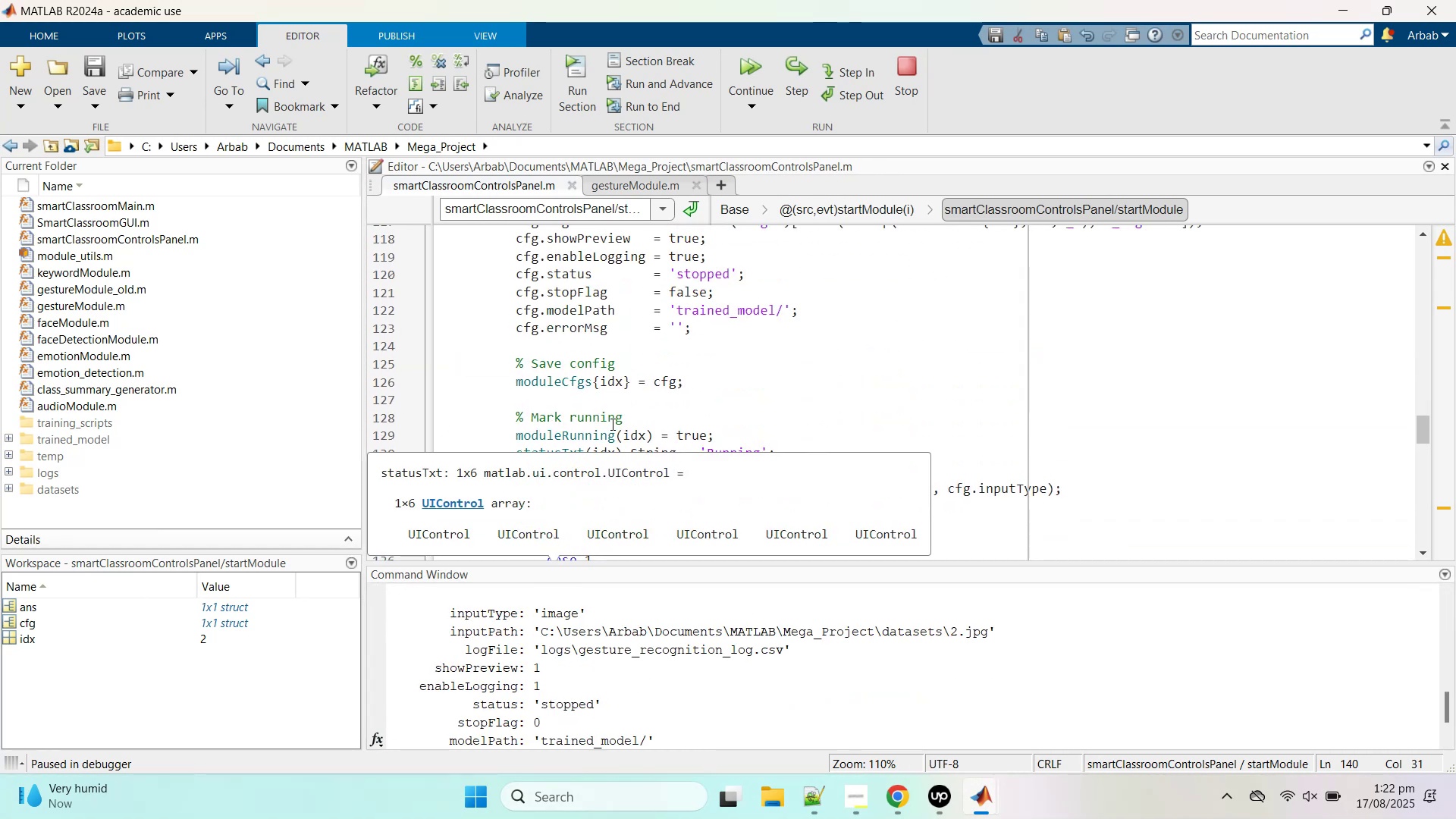 
mouse_move([577, 381])
 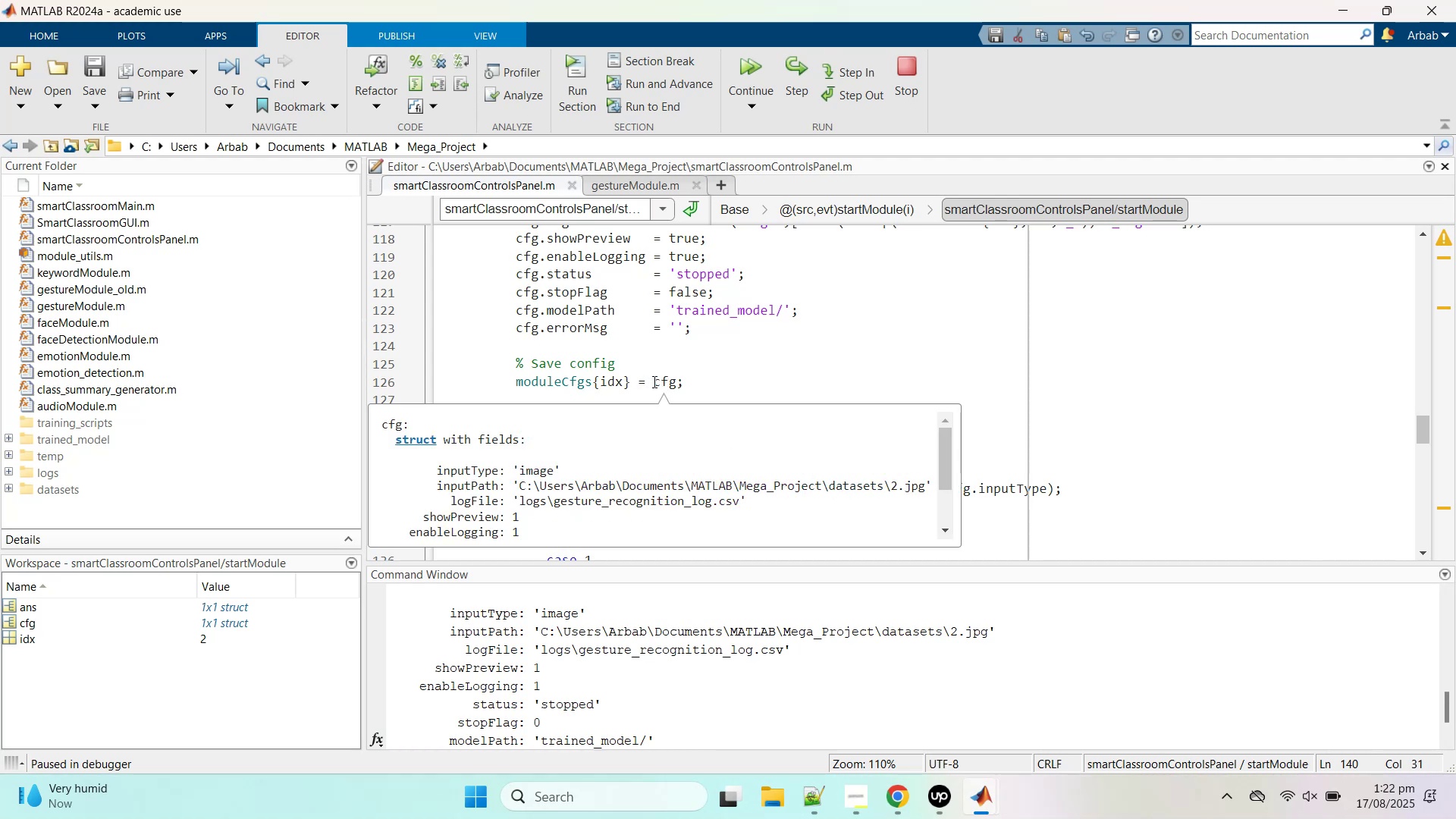 
left_click_drag(start_coordinate=[630, 381], to_coordinate=[515, 380])
 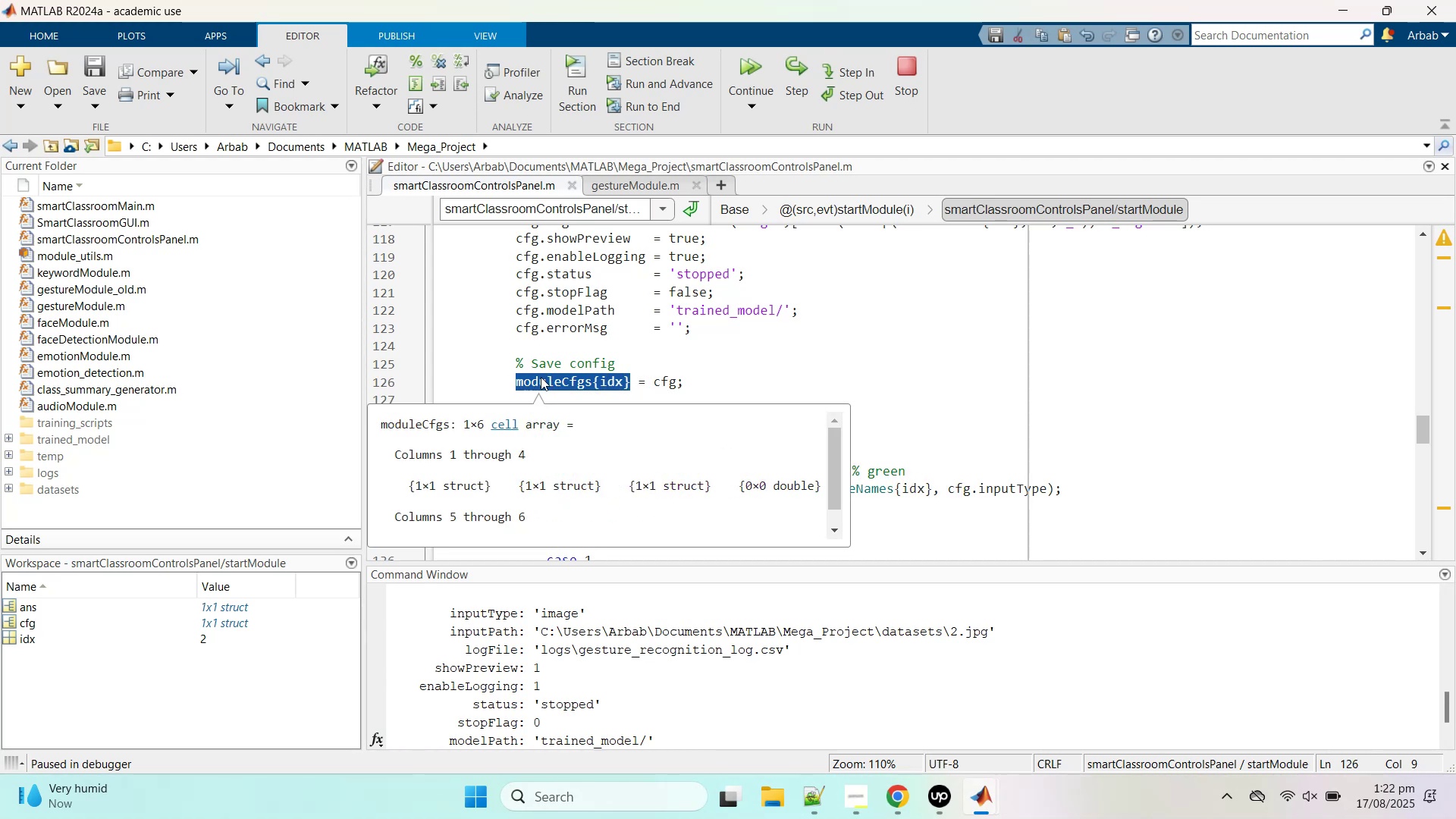 
scroll: coordinate [702, 339], scroll_direction: up, amount: 2.0
 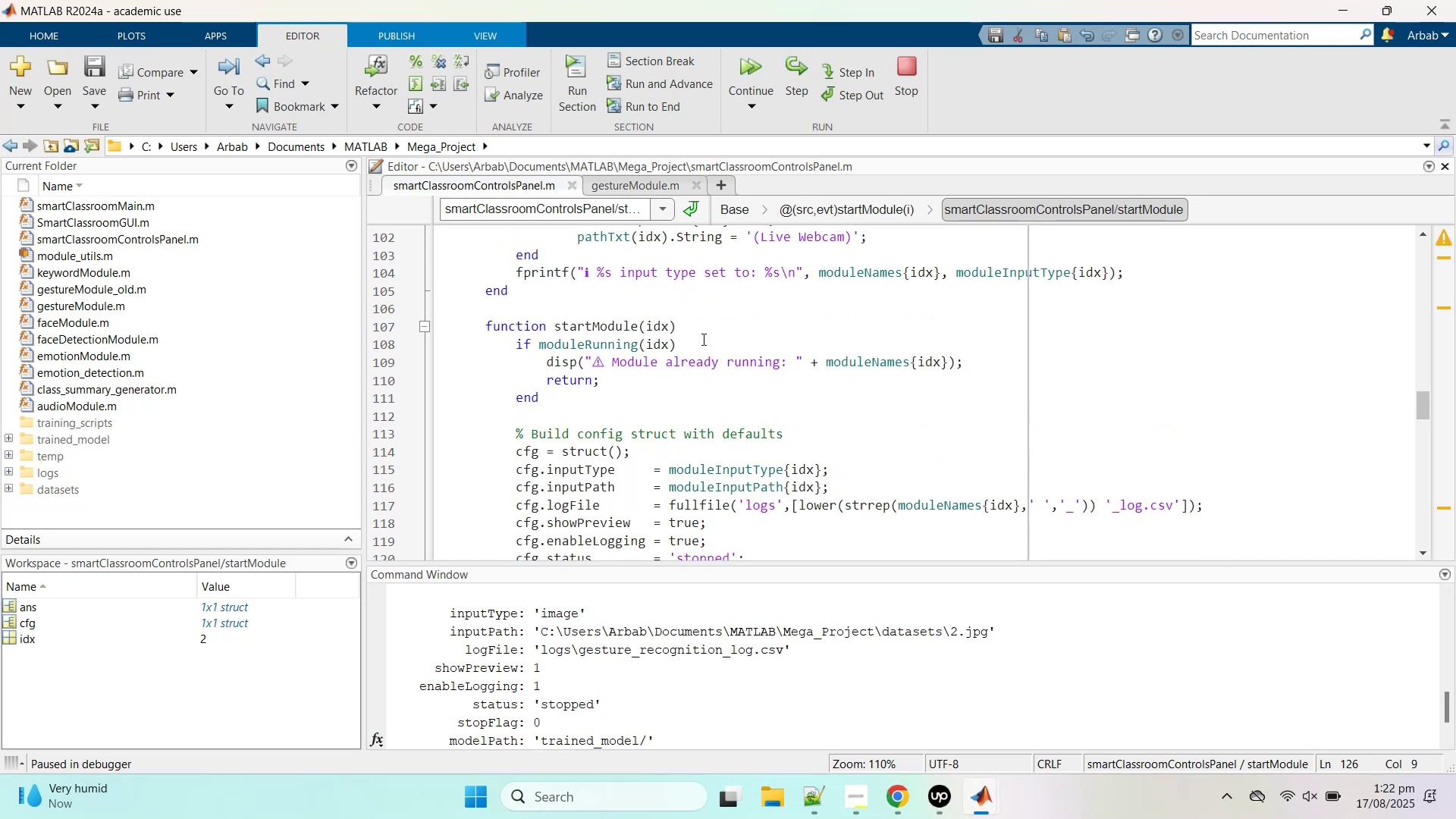 
scroll: coordinate [702, 339], scroll_direction: down, amount: 3.0
 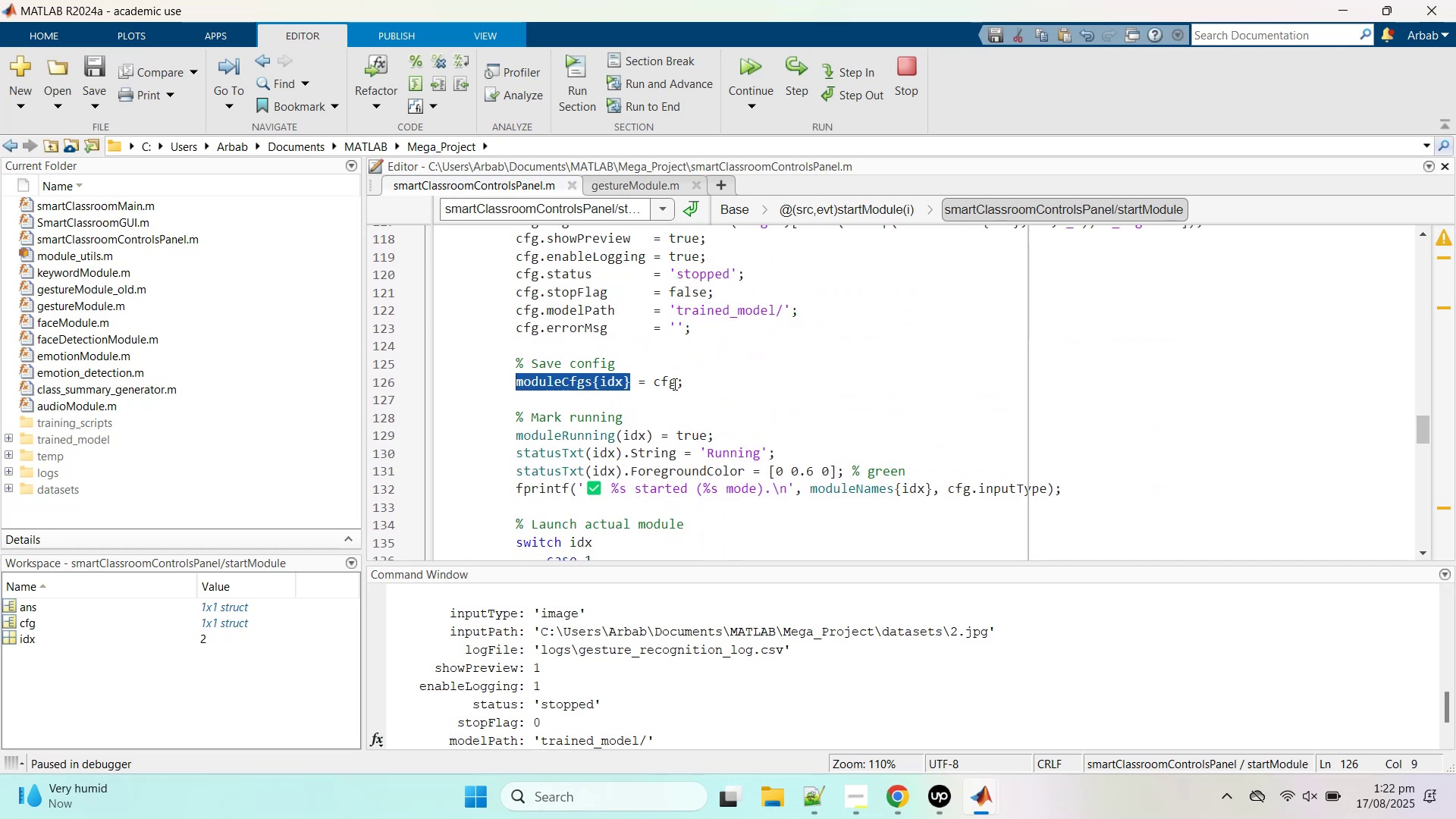 
mouse_move([579, 384])
 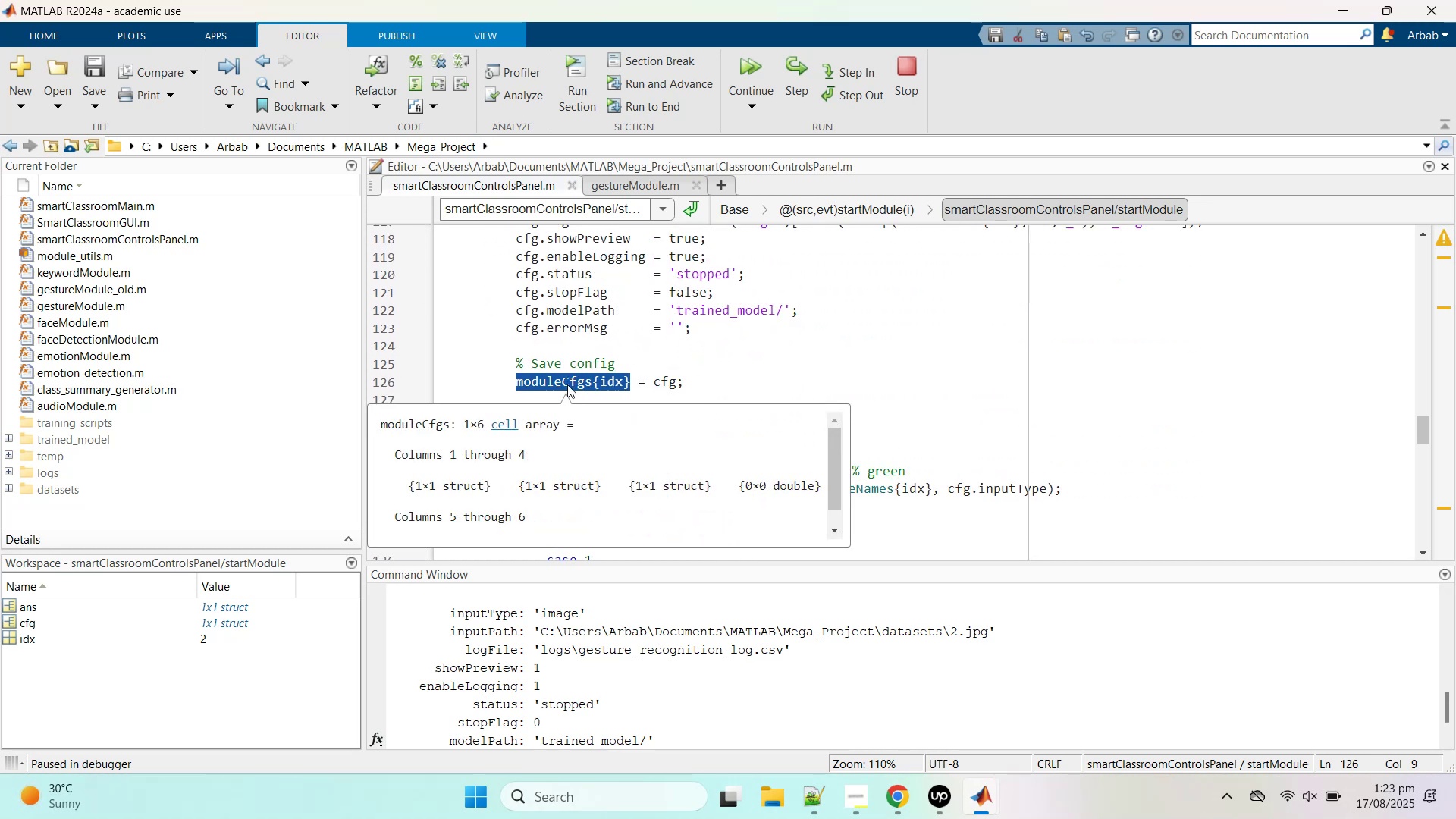 
left_click([567, 384])
 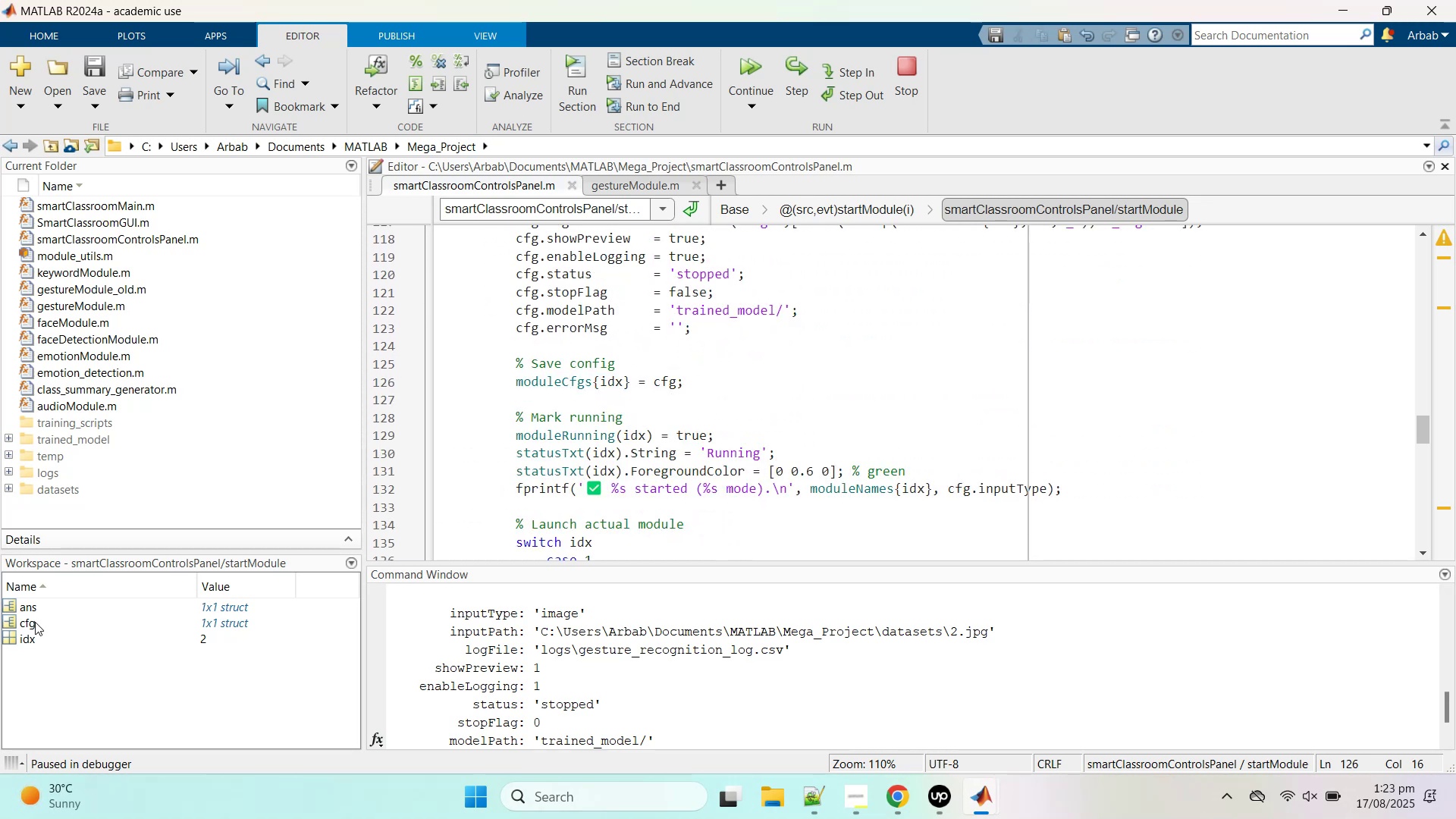 
double_click([35, 622])
 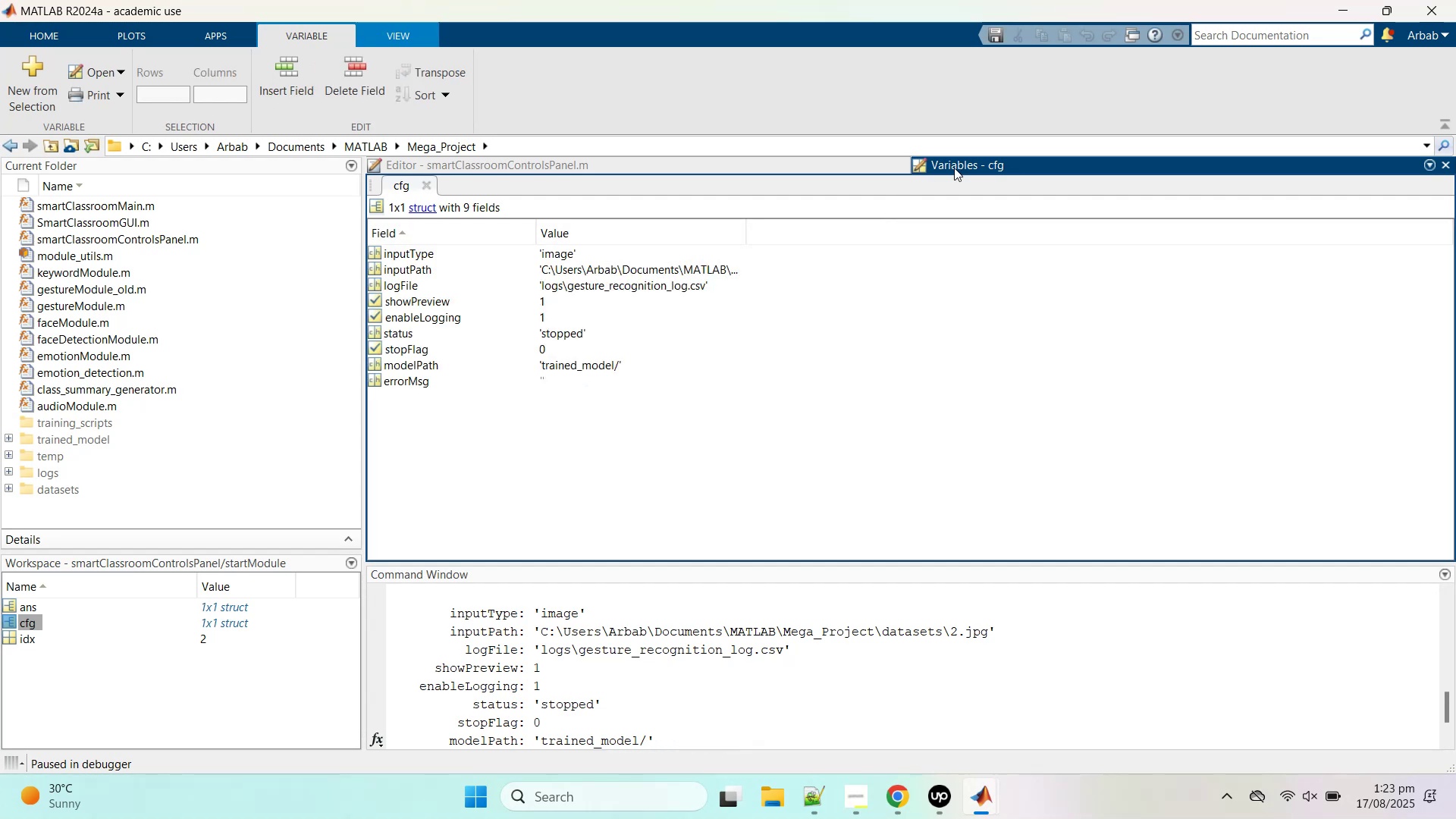 
middle_click([976, 153])
 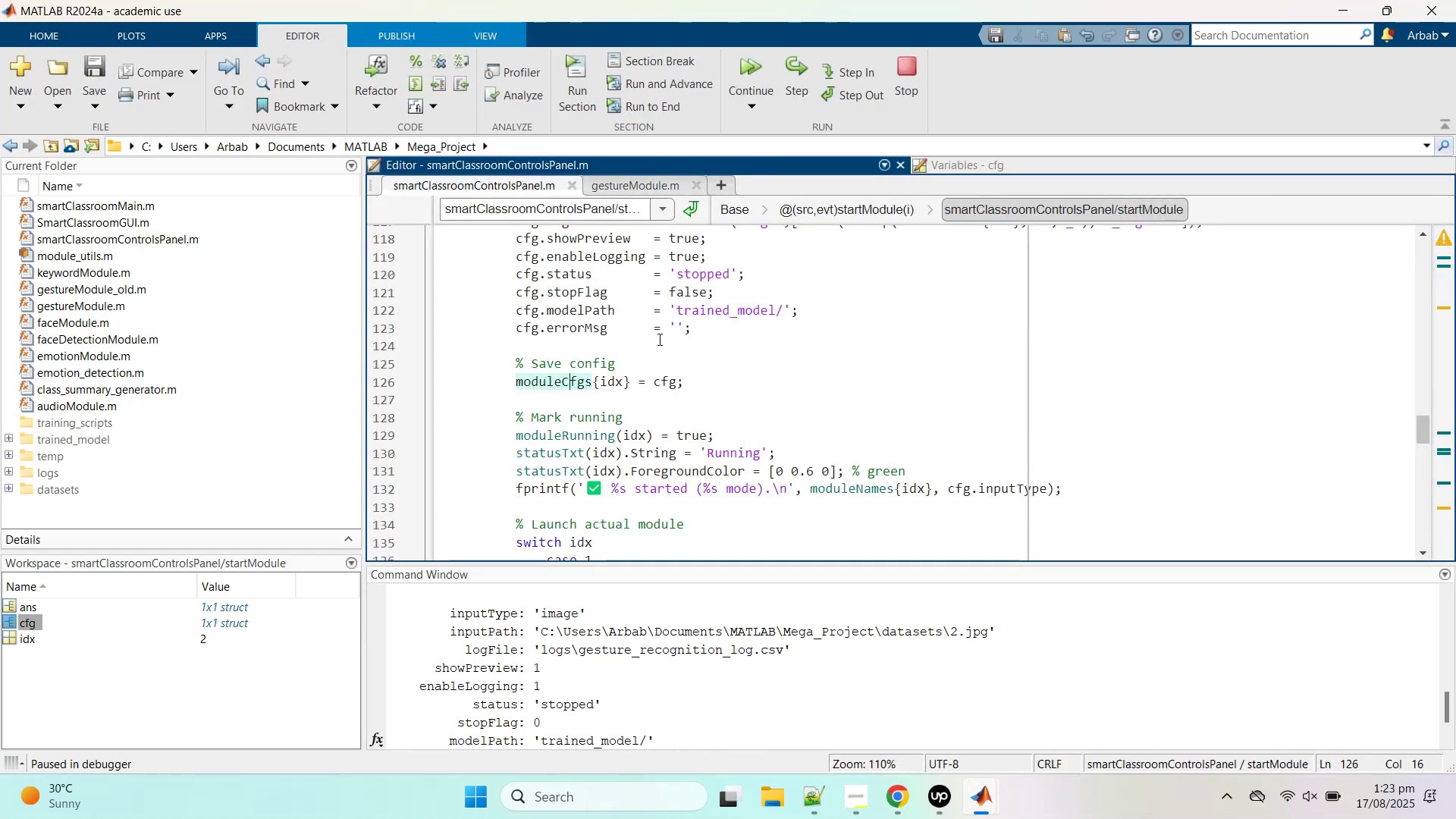 
left_click_drag(start_coordinate=[629, 383], to_coordinate=[513, 382])
 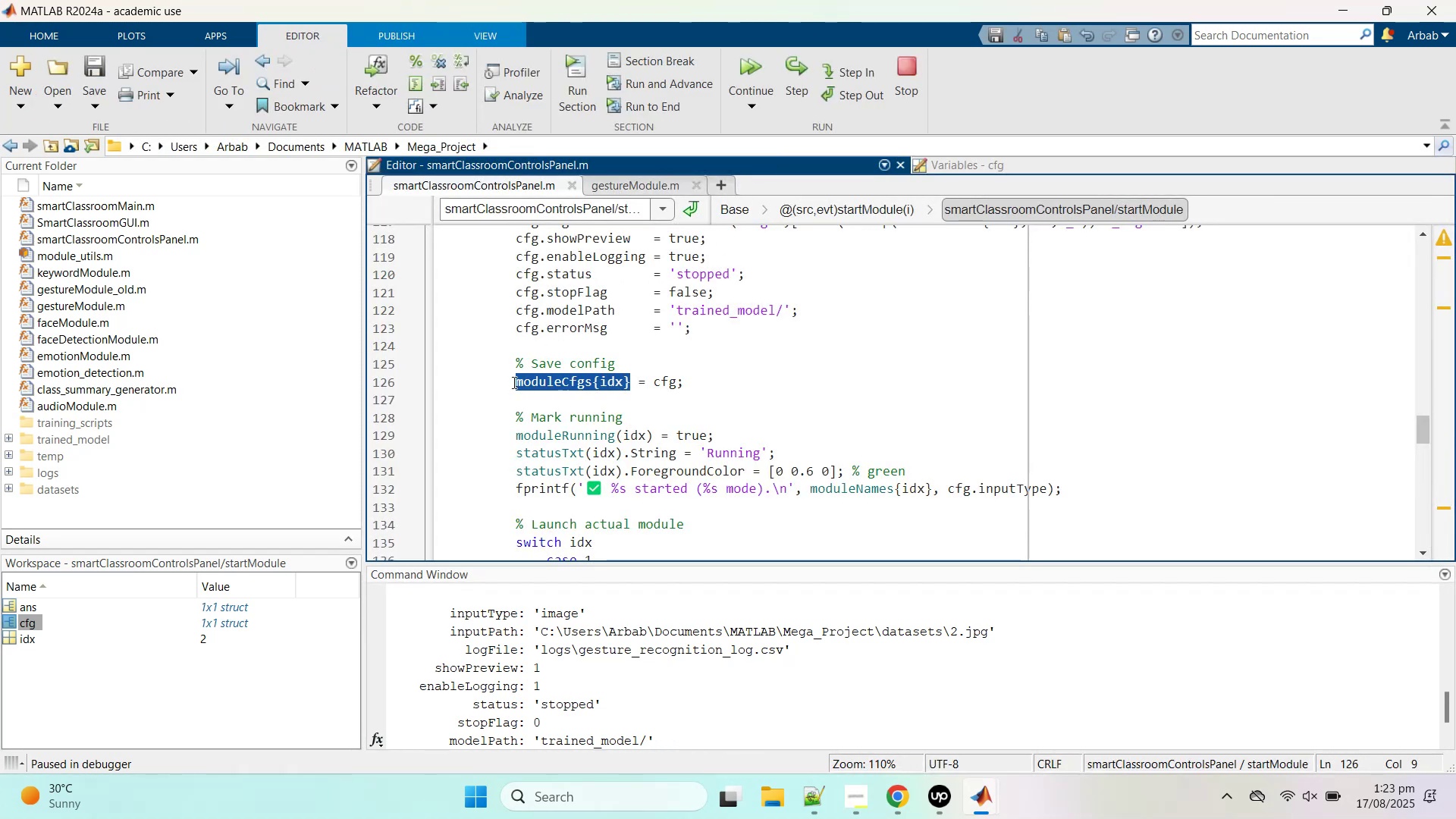 
left_click([513, 382])
 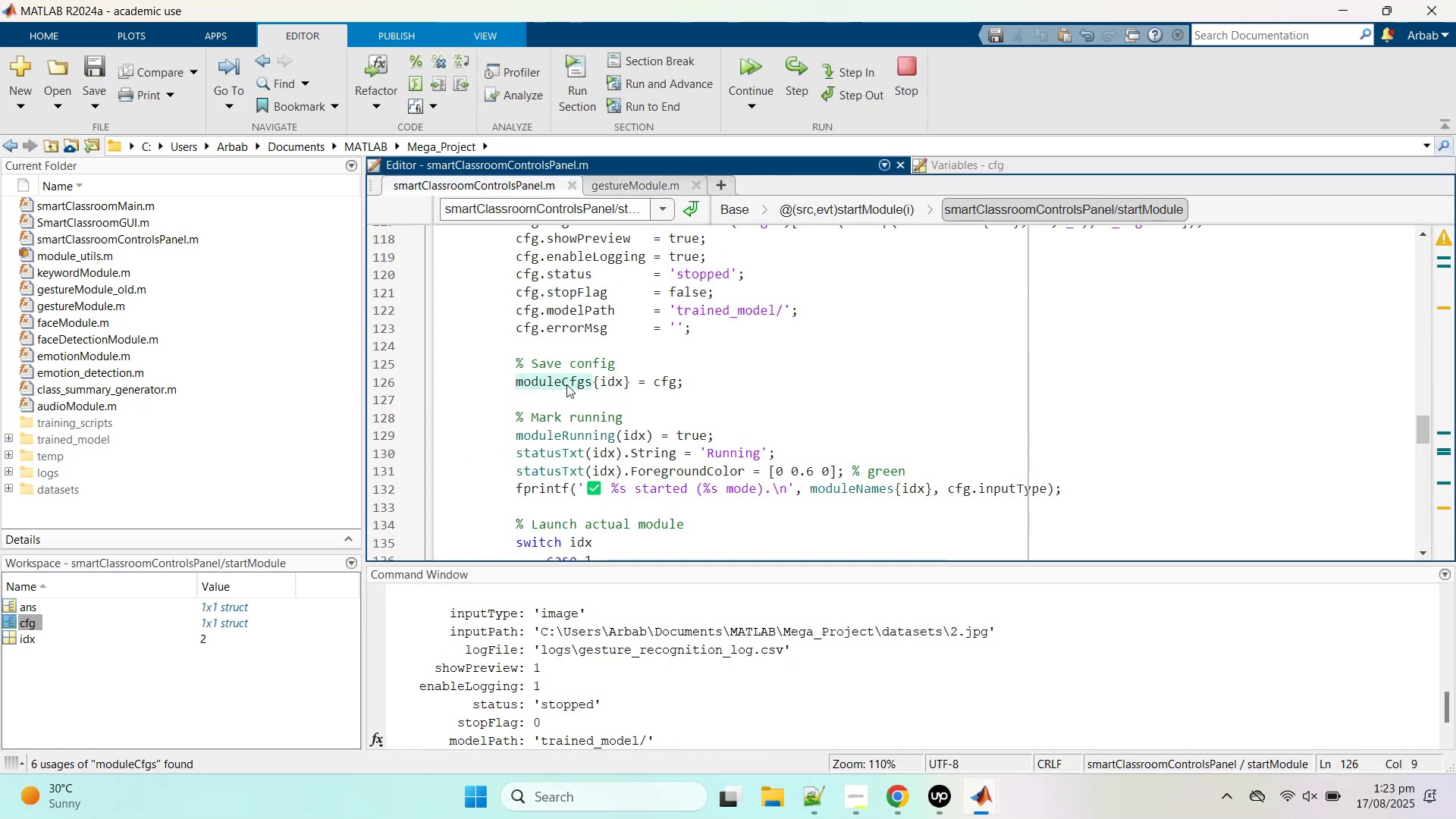 
double_click([565, 381])
 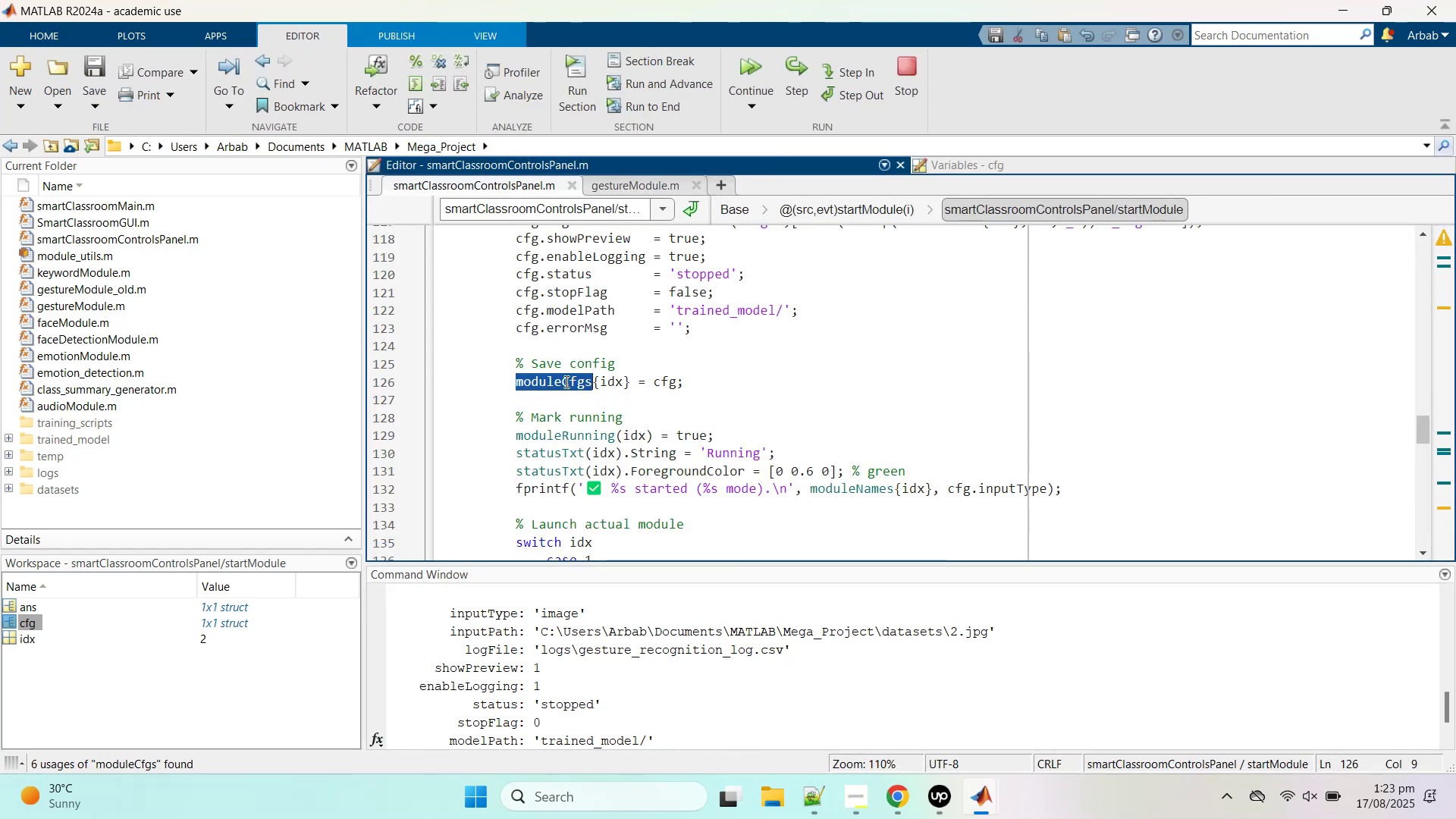 
right_click([565, 381])
 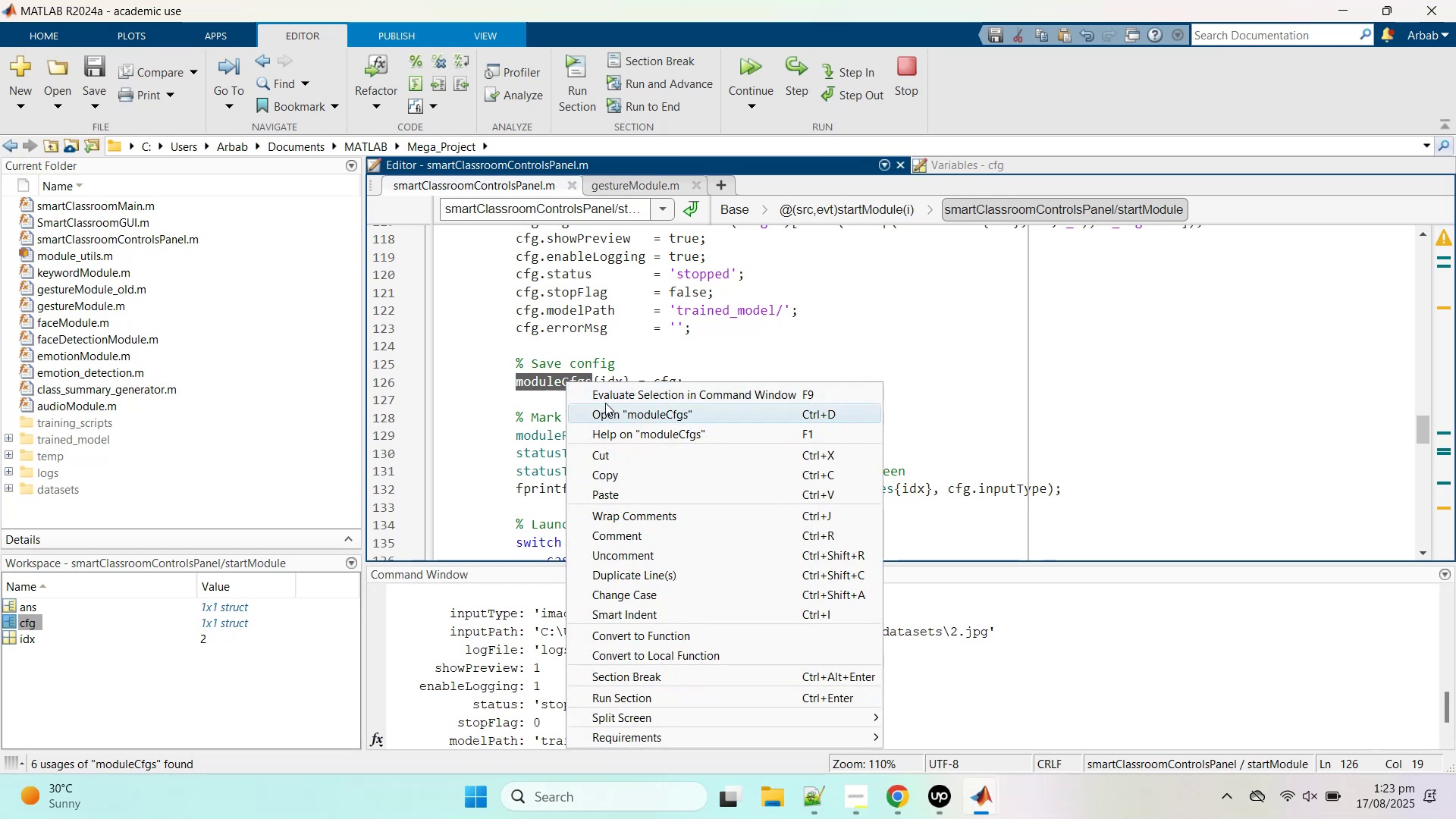 
left_click([612, 413])
 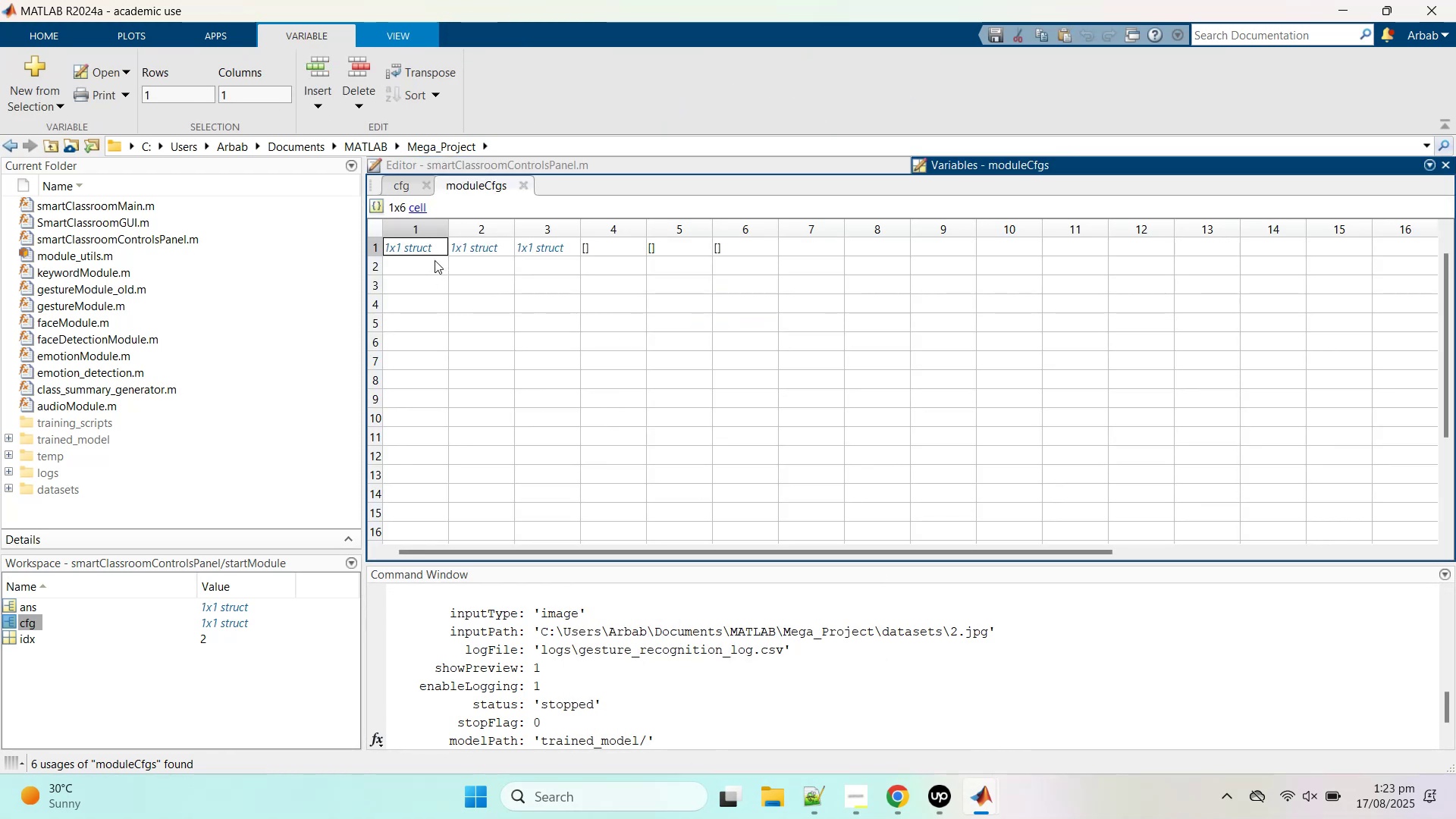 
double_click([425, 246])
 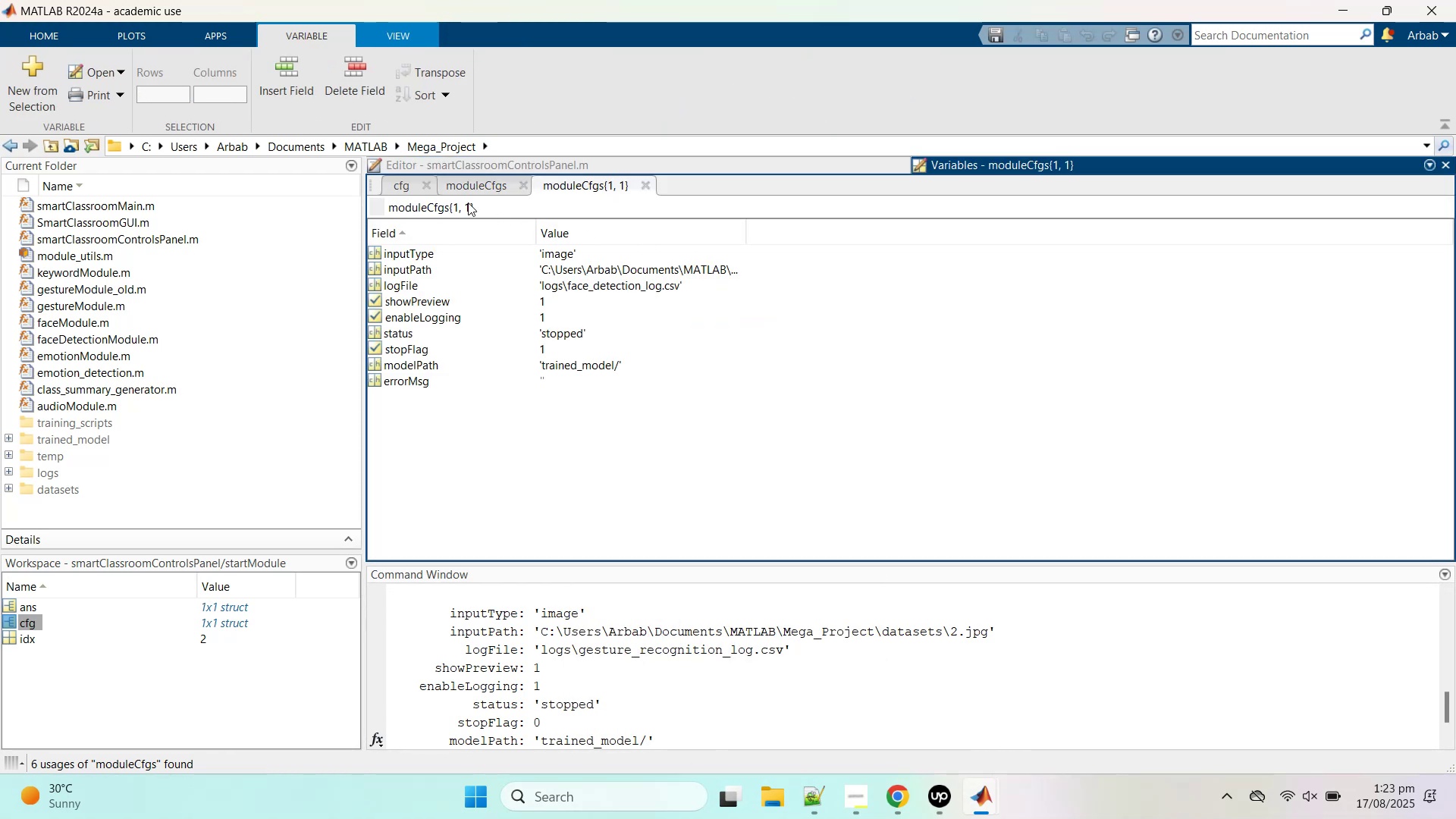 
left_click([473, 189])
 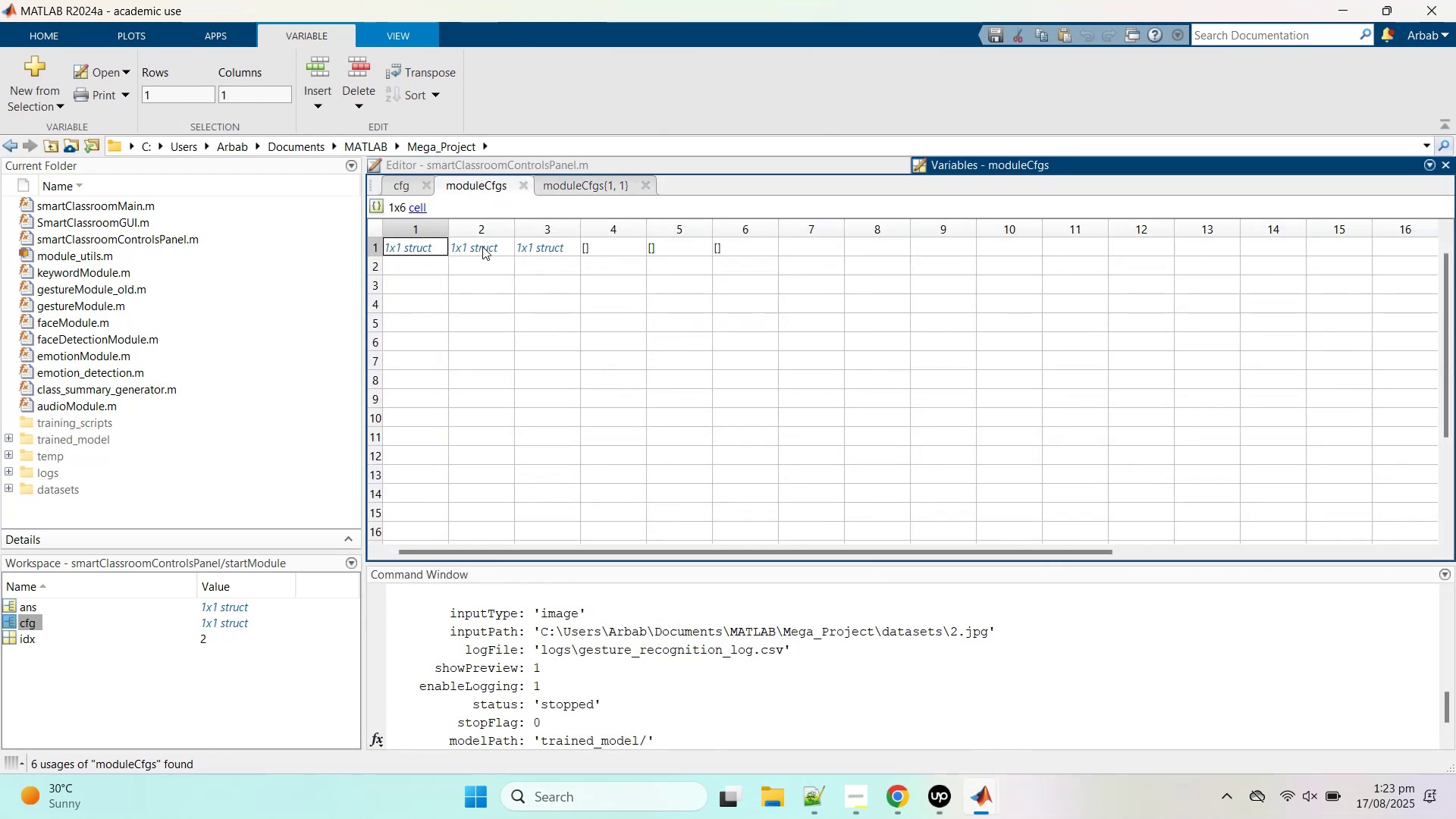 
double_click([482, 246])
 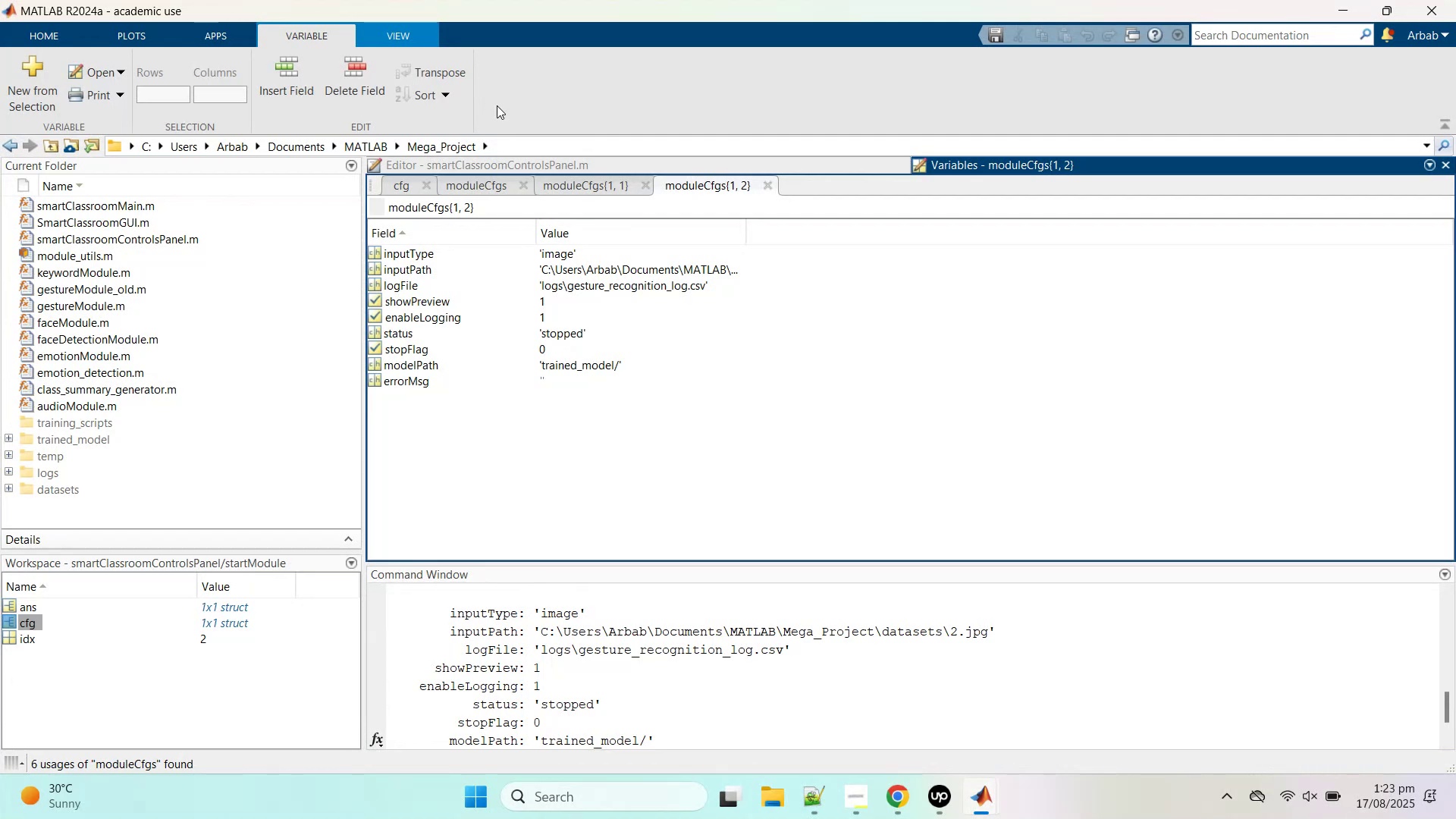 
left_click([494, 165])
 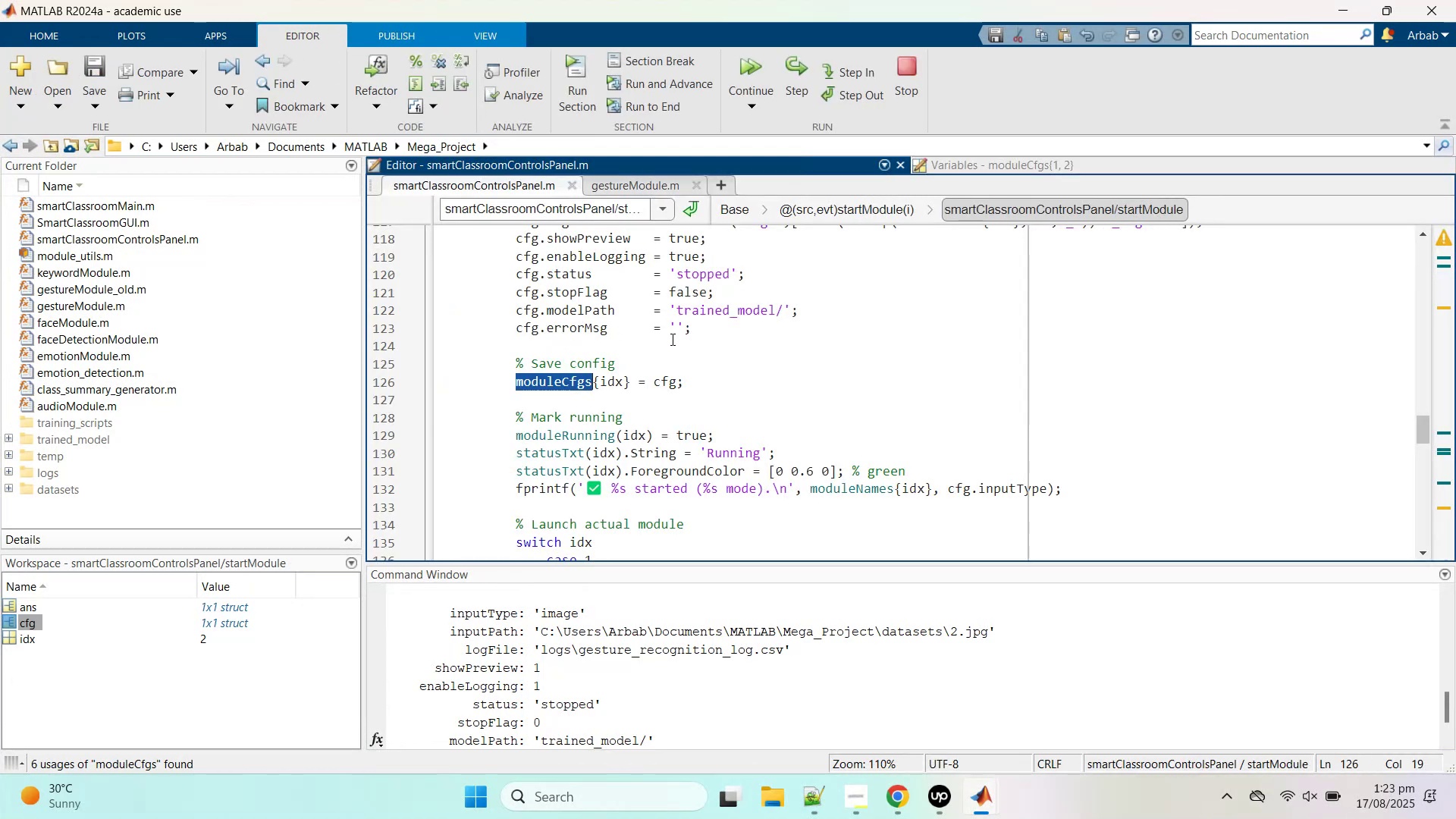 
scroll: coordinate [671, 336], scroll_direction: up, amount: 29.0
 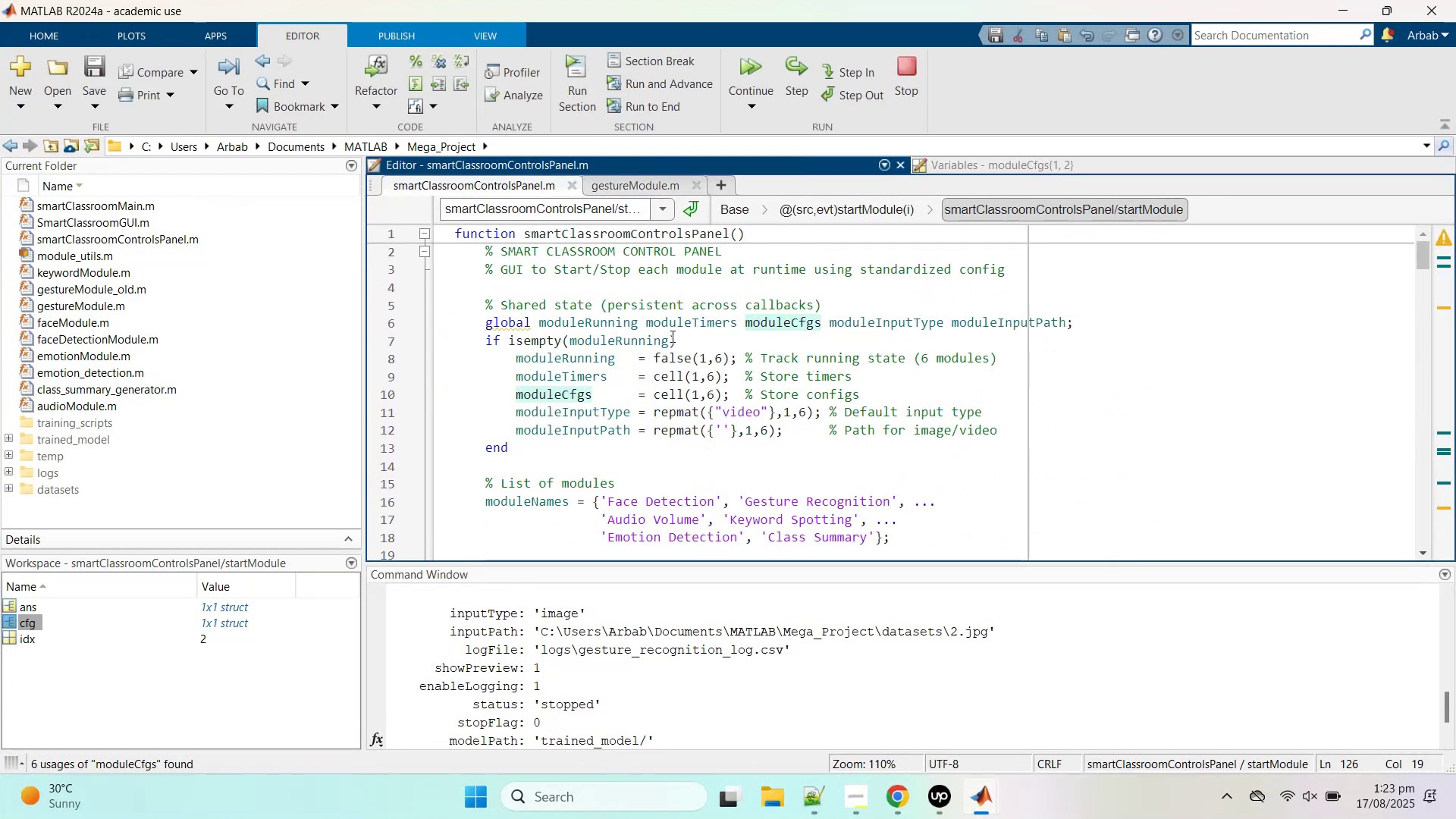 
scroll: coordinate [673, 334], scroll_direction: down, amount: 24.0
 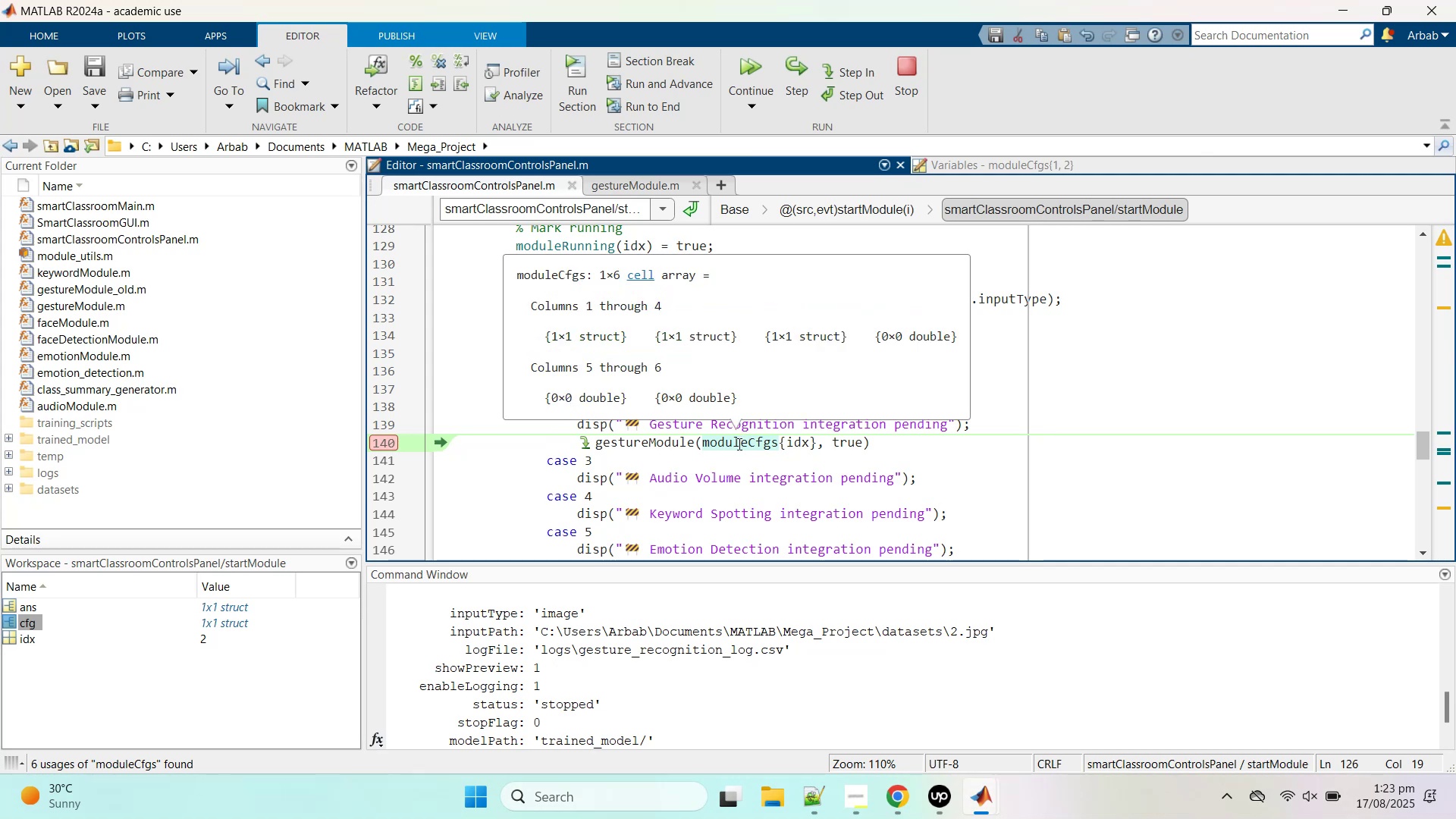 
mouse_move([762, 440])
 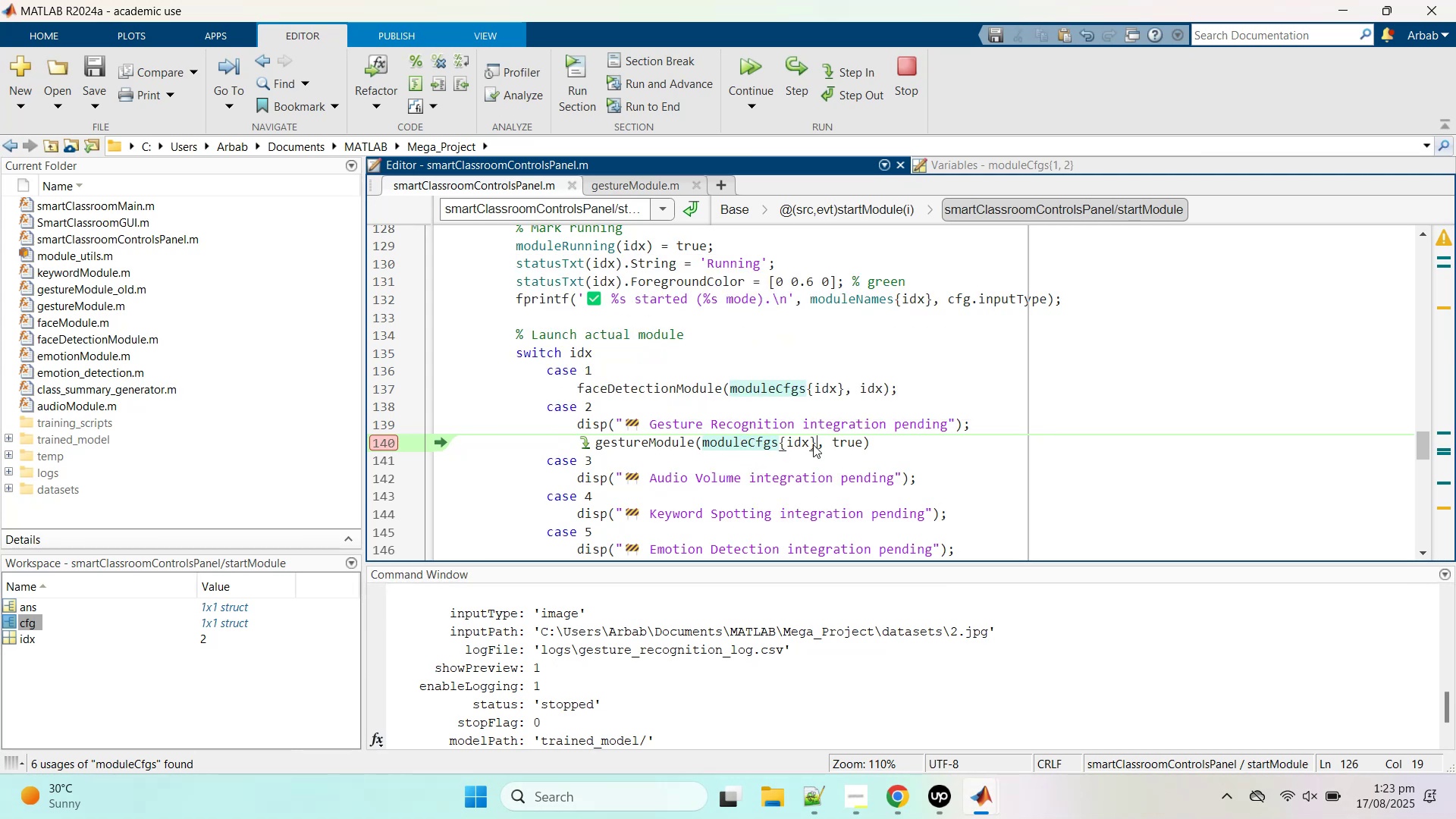 
left_click([685, 636])
 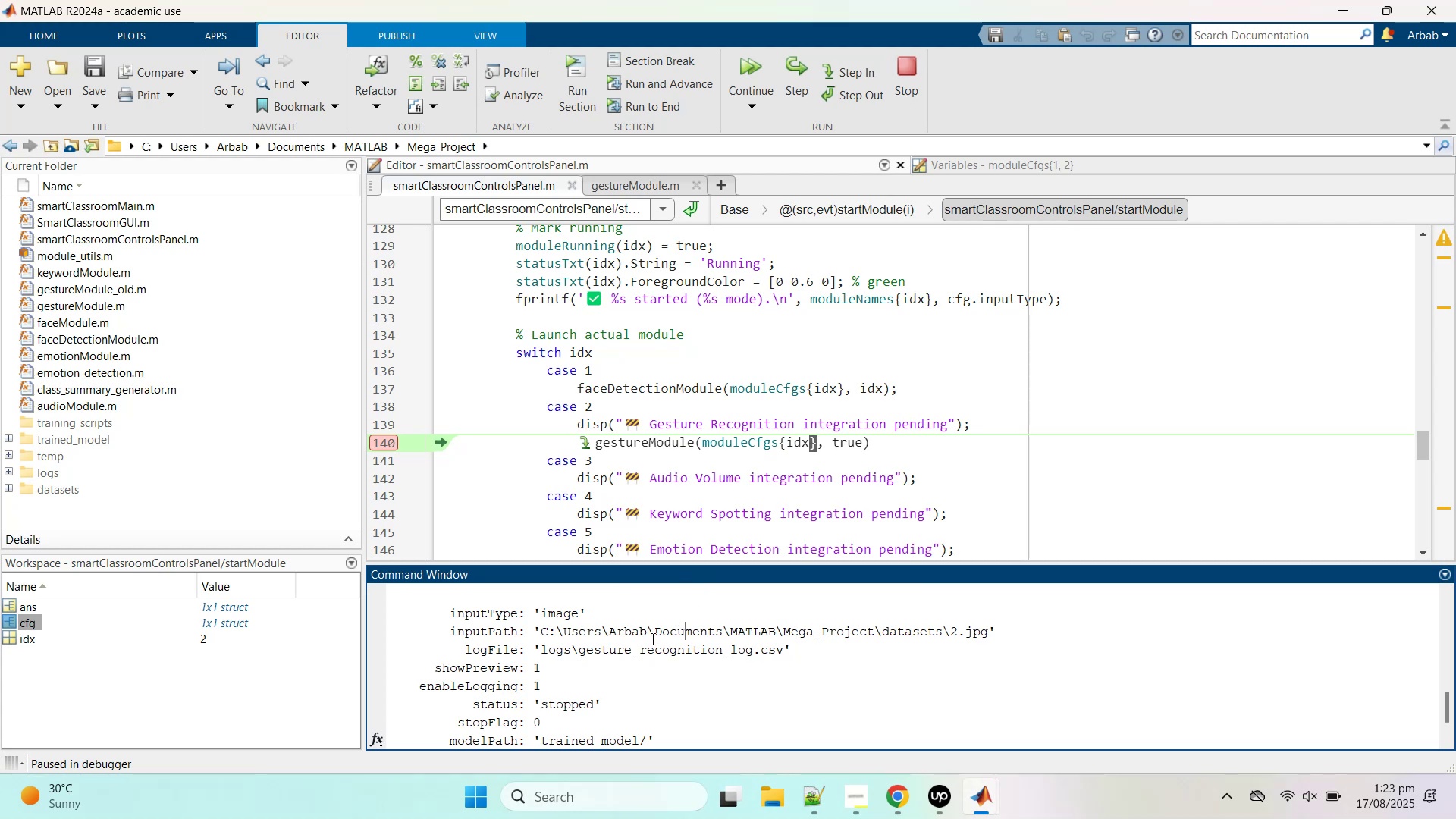 
wait(9.58)
 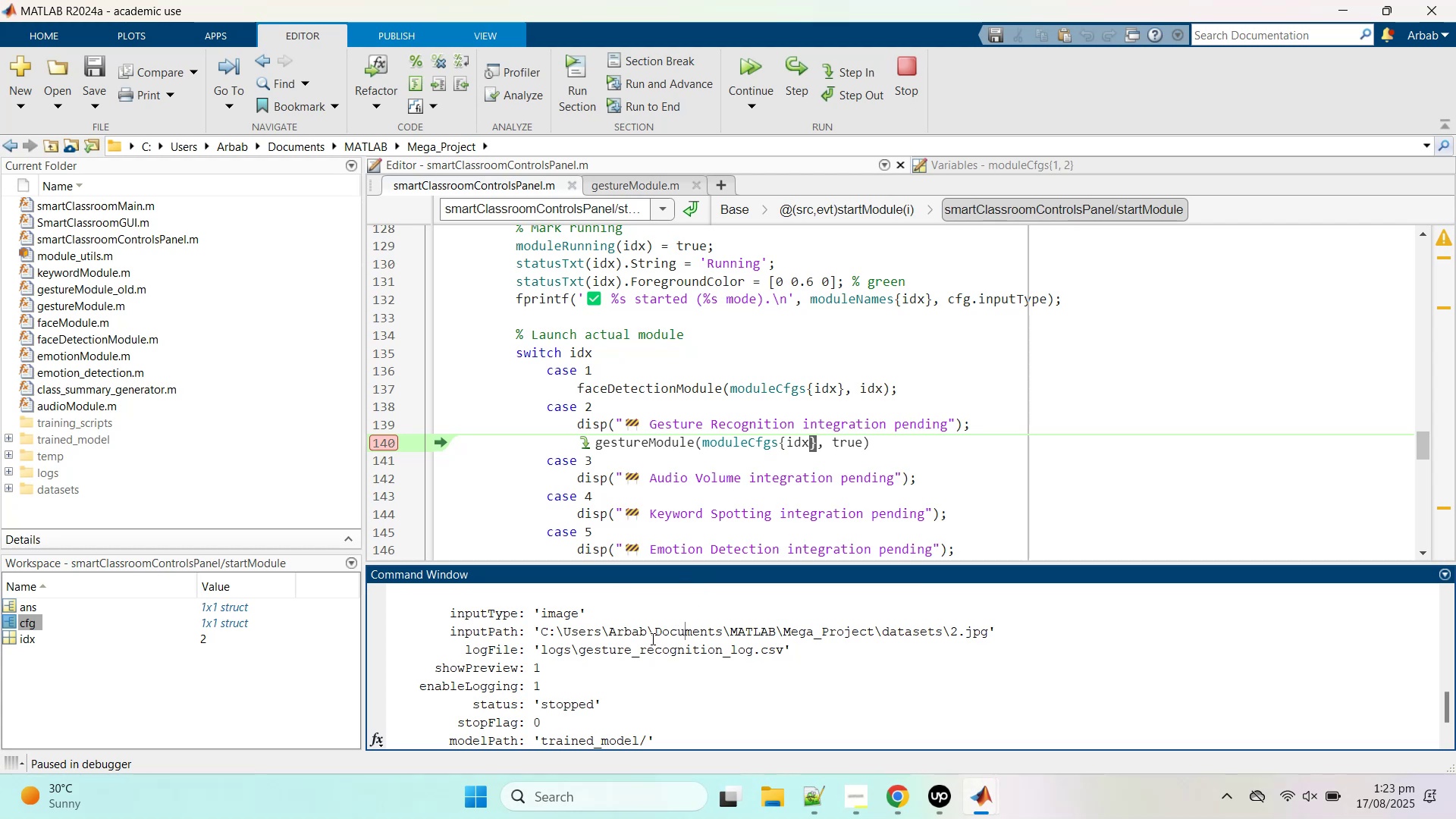 
scroll: coordinate [684, 441], scroll_direction: up, amount: 4.0
 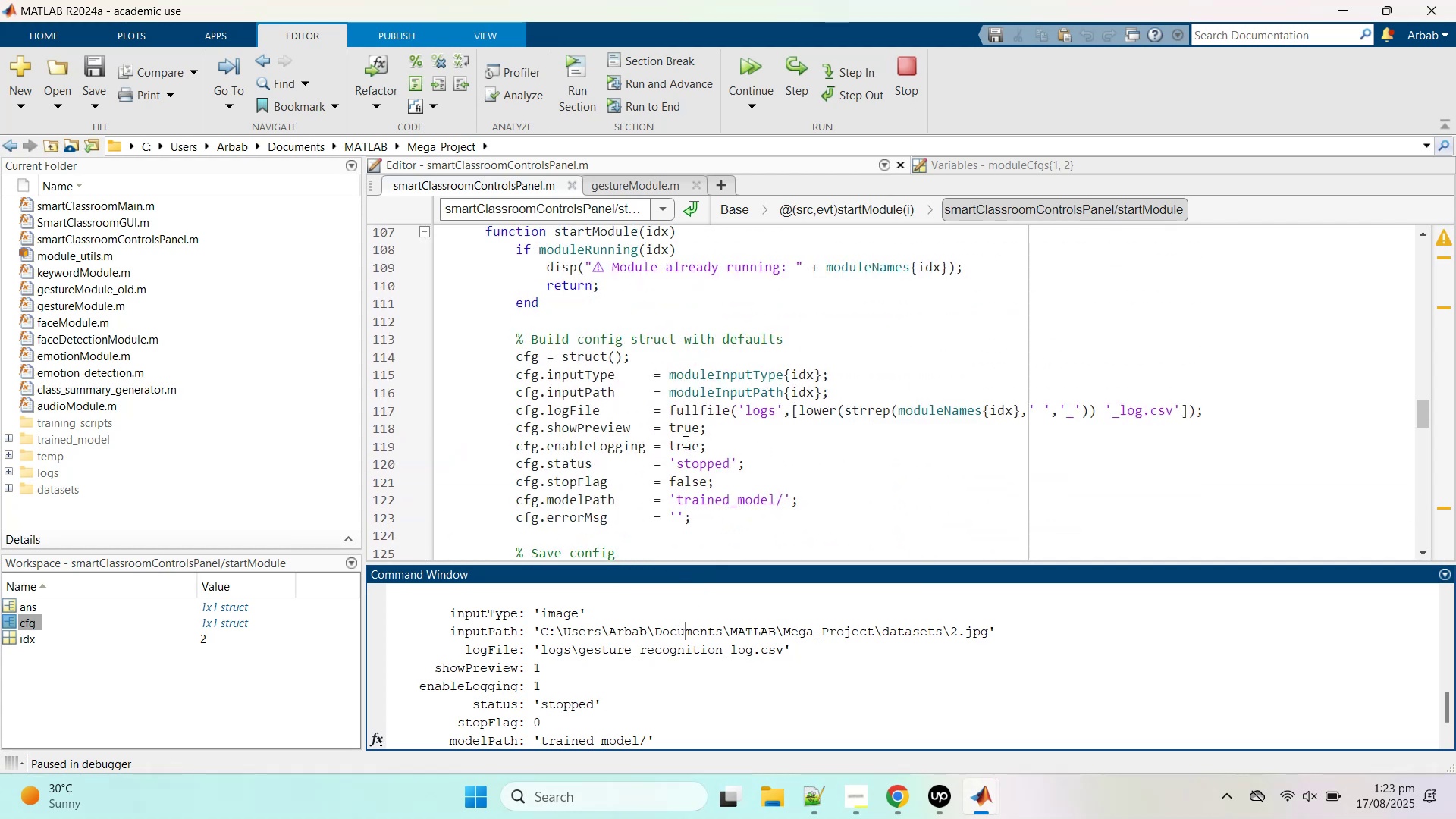 
scroll: coordinate [620, 723], scroll_direction: down, amount: 3.0
 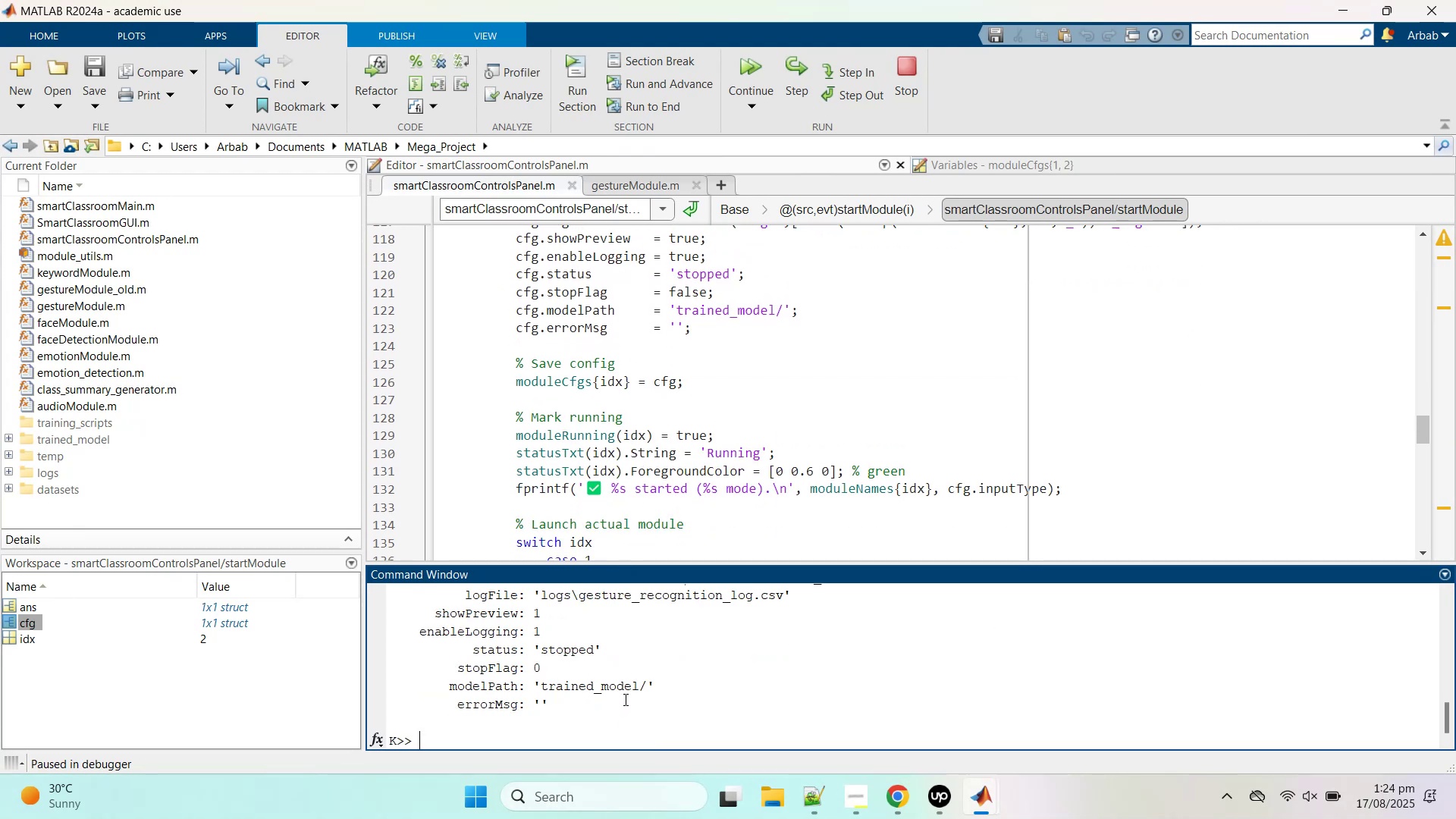 
wait(7.09)
 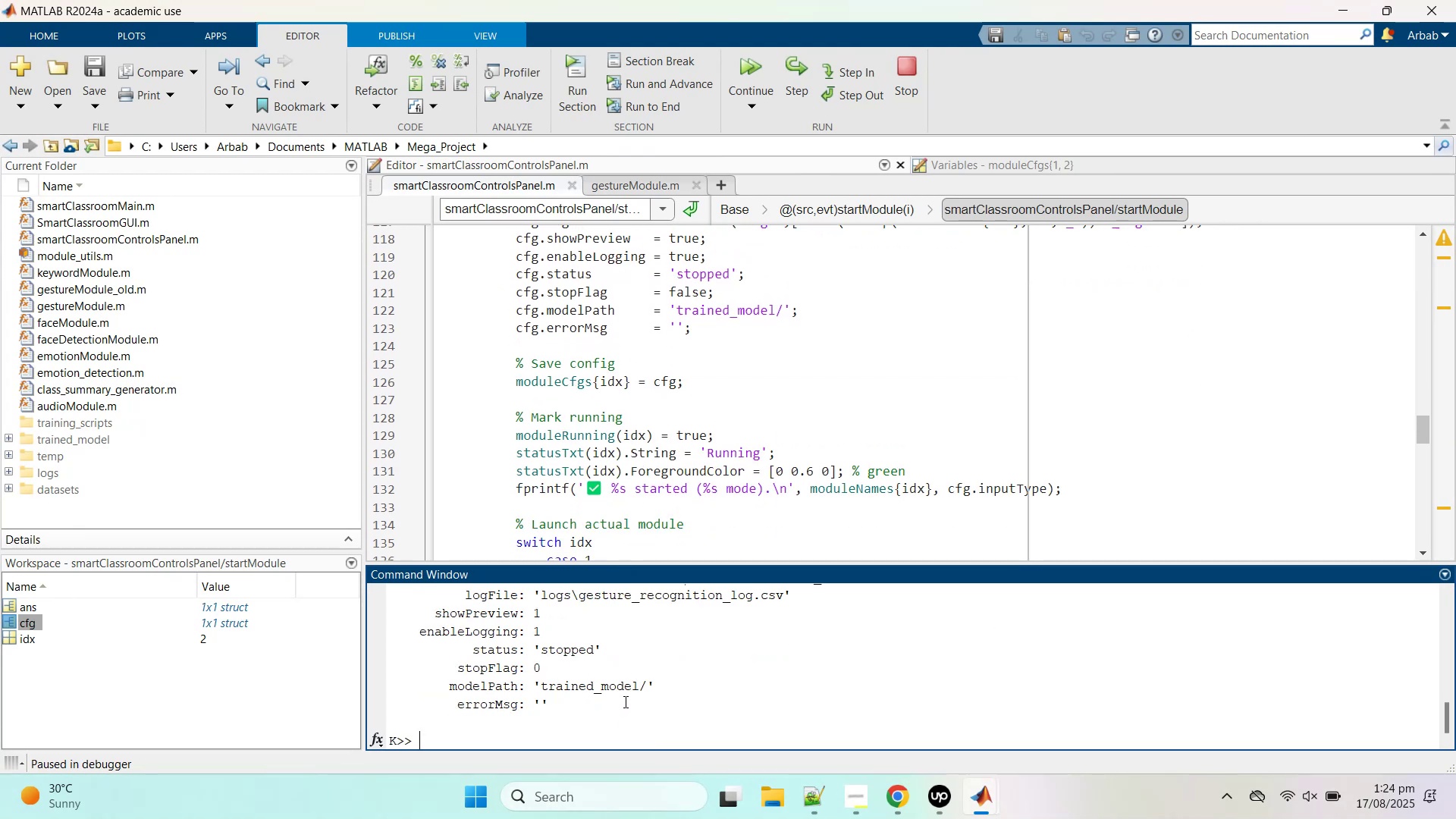 
scroll: coordinate [656, 441], scroll_direction: up, amount: 4.0
 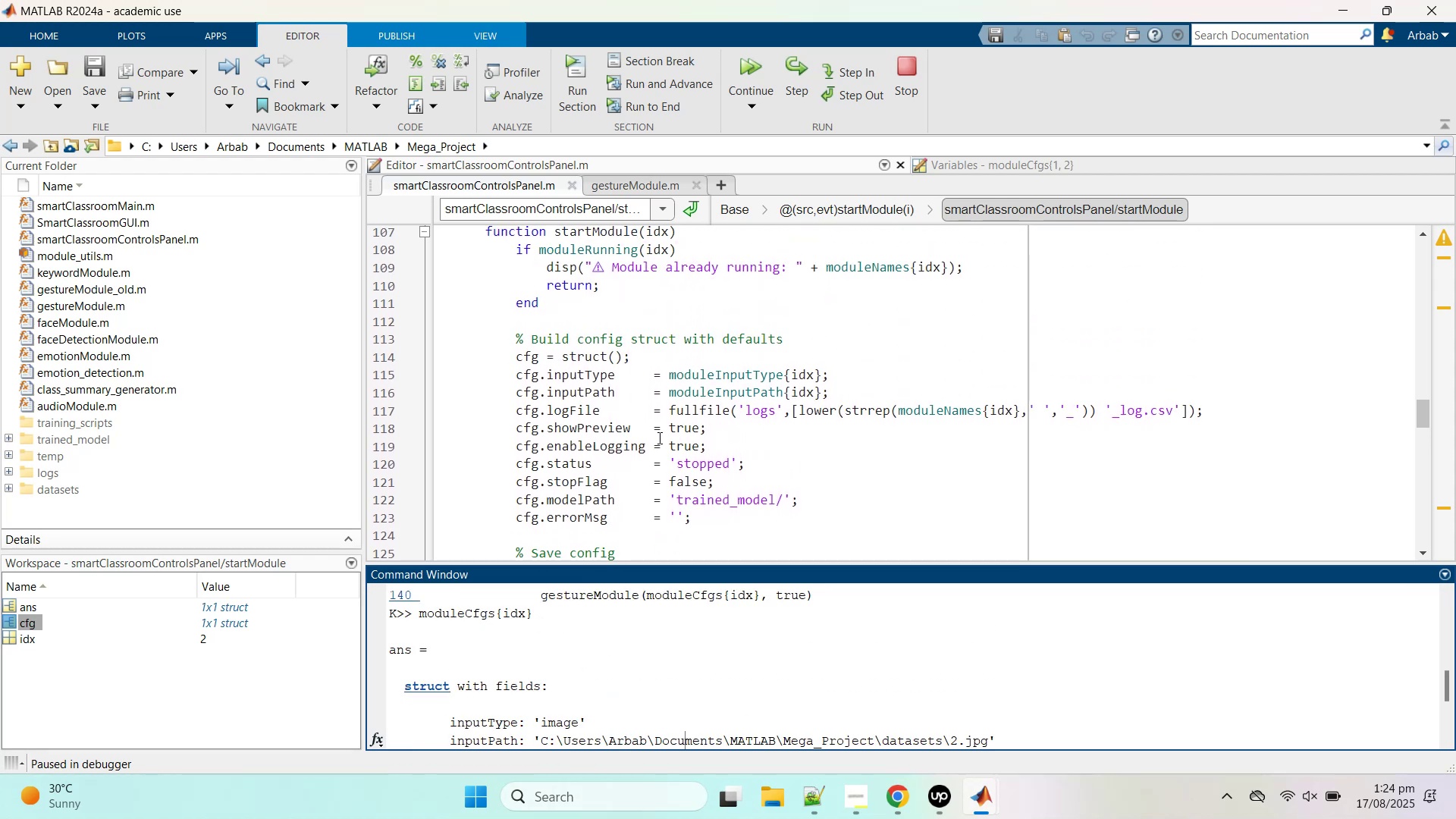 
double_click([683, 424])
 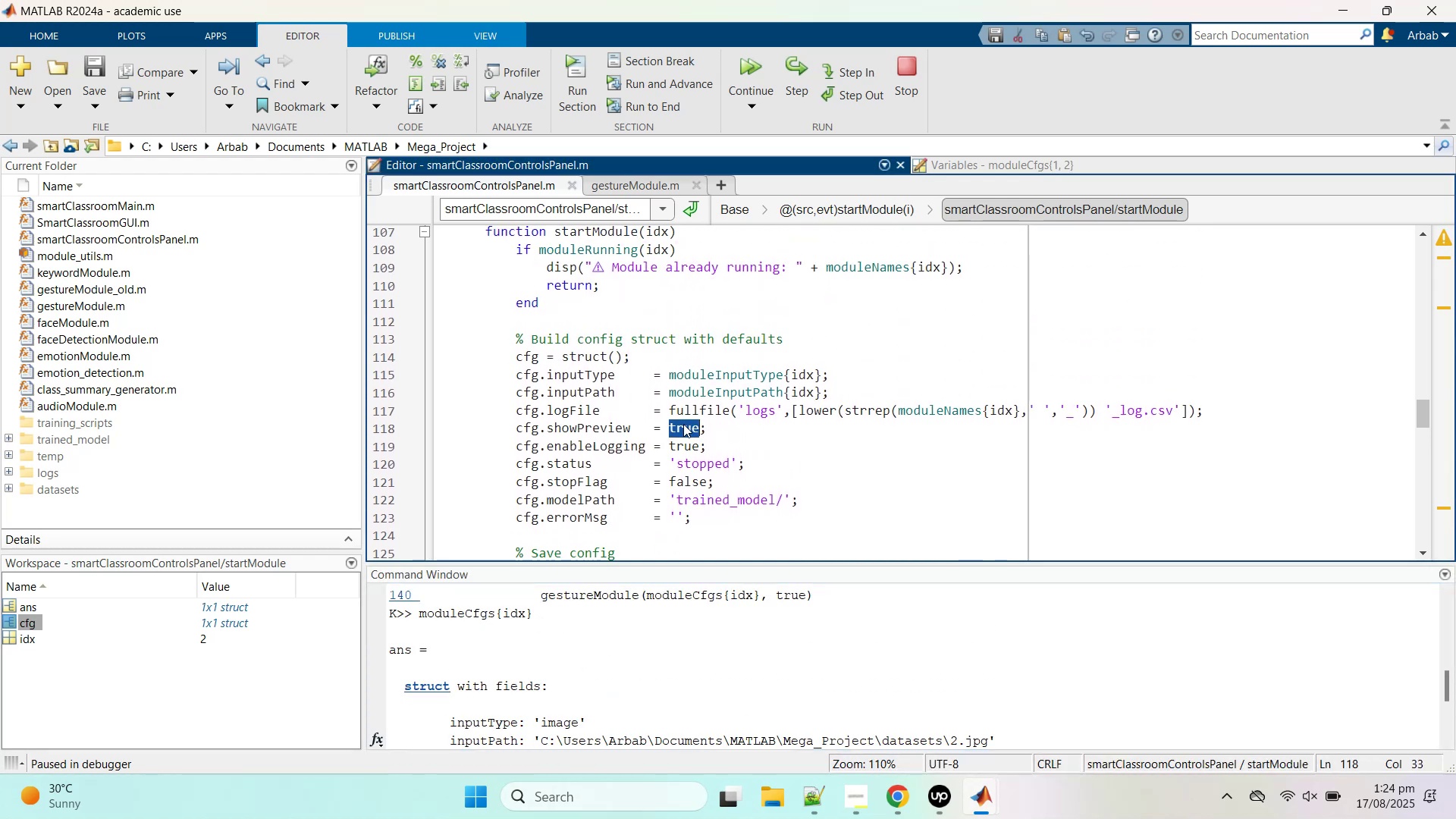 
scroll: coordinate [683, 424], scroll_direction: down, amount: 3.0
 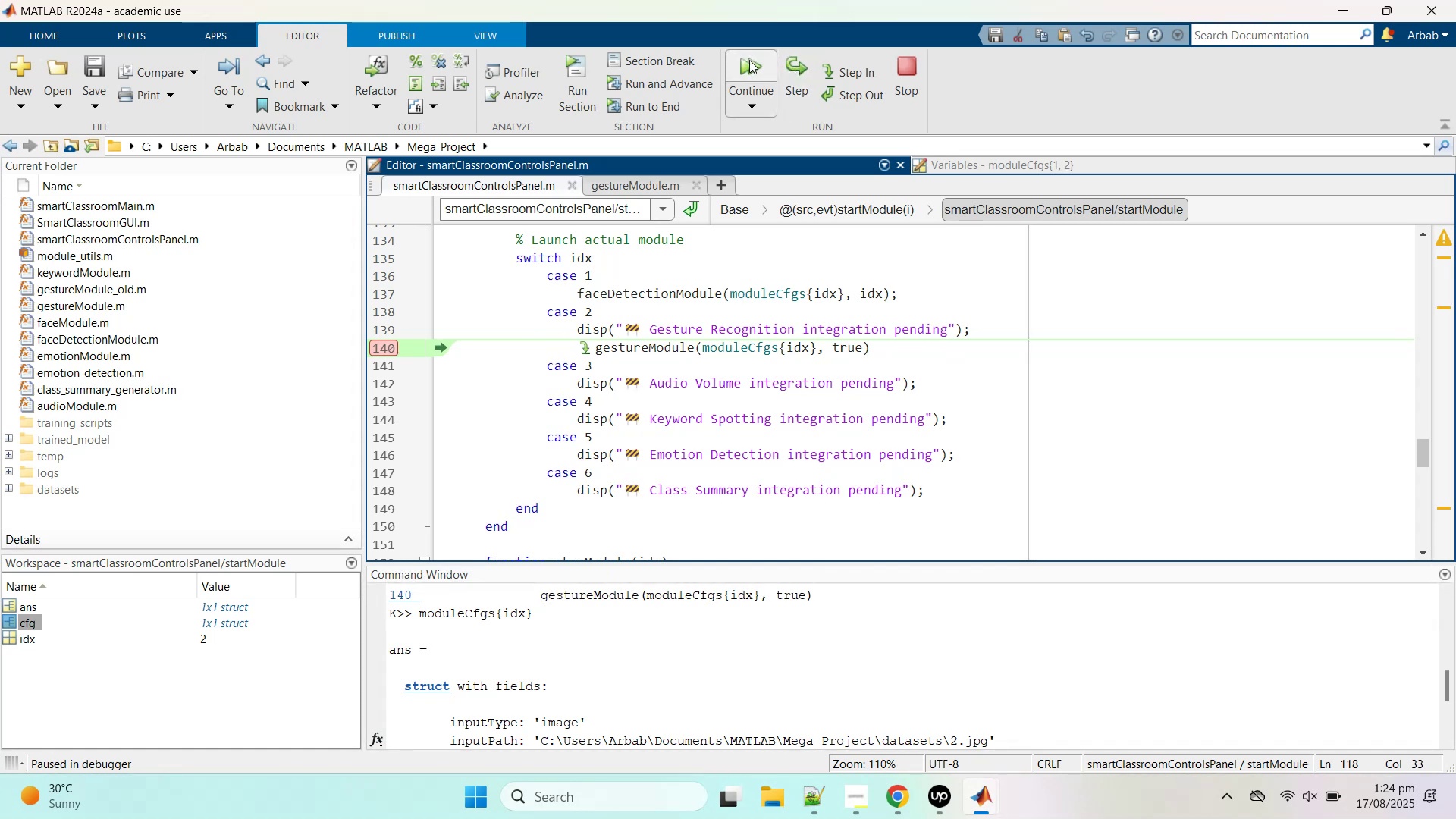 
wait(6.09)
 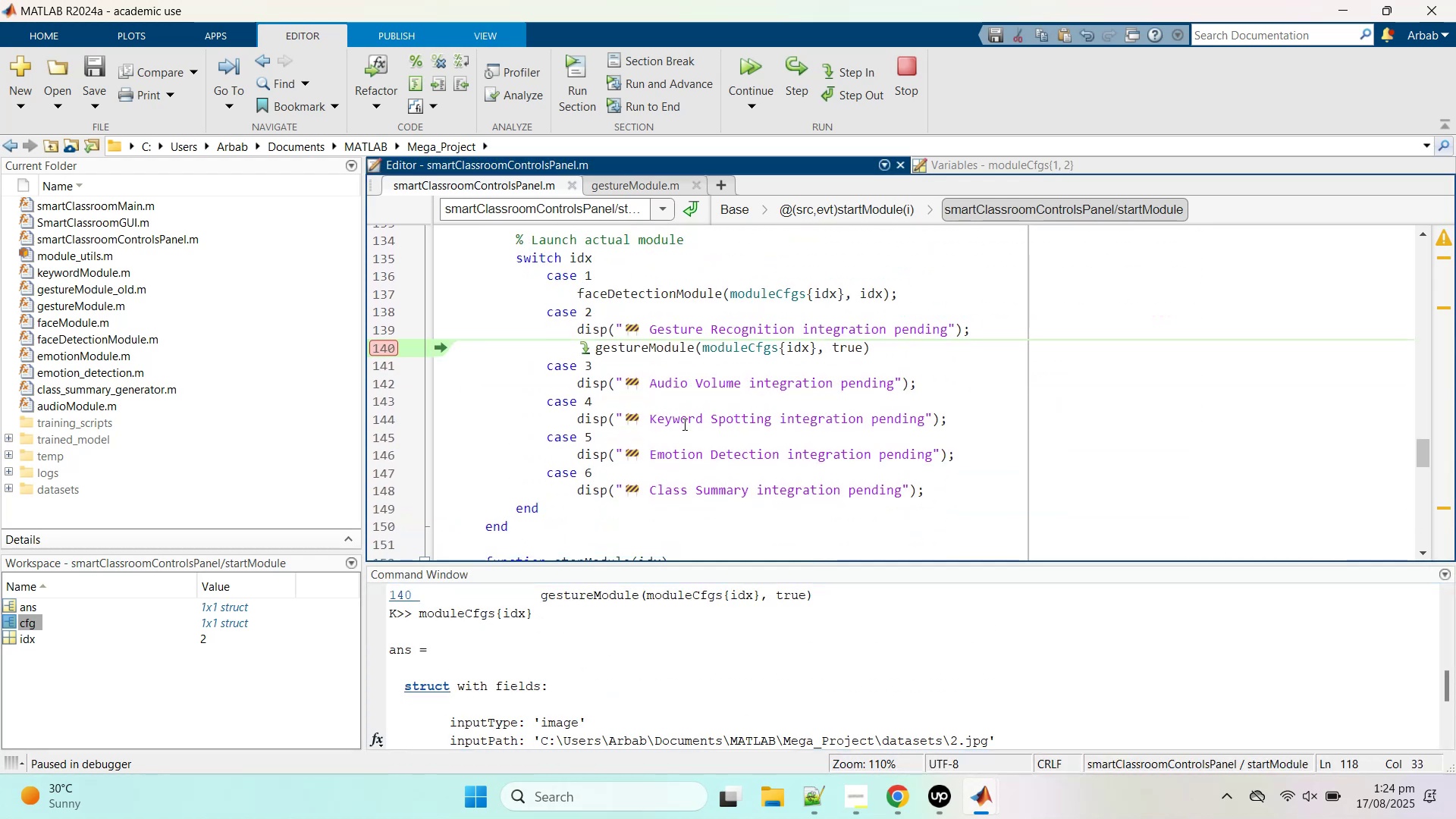 
left_click([749, 60])
 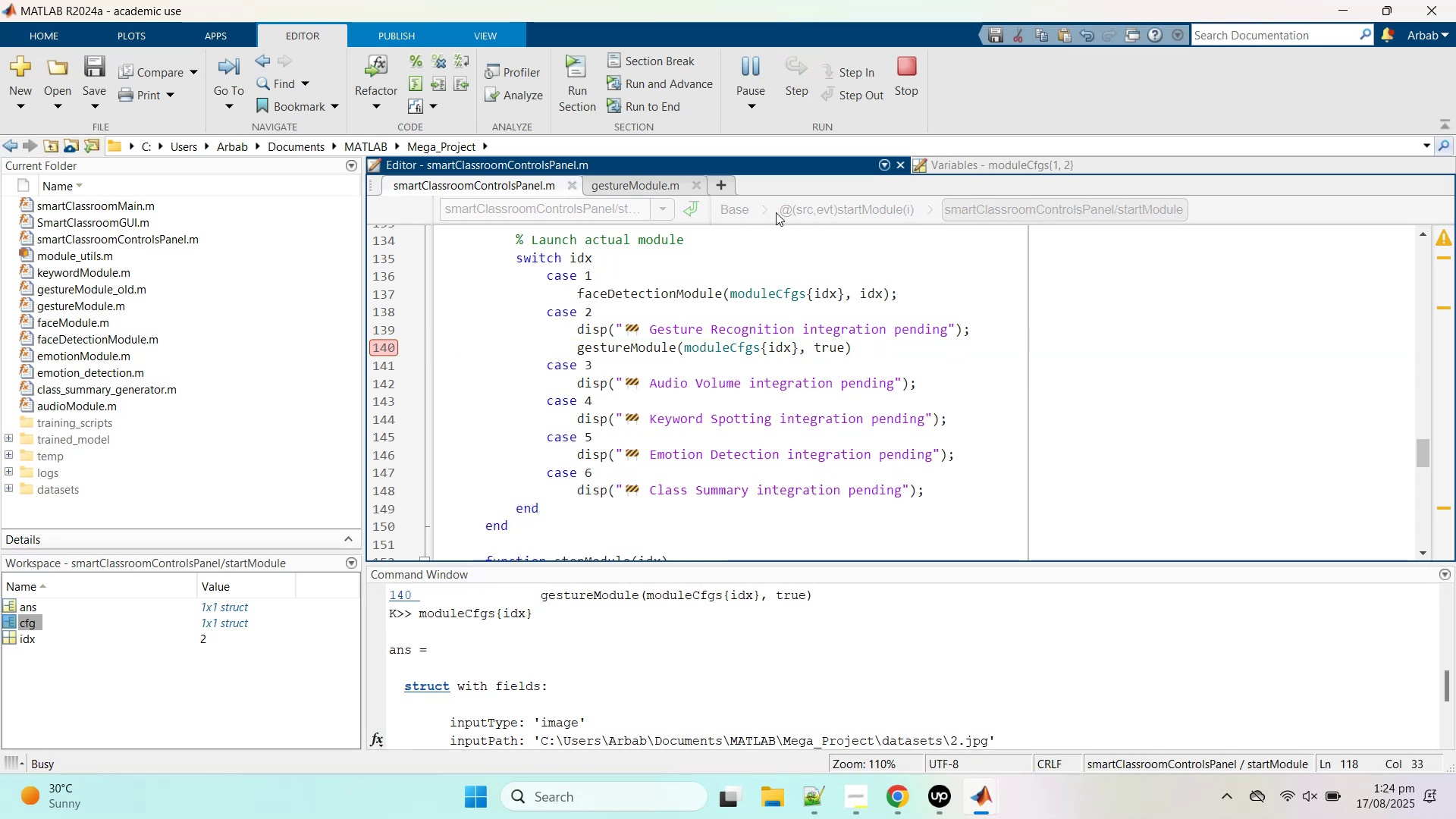 
scroll: coordinate [927, 721], scroll_direction: down, amount: 6.0
 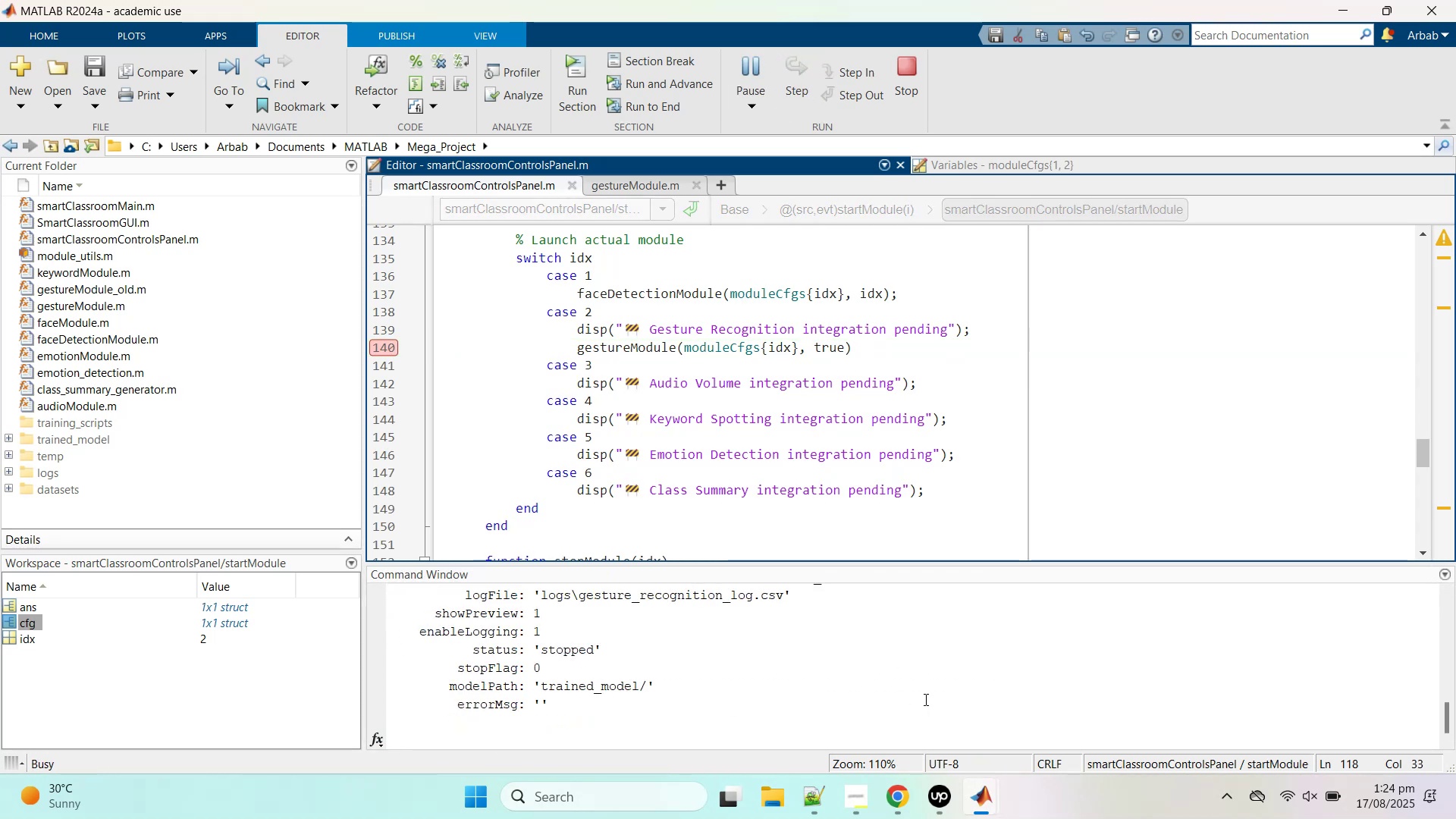 
left_click([924, 692])
 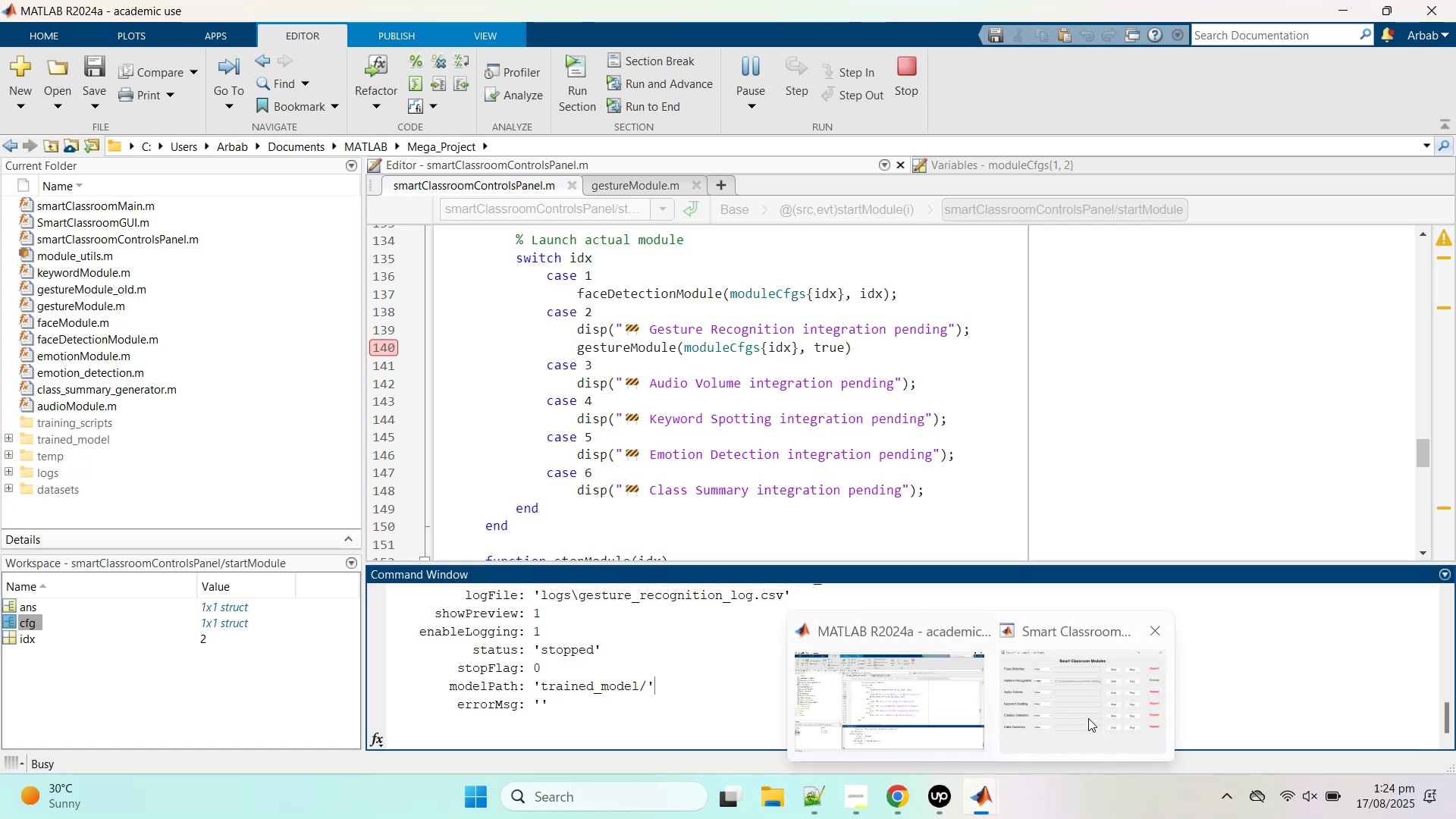 
left_click([1090, 714])
 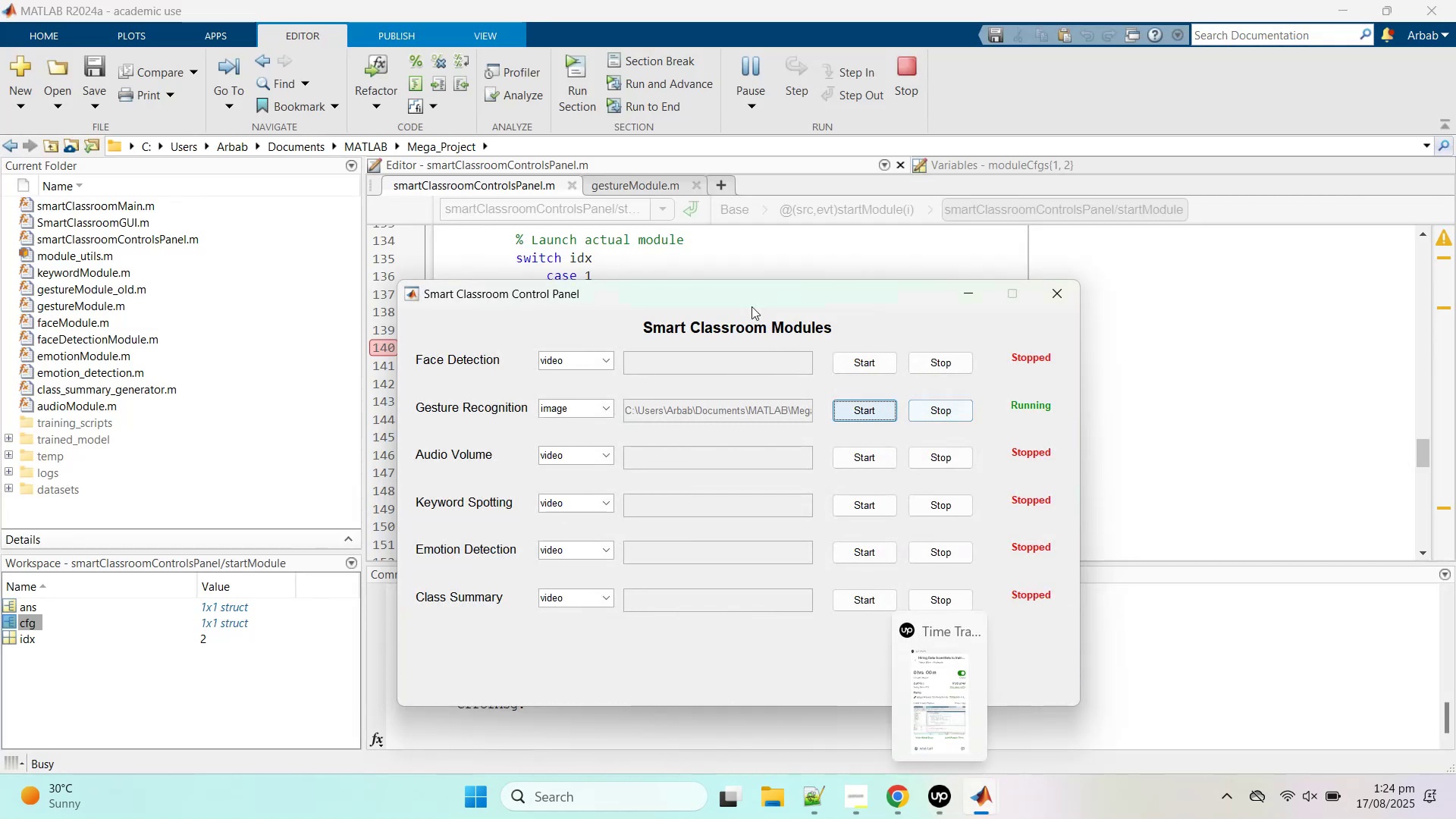 
left_click_drag(start_coordinate=[707, 295], to_coordinate=[1005, 89])
 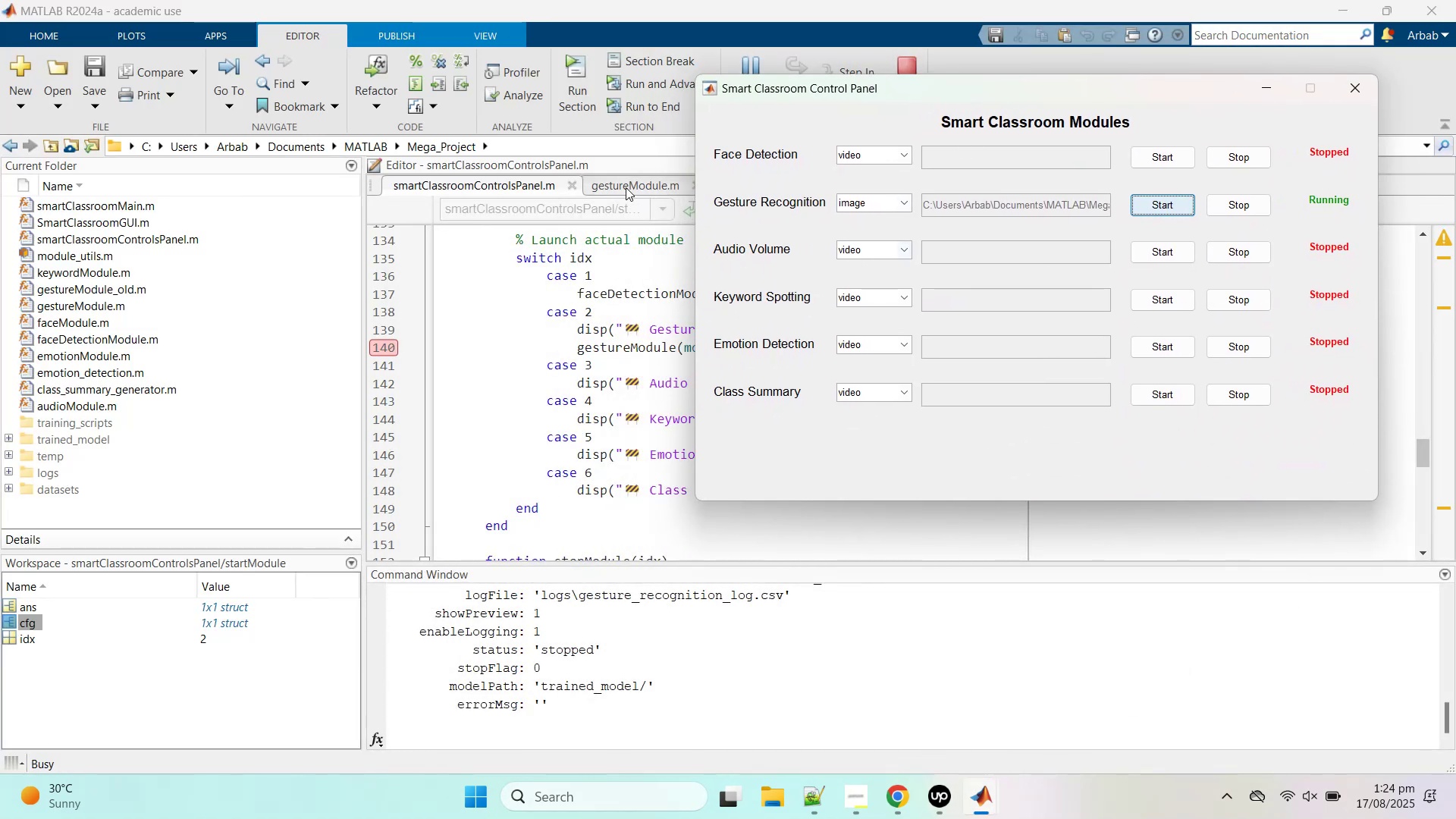 
scroll: coordinate [663, 406], scroll_direction: up, amount: 6.0
 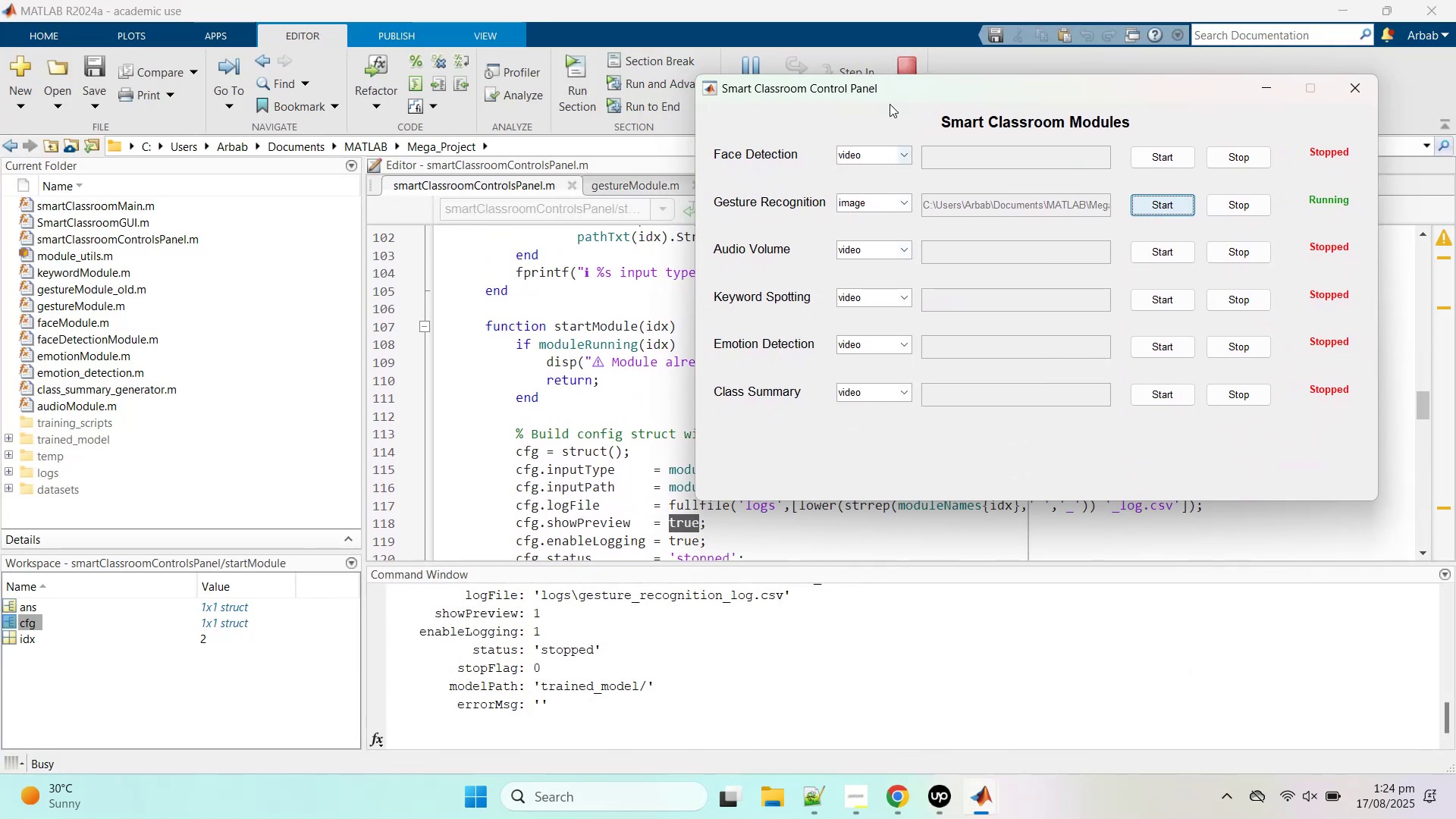 
left_click_drag(start_coordinate=[895, 87], to_coordinate=[1028, 52])
 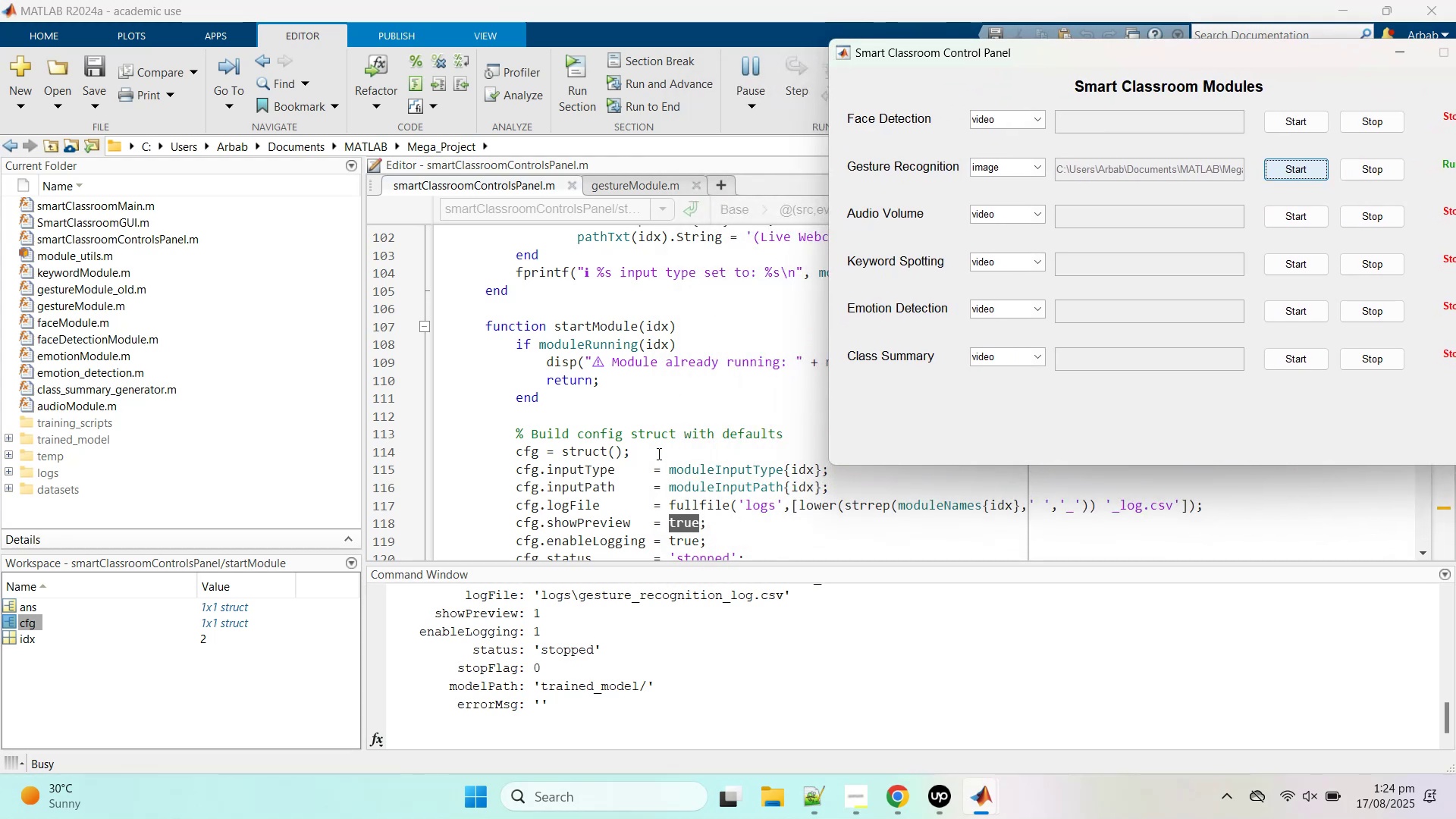 
left_click([657, 453])
 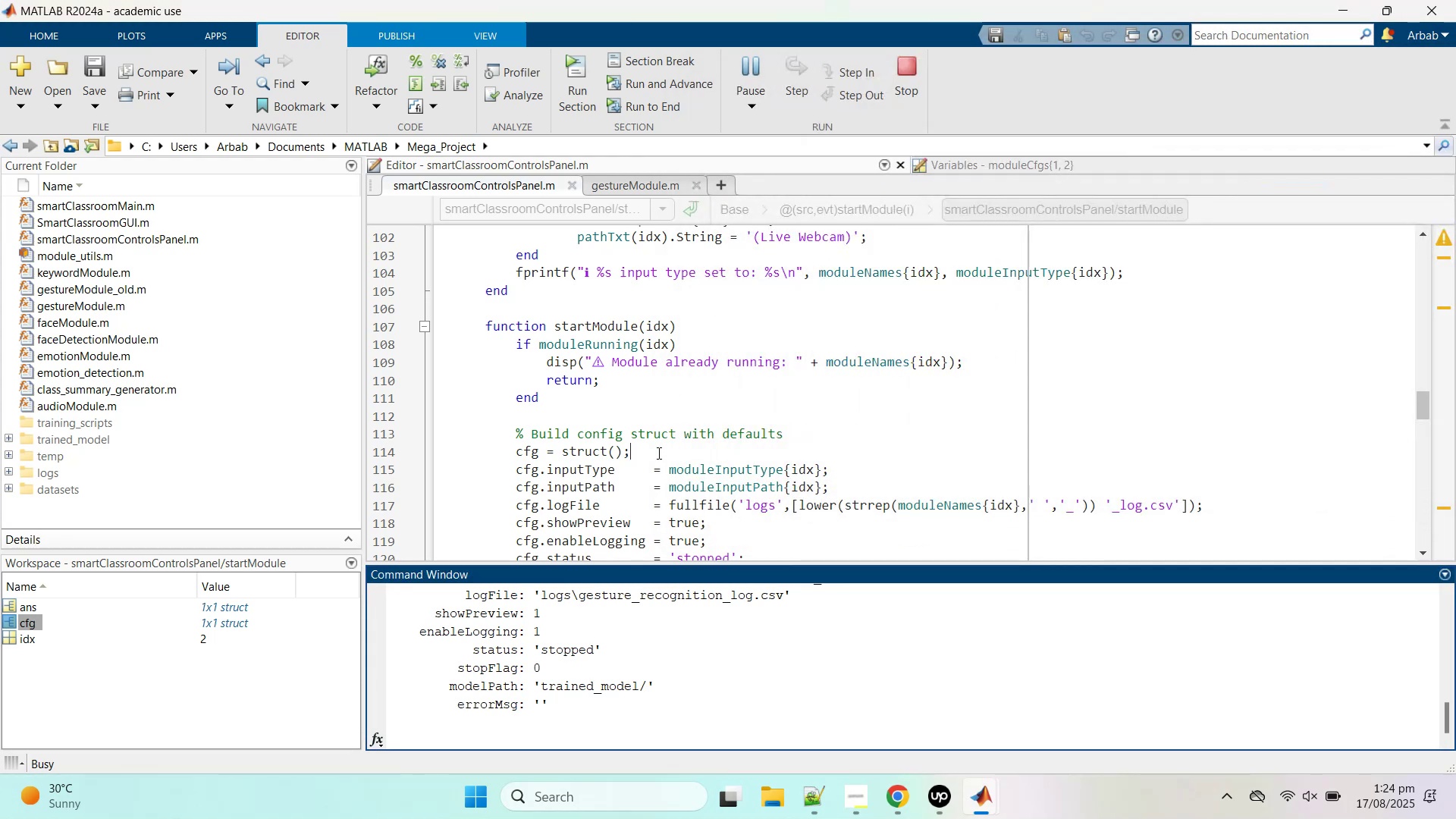 
scroll: coordinate [657, 456], scroll_direction: down, amount: 5.0
 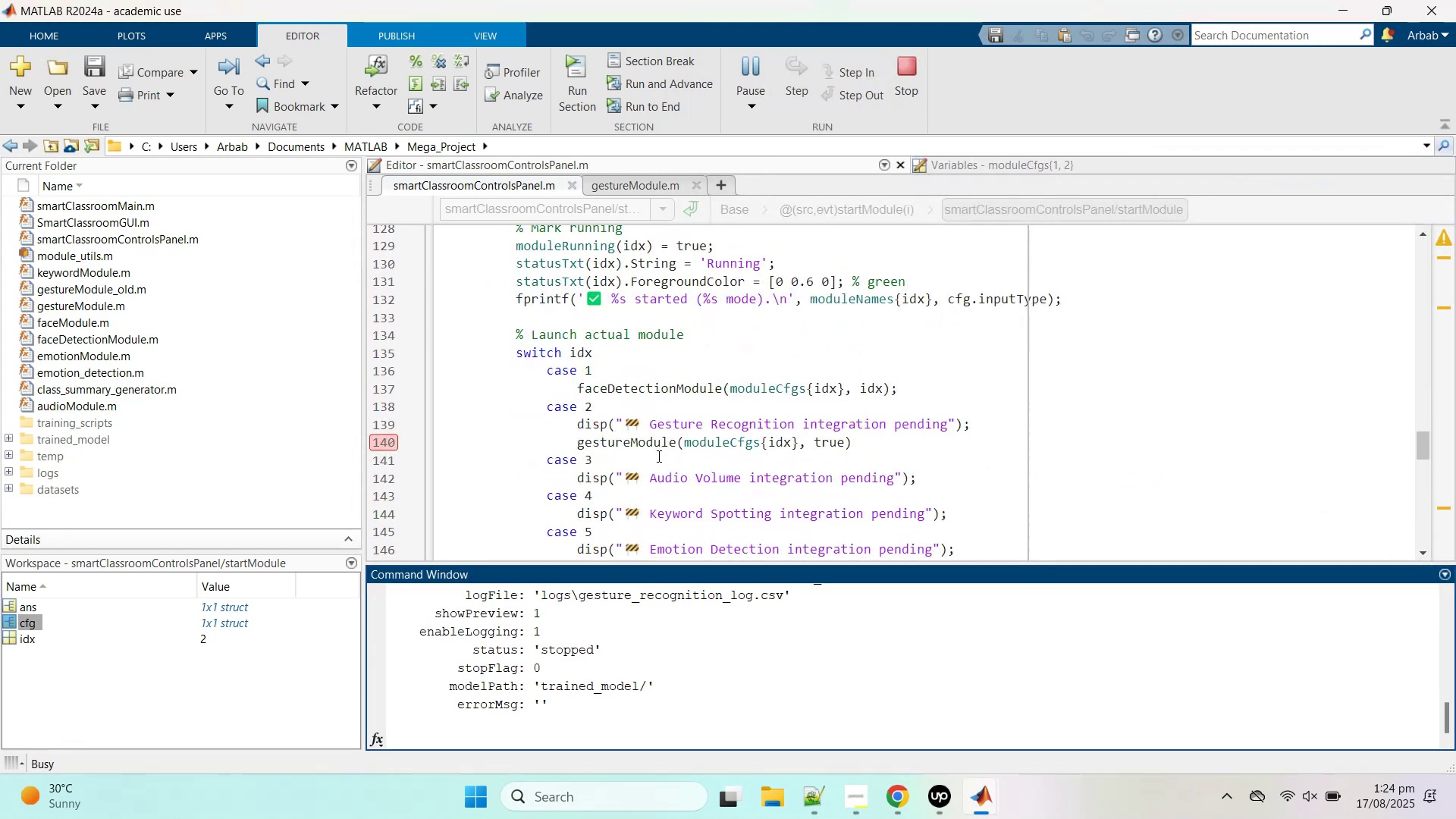 
scroll: coordinate [657, 456], scroll_direction: up, amount: 10.0
 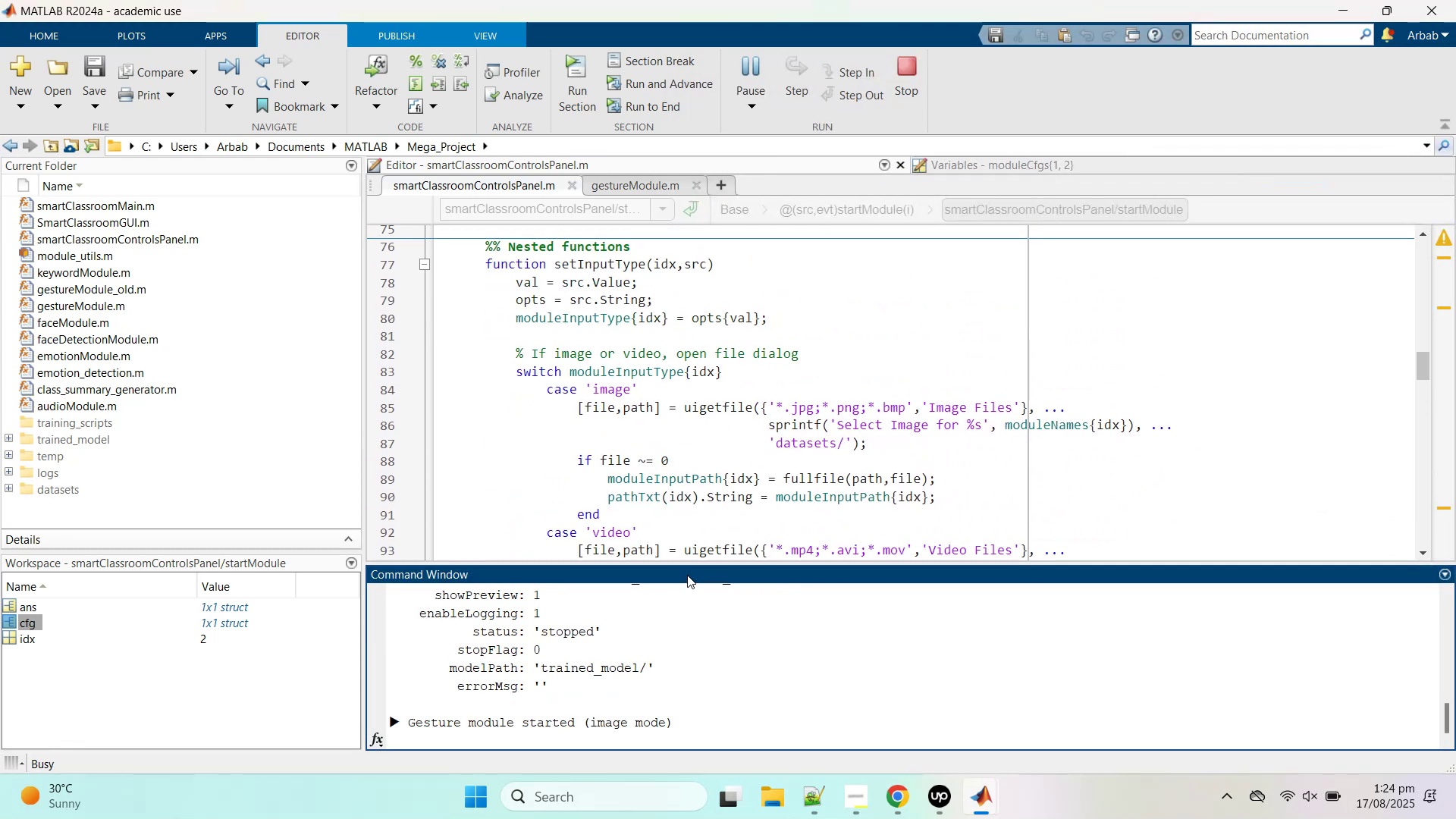 
wait(8.31)
 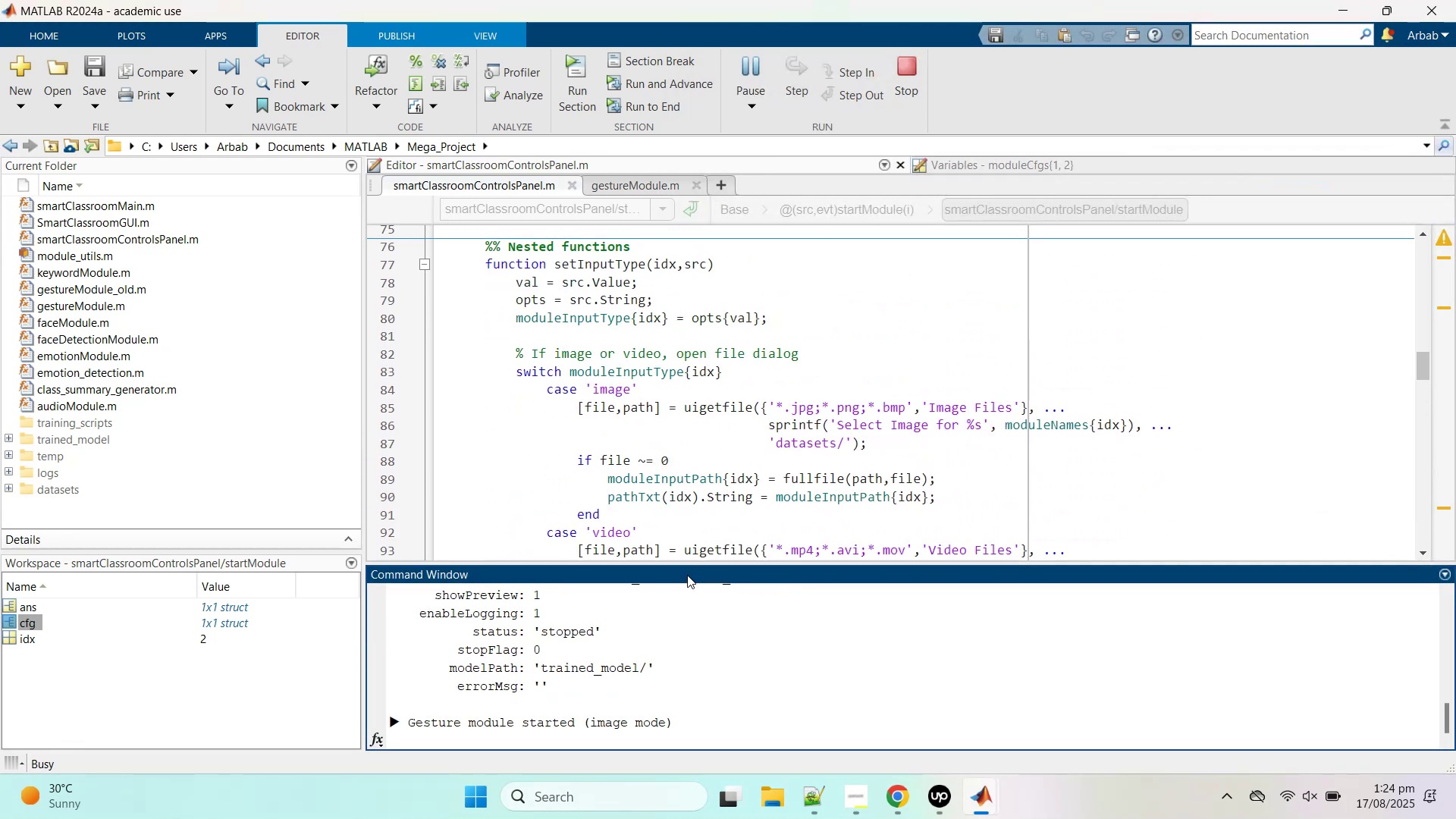 
left_click([860, 681])
 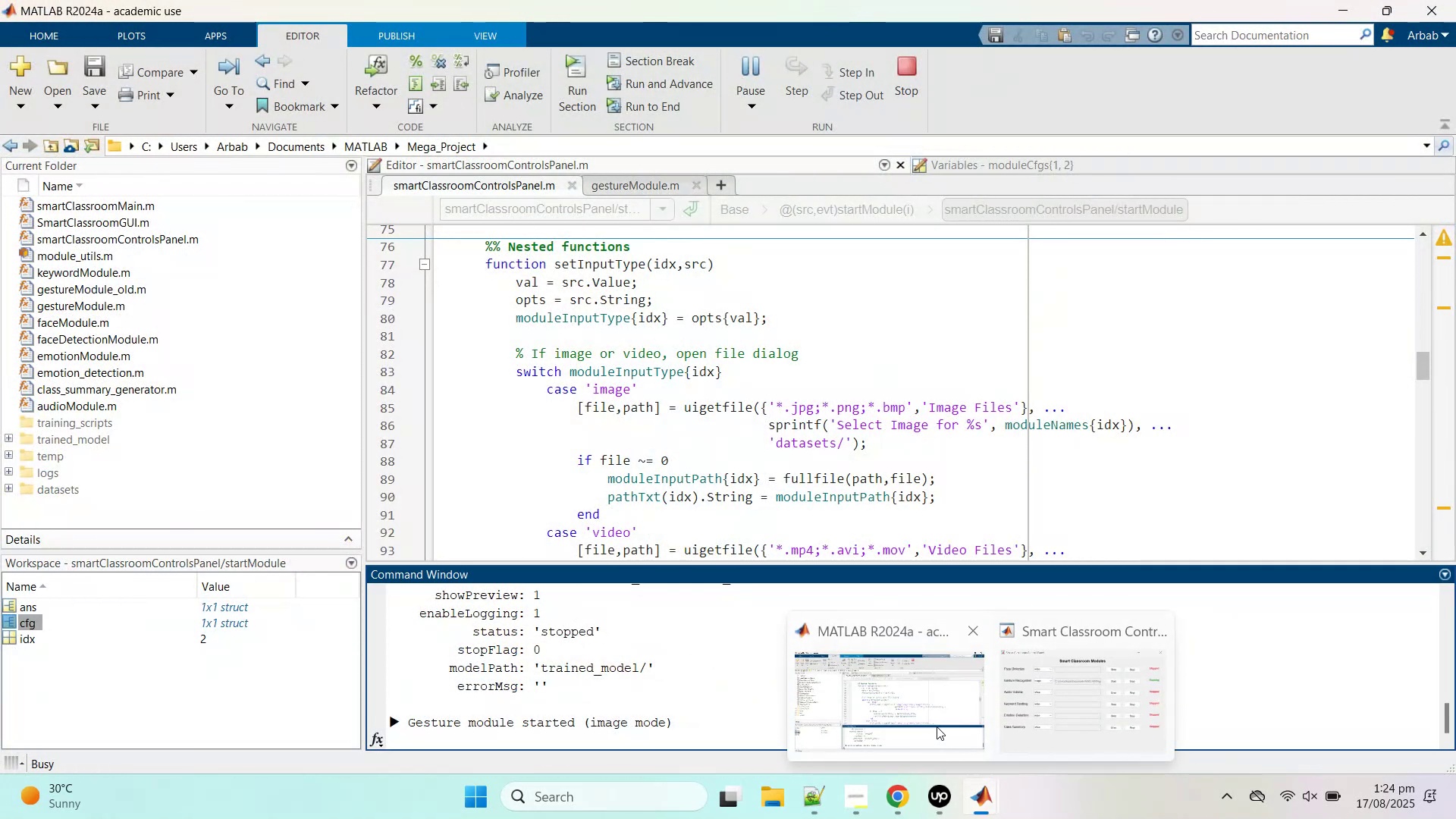 
wait(5.99)
 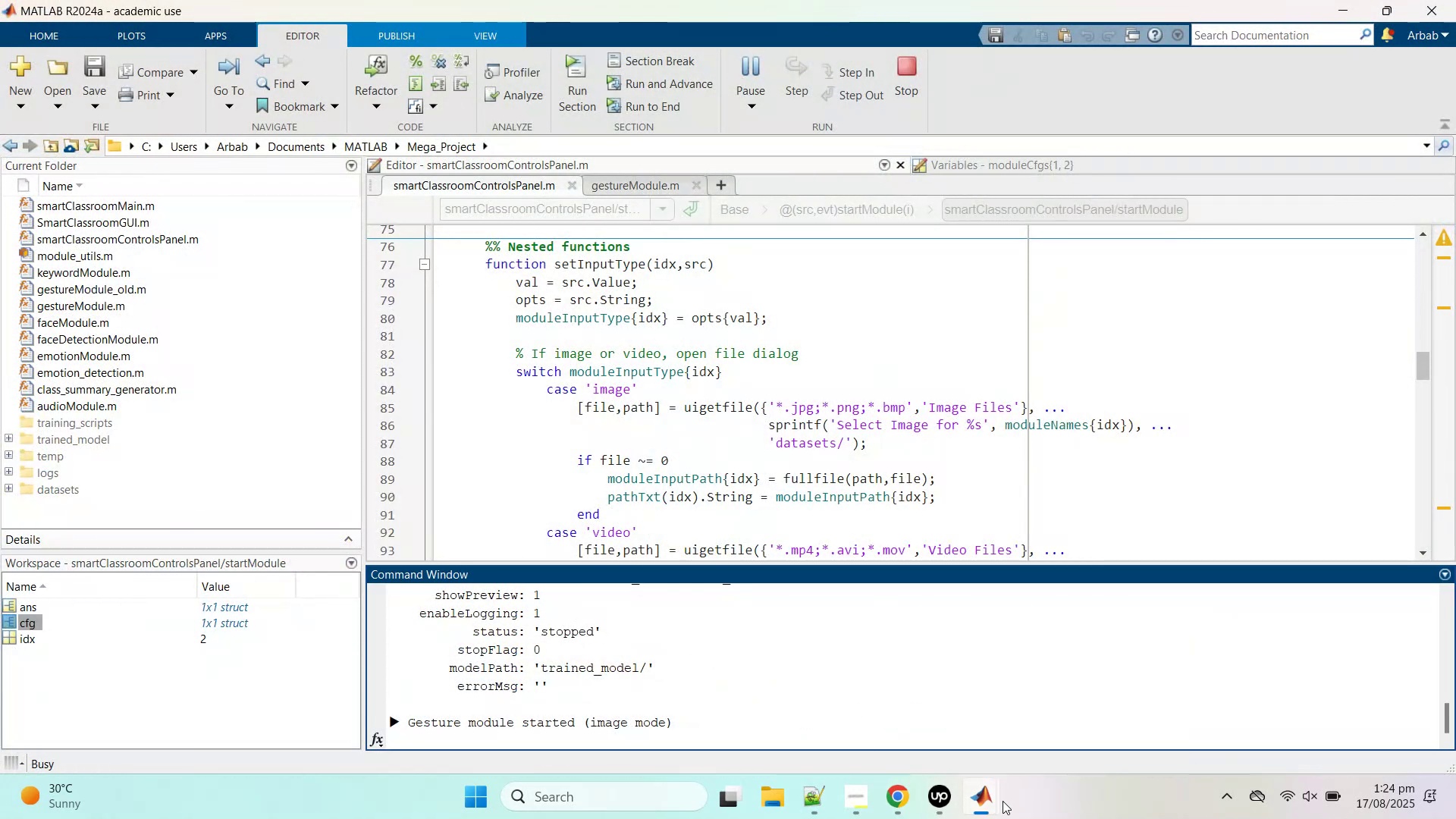 
left_click([651, 632])
 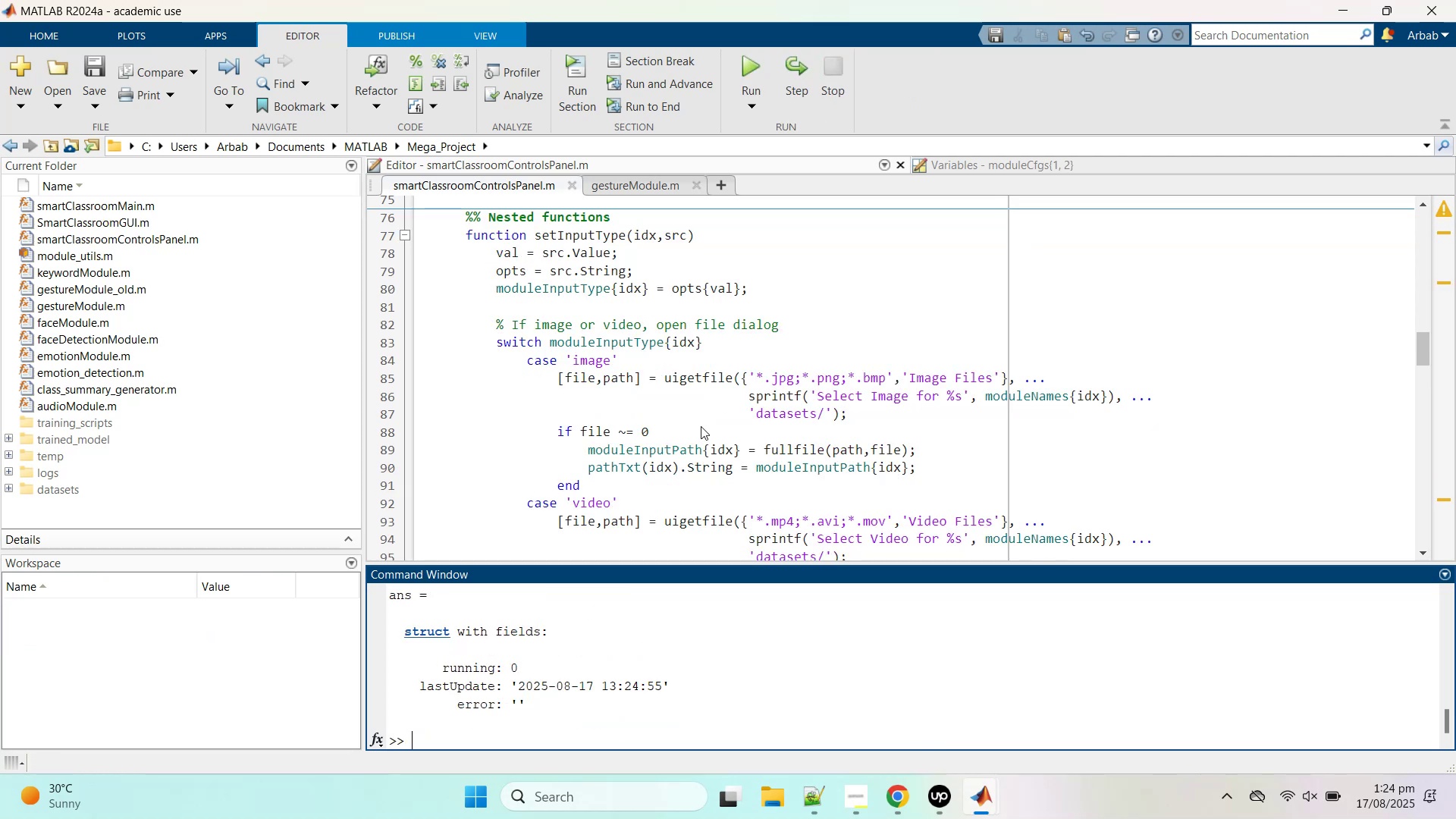 
wait(8.98)
 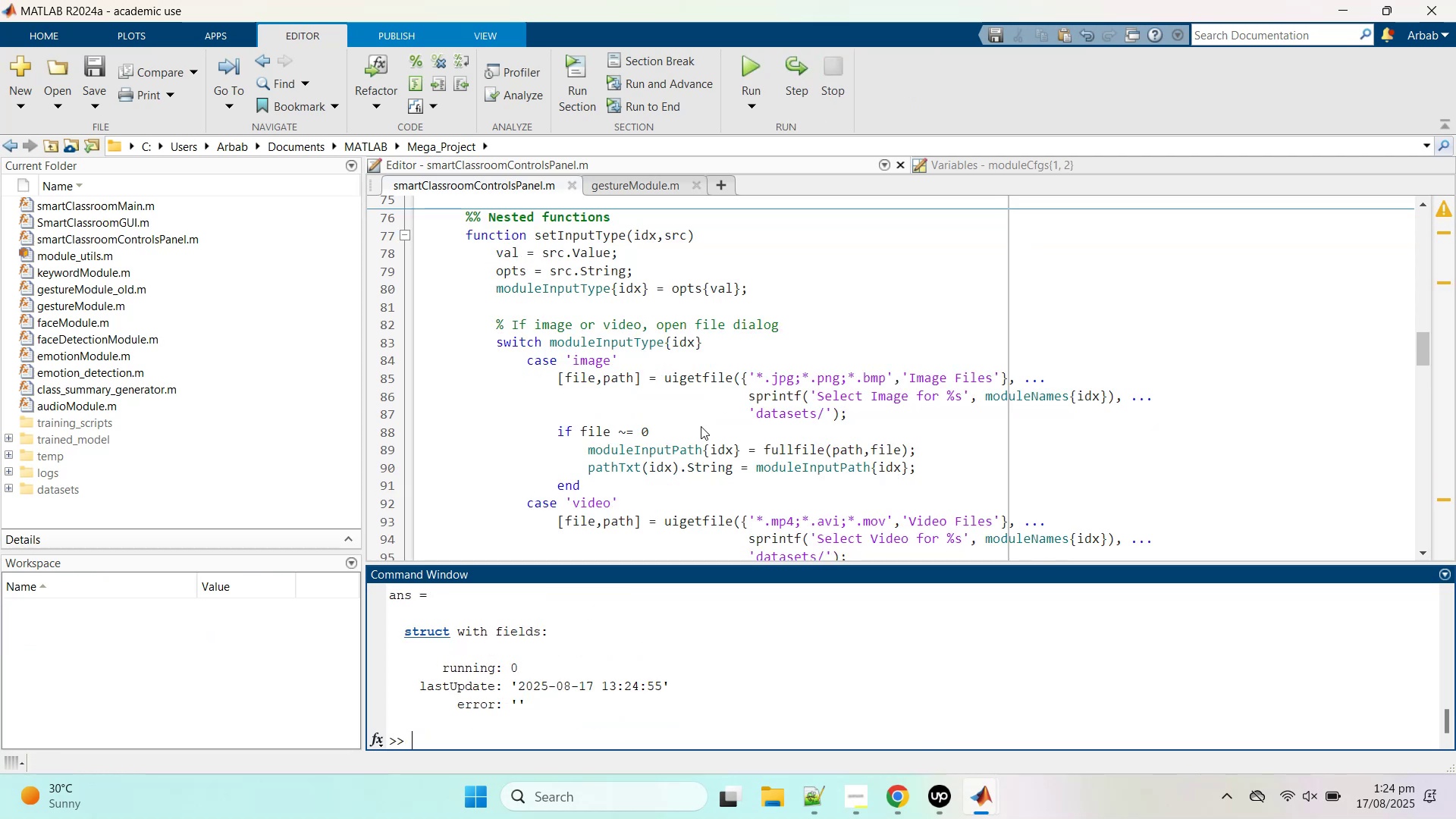 
scroll: coordinate [632, 663], scroll_direction: up, amount: 2.0
 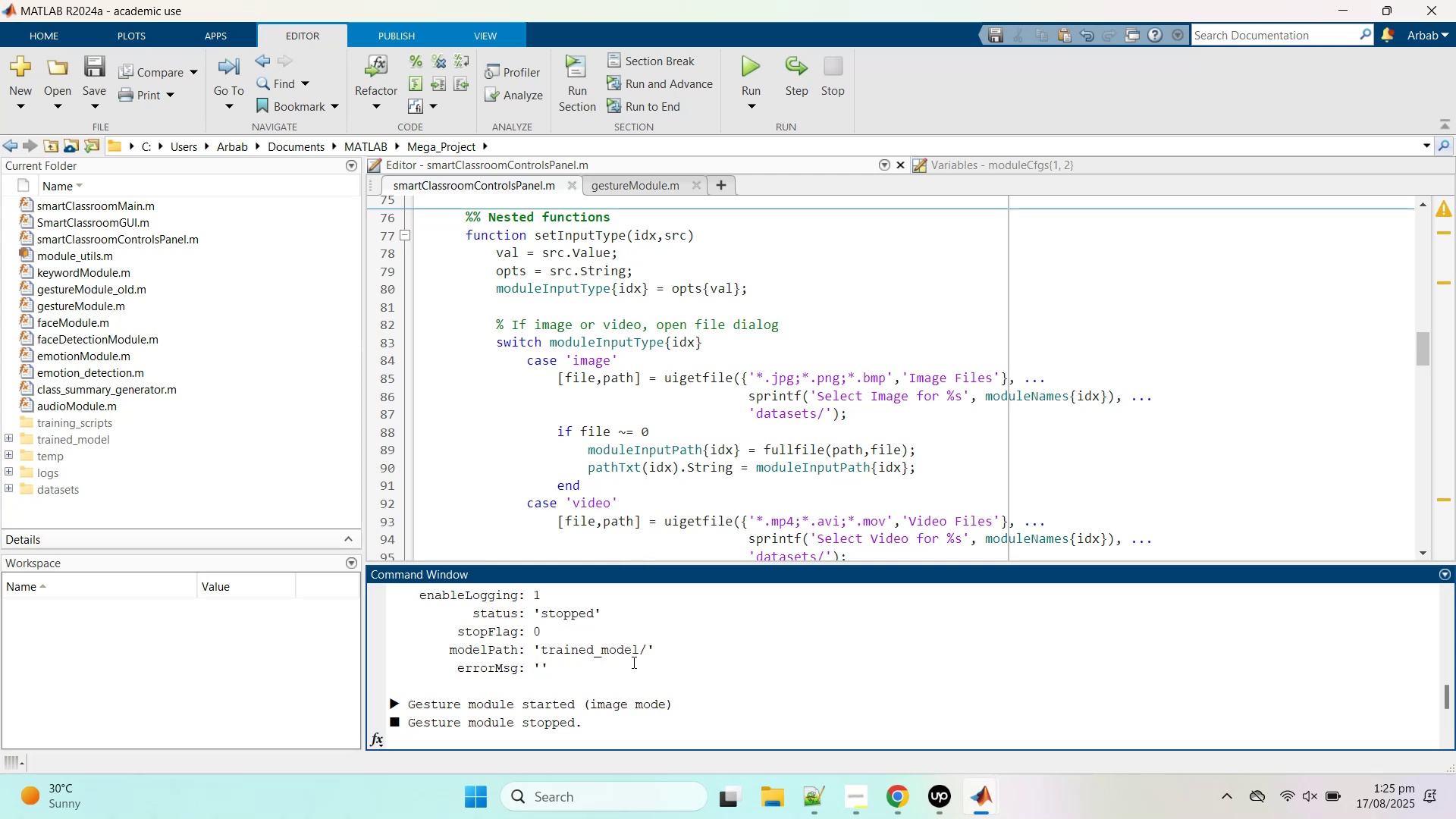 
scroll: coordinate [632, 662], scroll_direction: down, amount: 3.0
 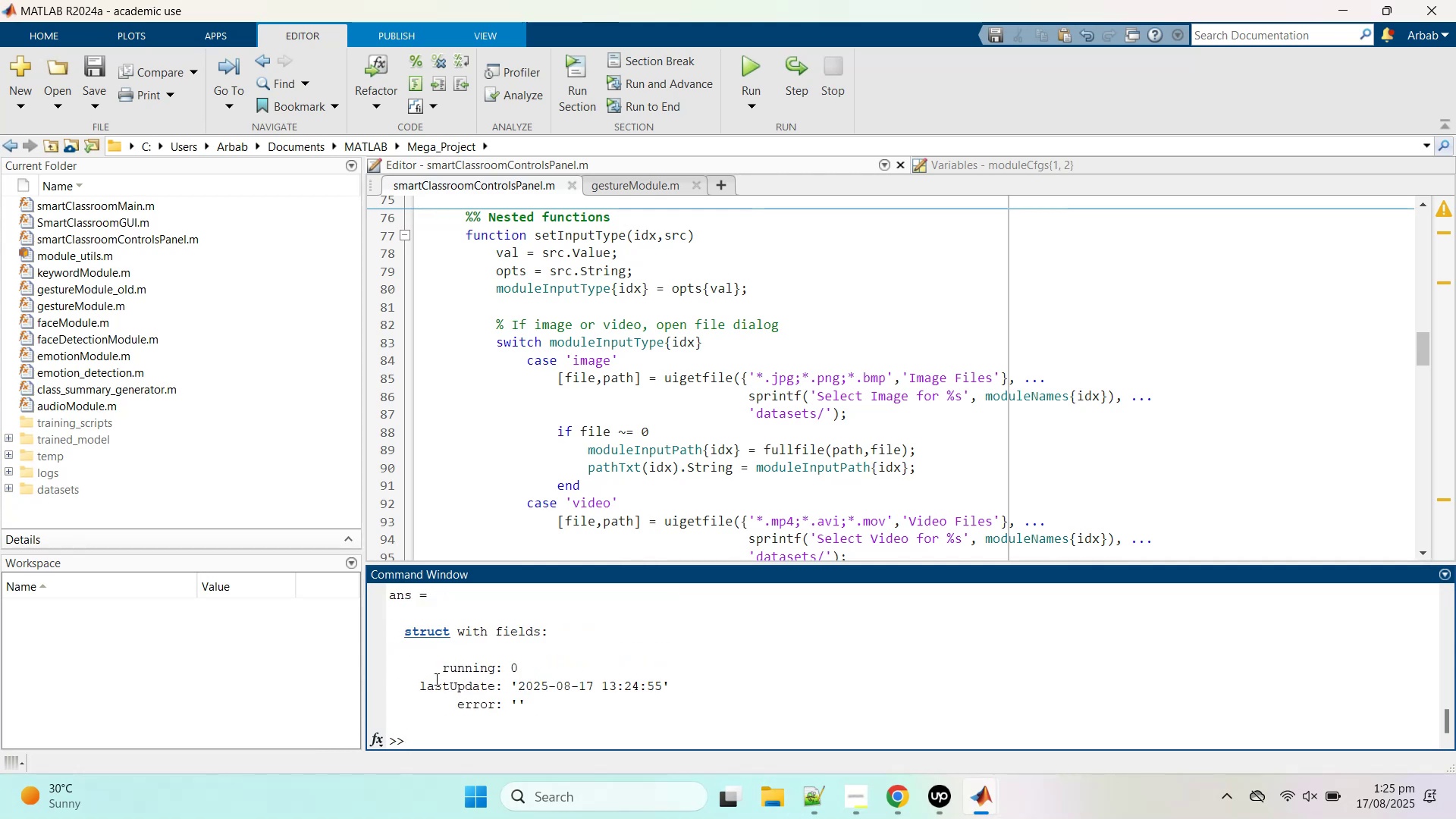 
wait(9.51)
 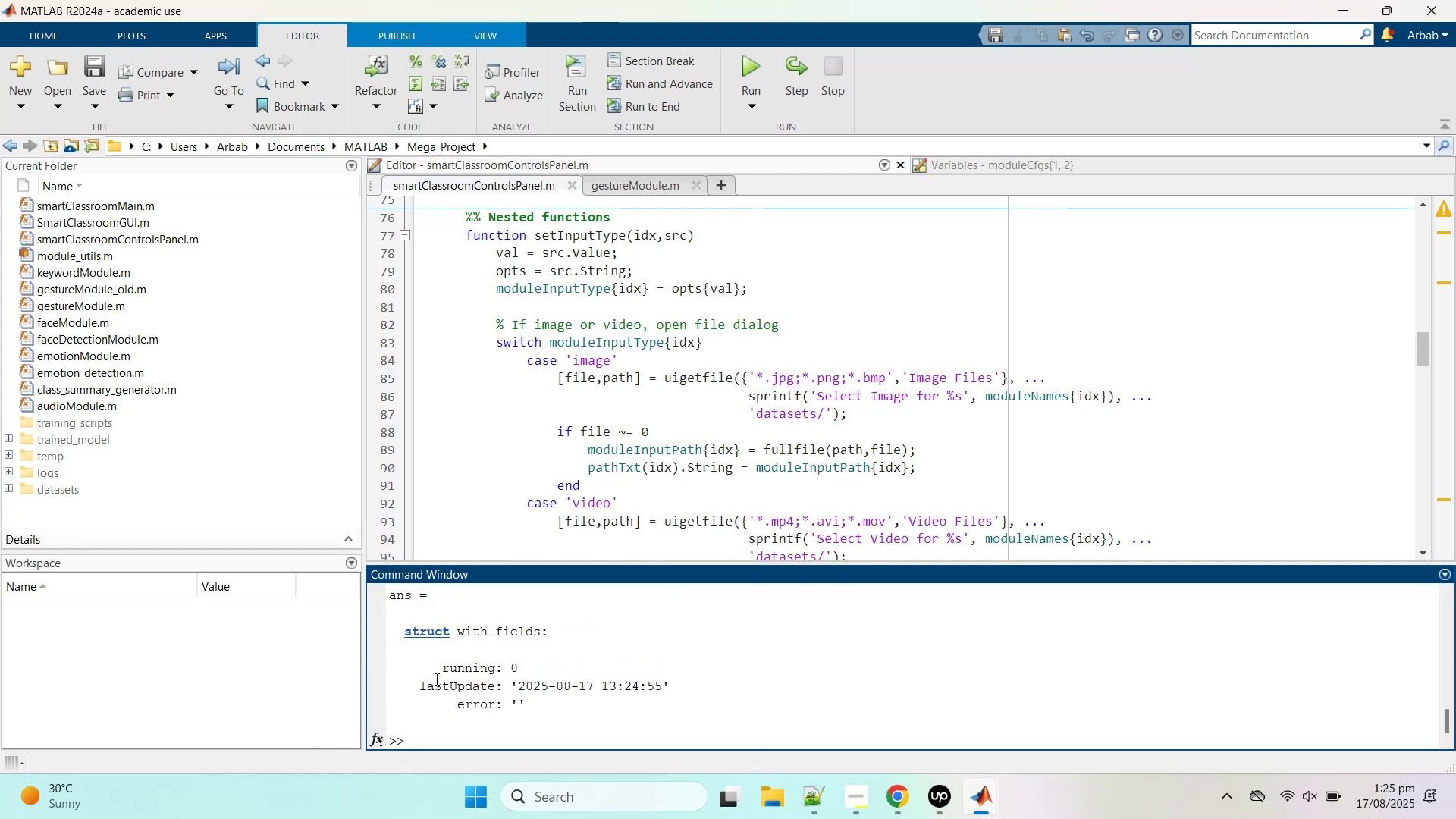 
left_click([645, 180])
 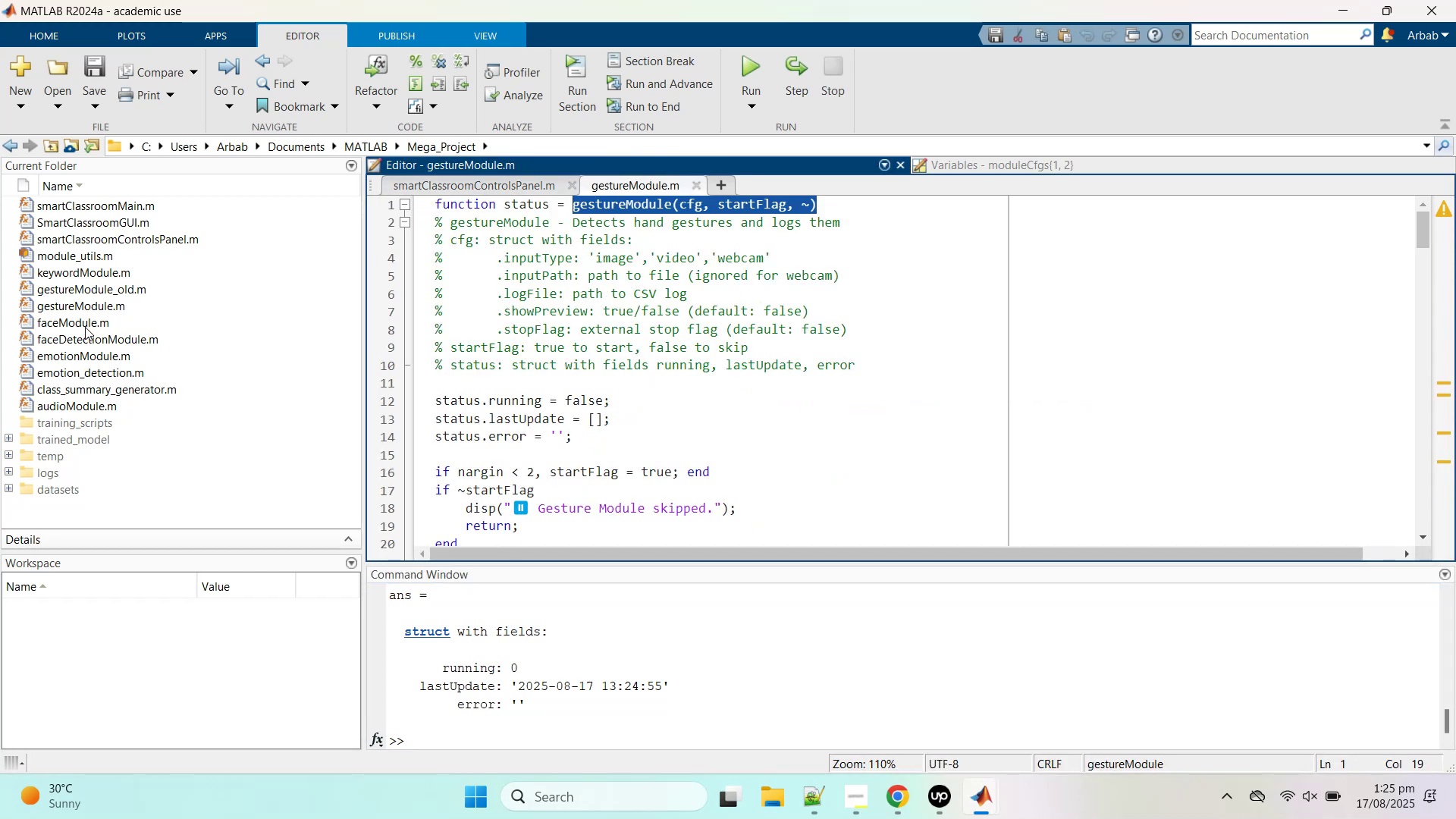 
wait(5.53)
 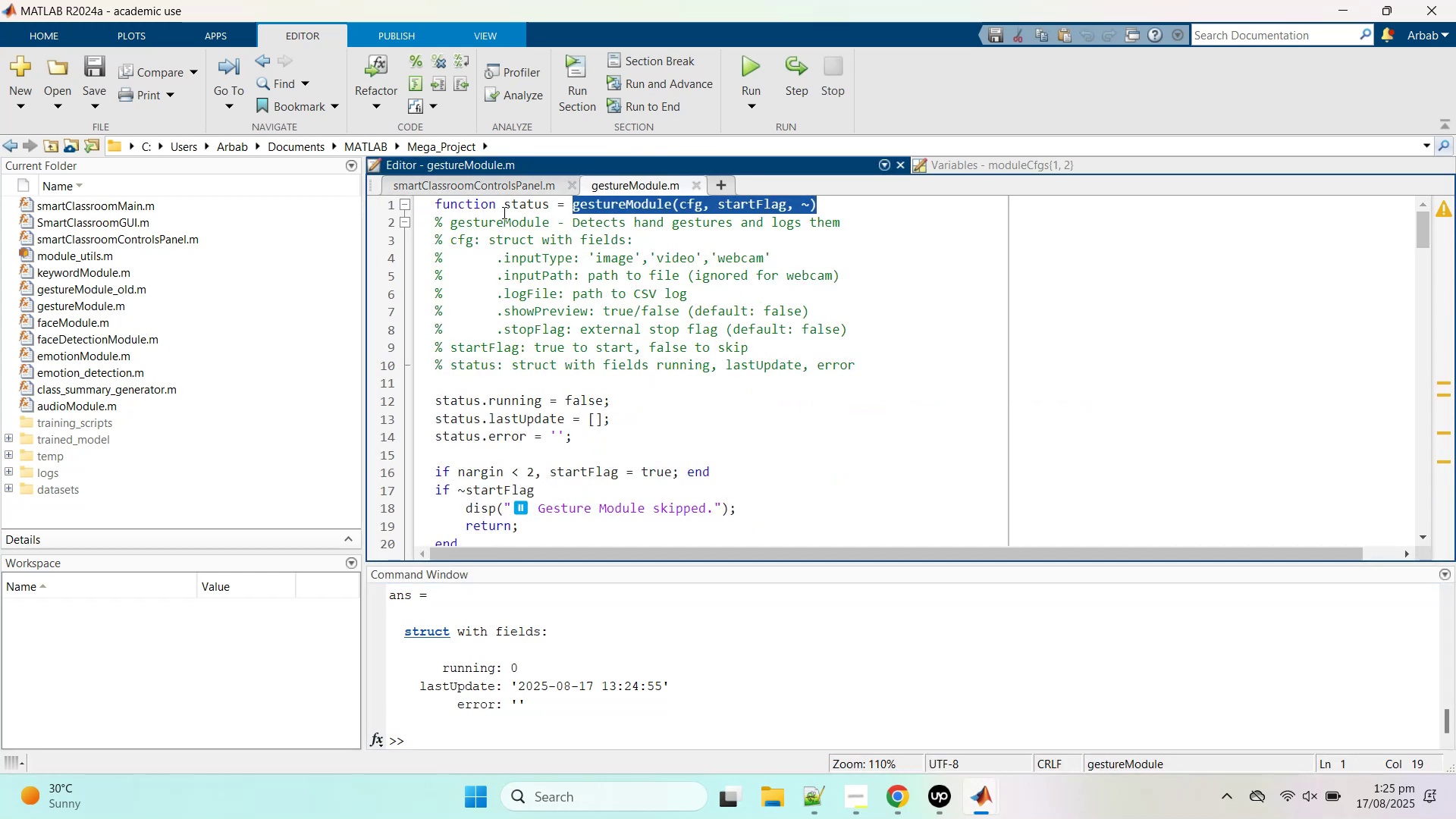 
left_click([478, 186])
 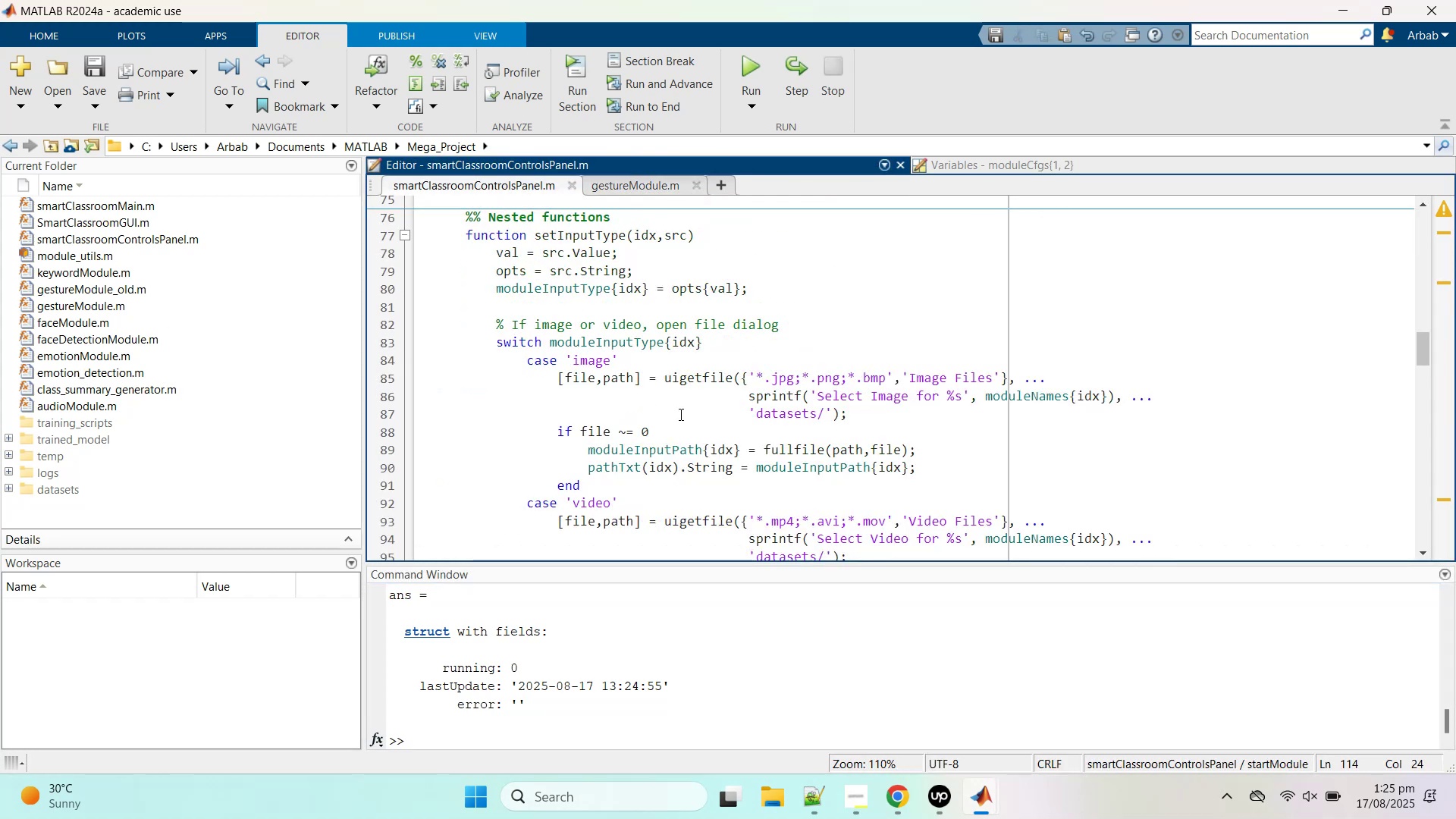 
scroll: coordinate [679, 411], scroll_direction: down, amount: 4.0
 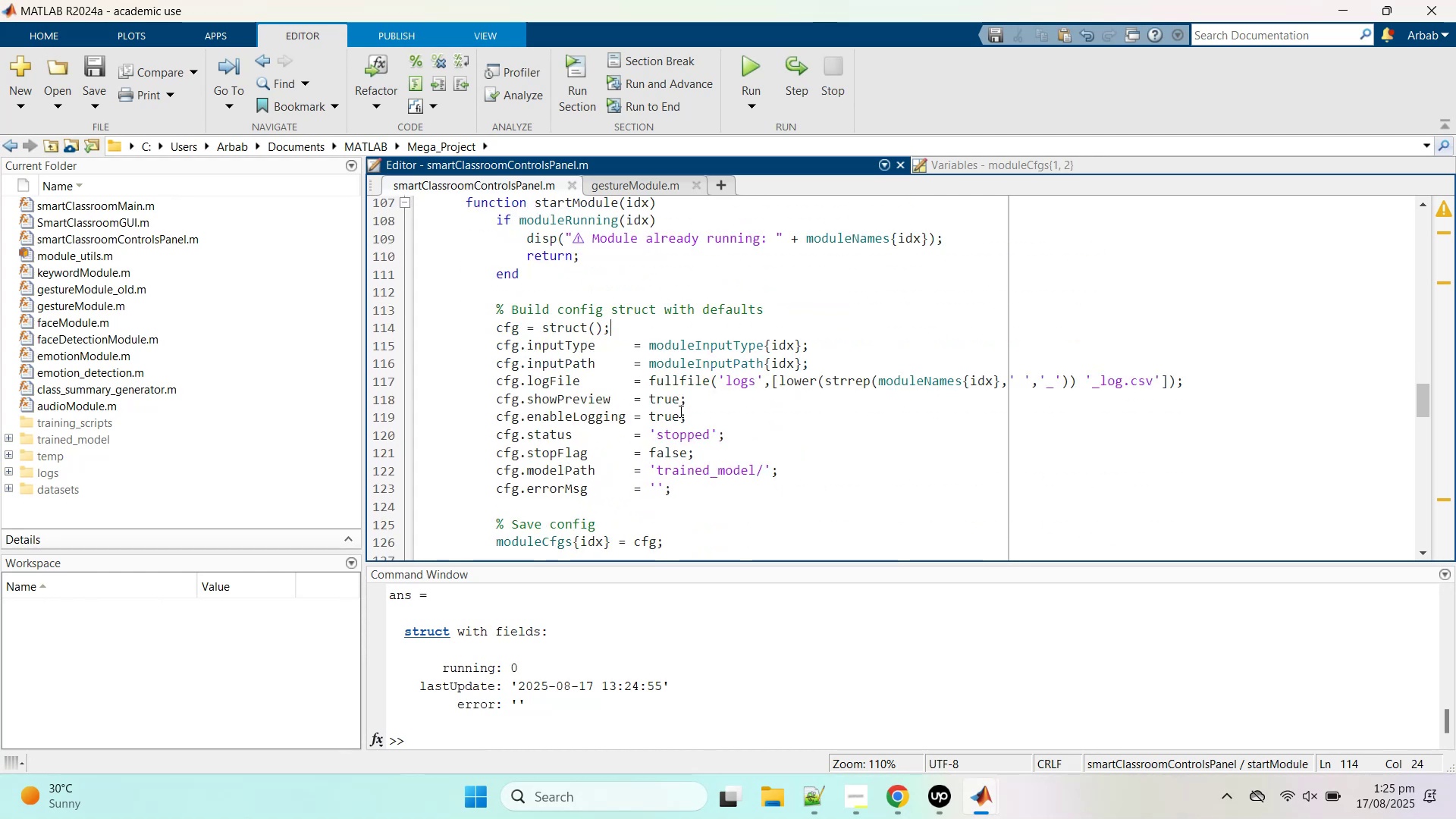 
scroll: coordinate [679, 411], scroll_direction: up, amount: 1.0
 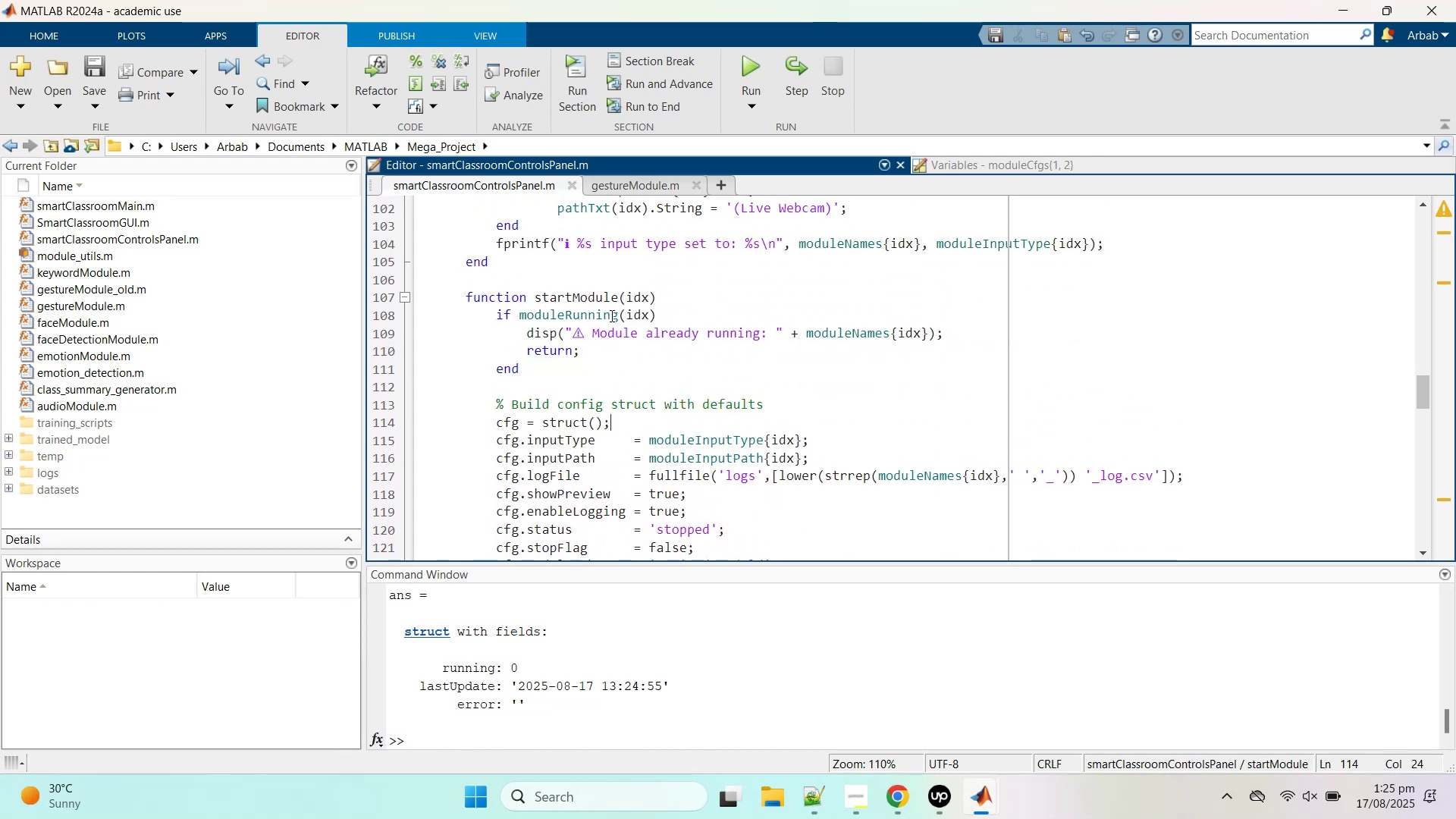 
scroll: coordinate [652, 466], scroll_direction: down, amount: 4.0
 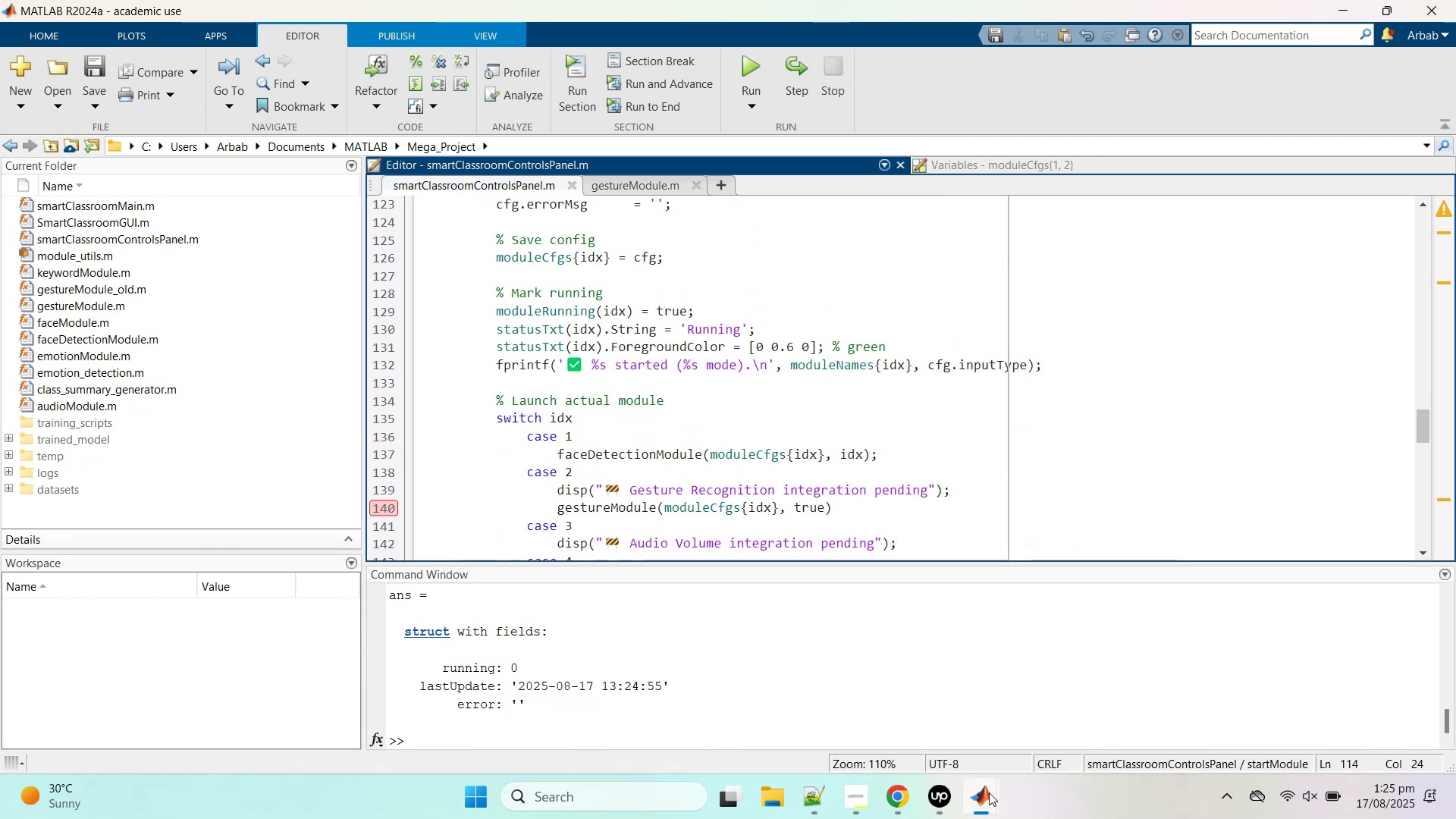 
left_click([1141, 689])
 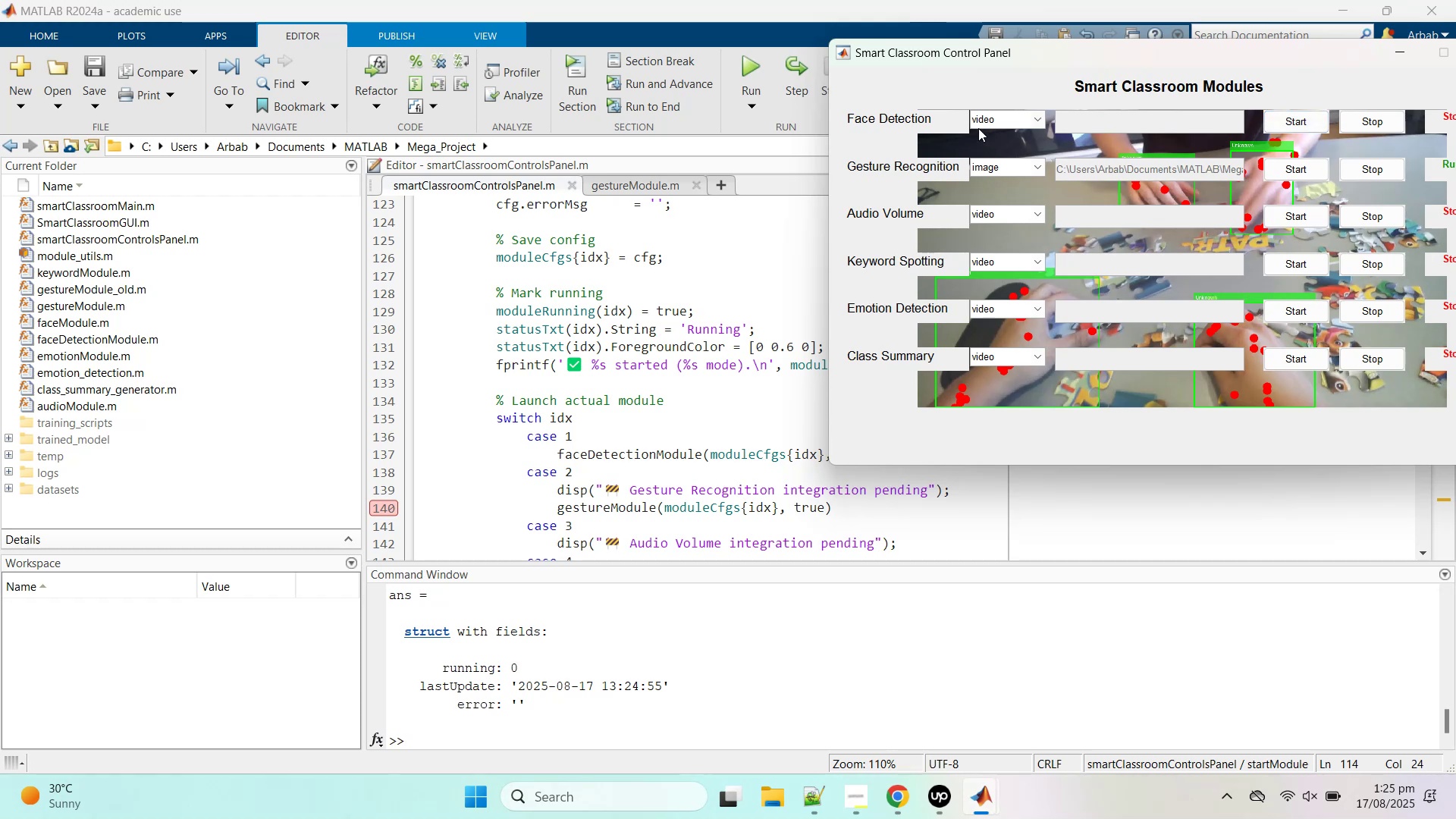 
left_click([994, 140])
 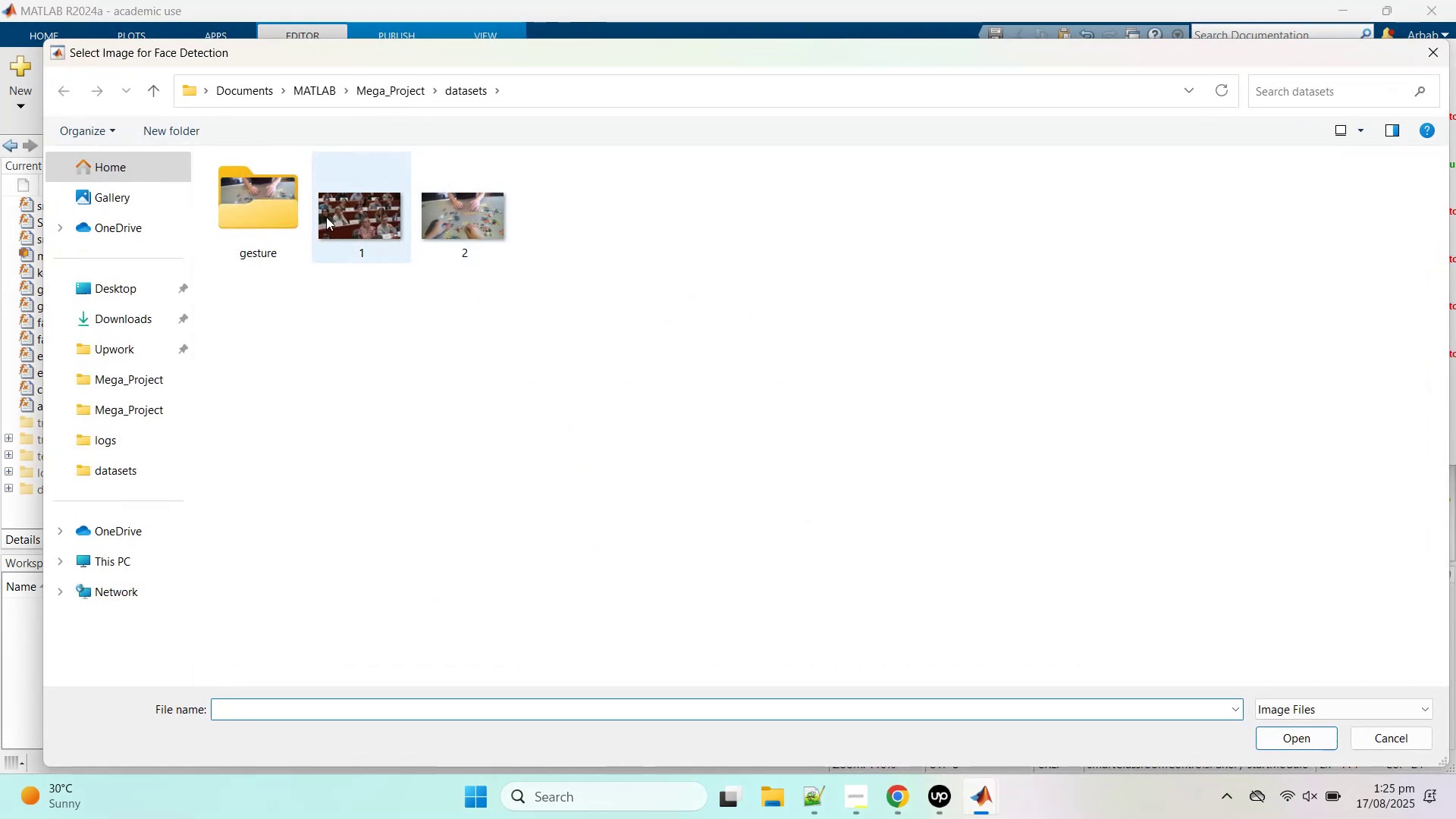 
double_click([329, 218])
 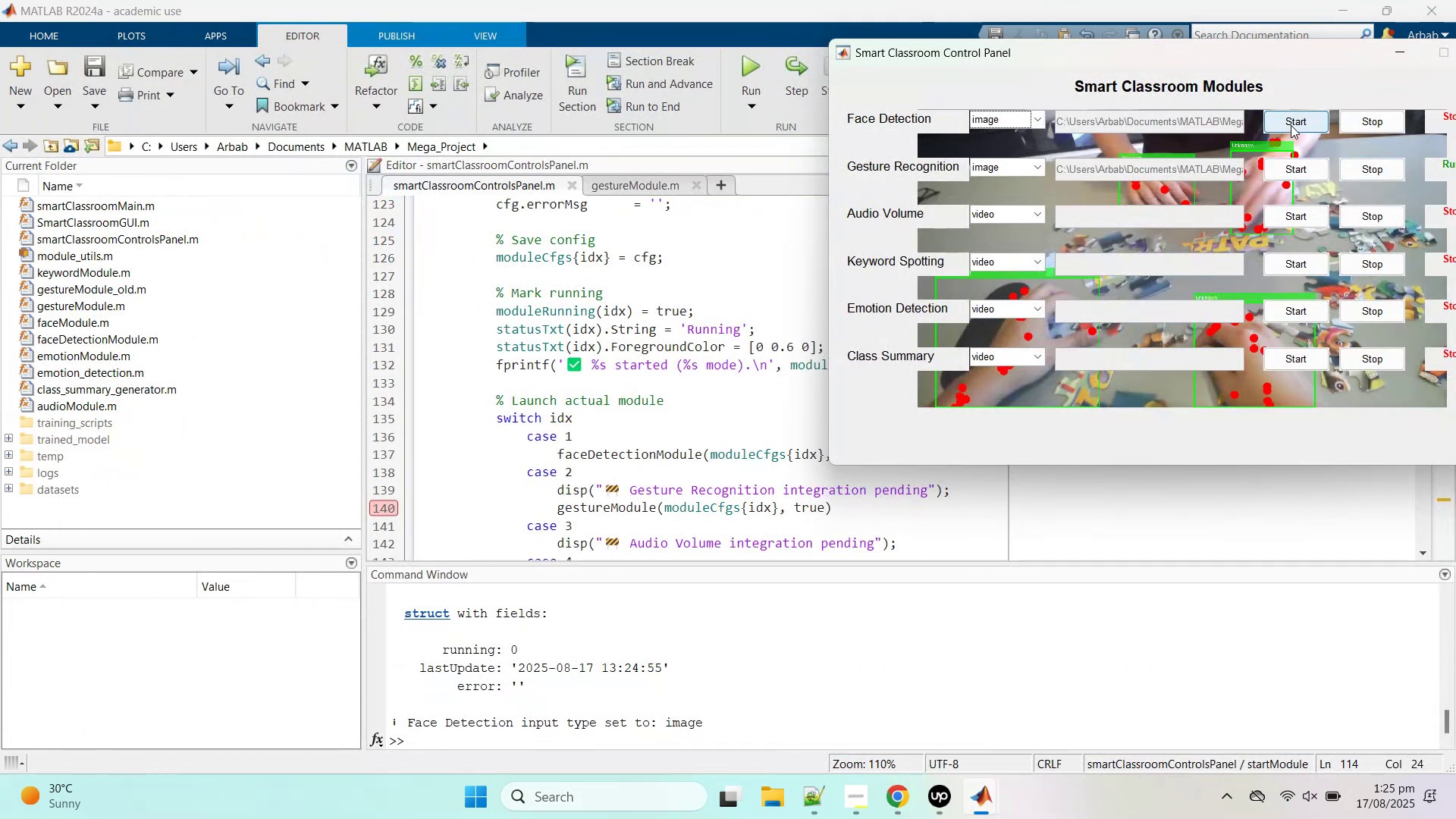 
wait(5.83)
 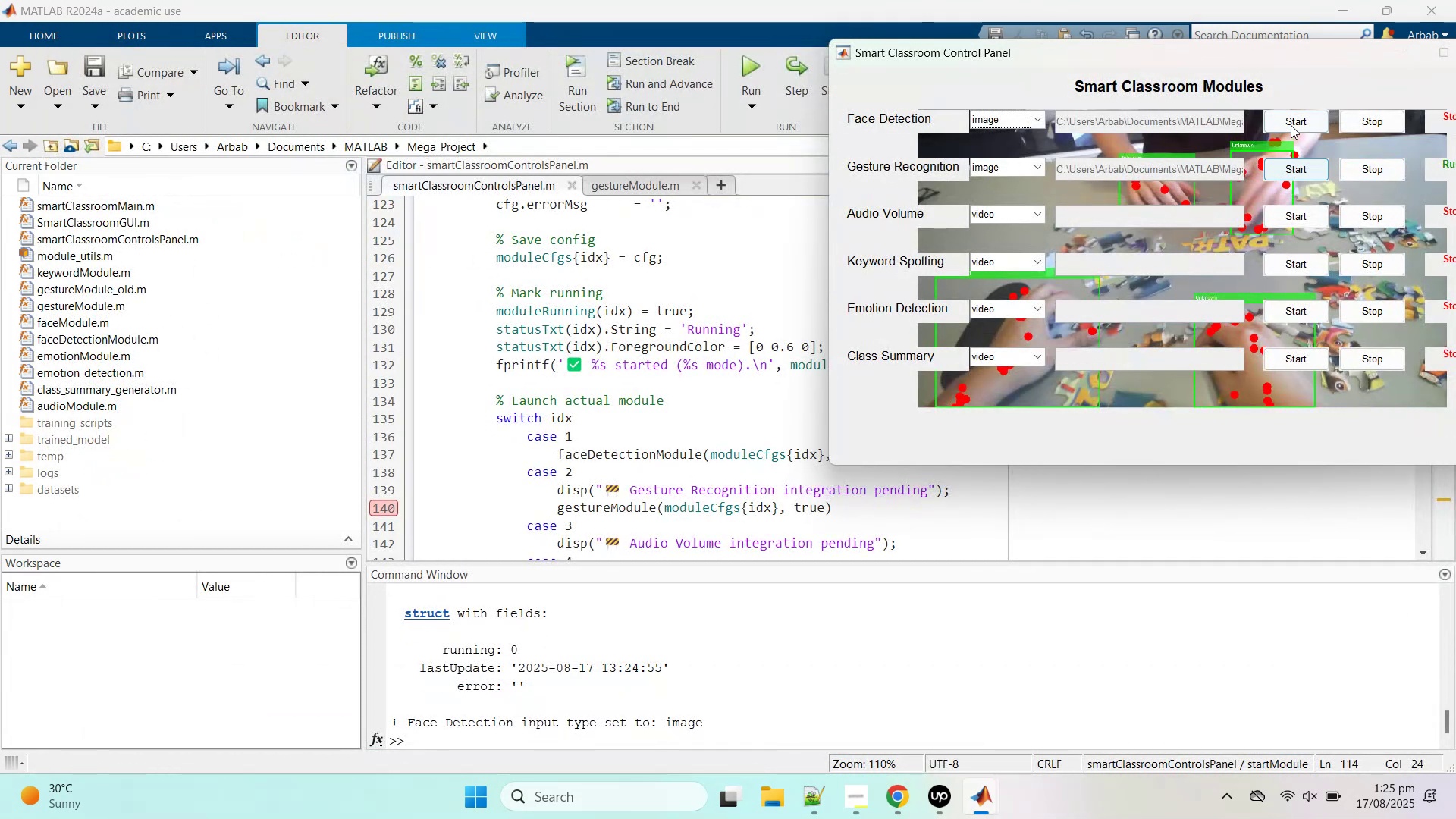 
left_click([1291, 125])
 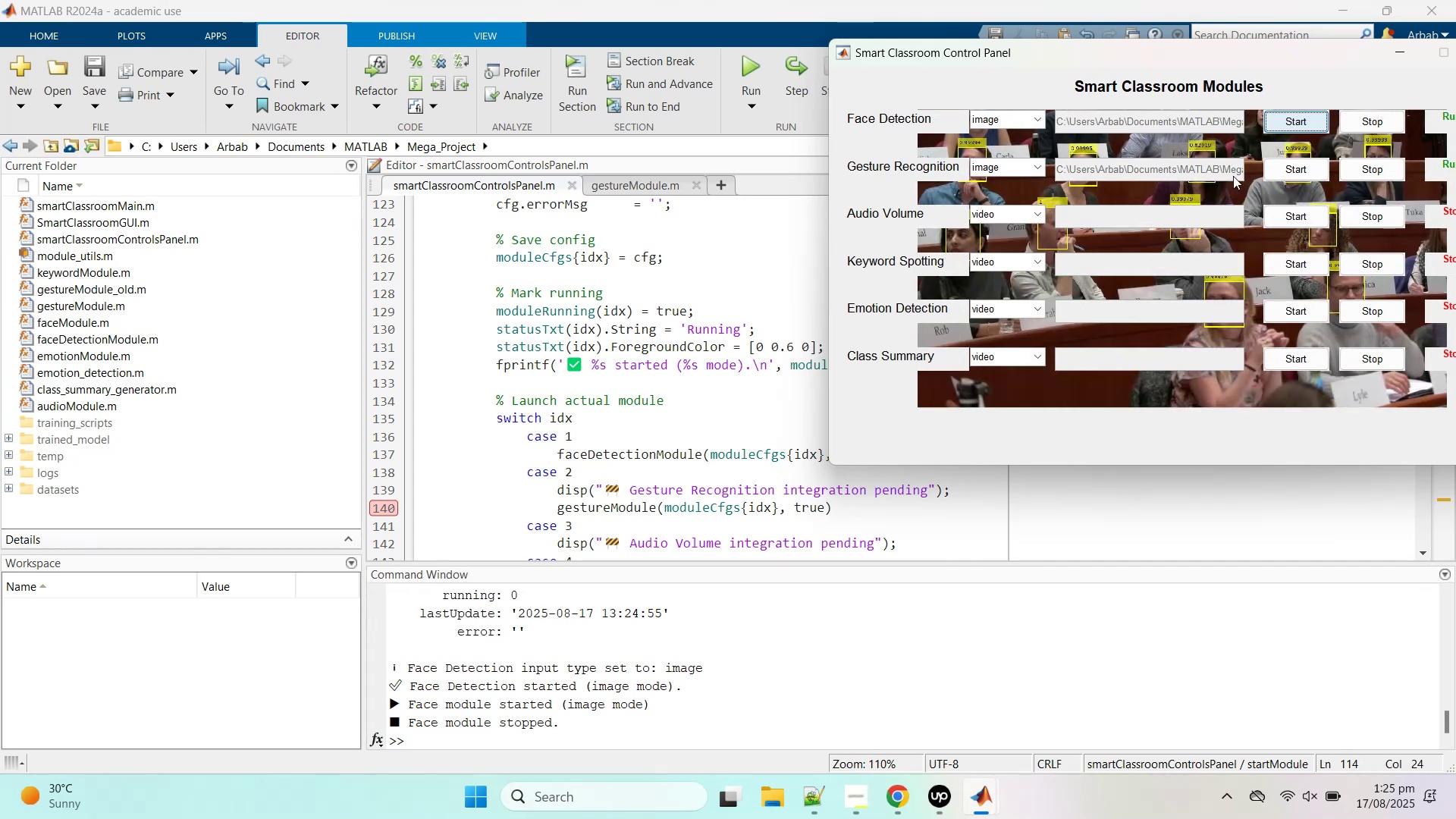 
left_click([1220, 165])
 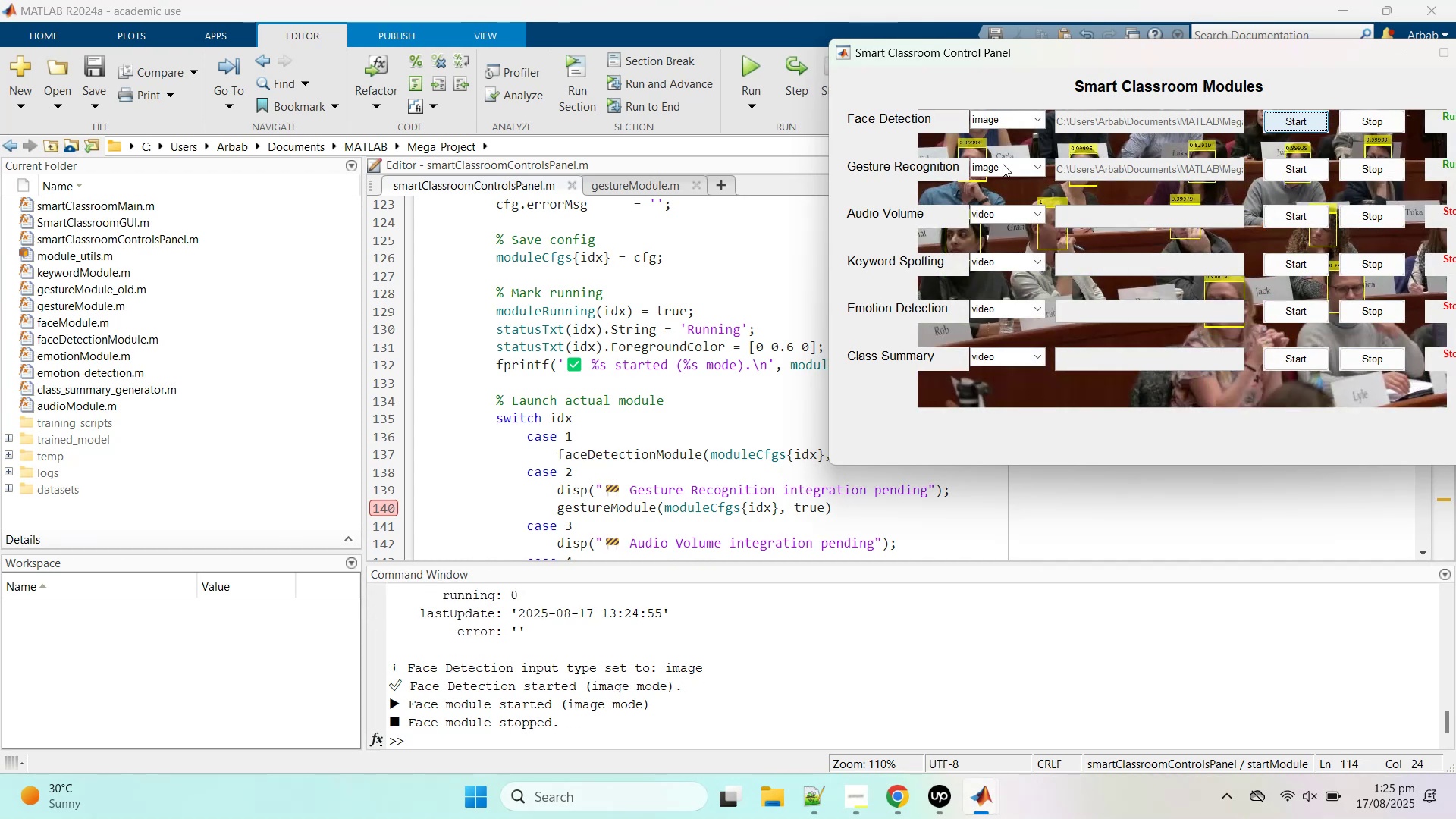 
left_click([1002, 164])
 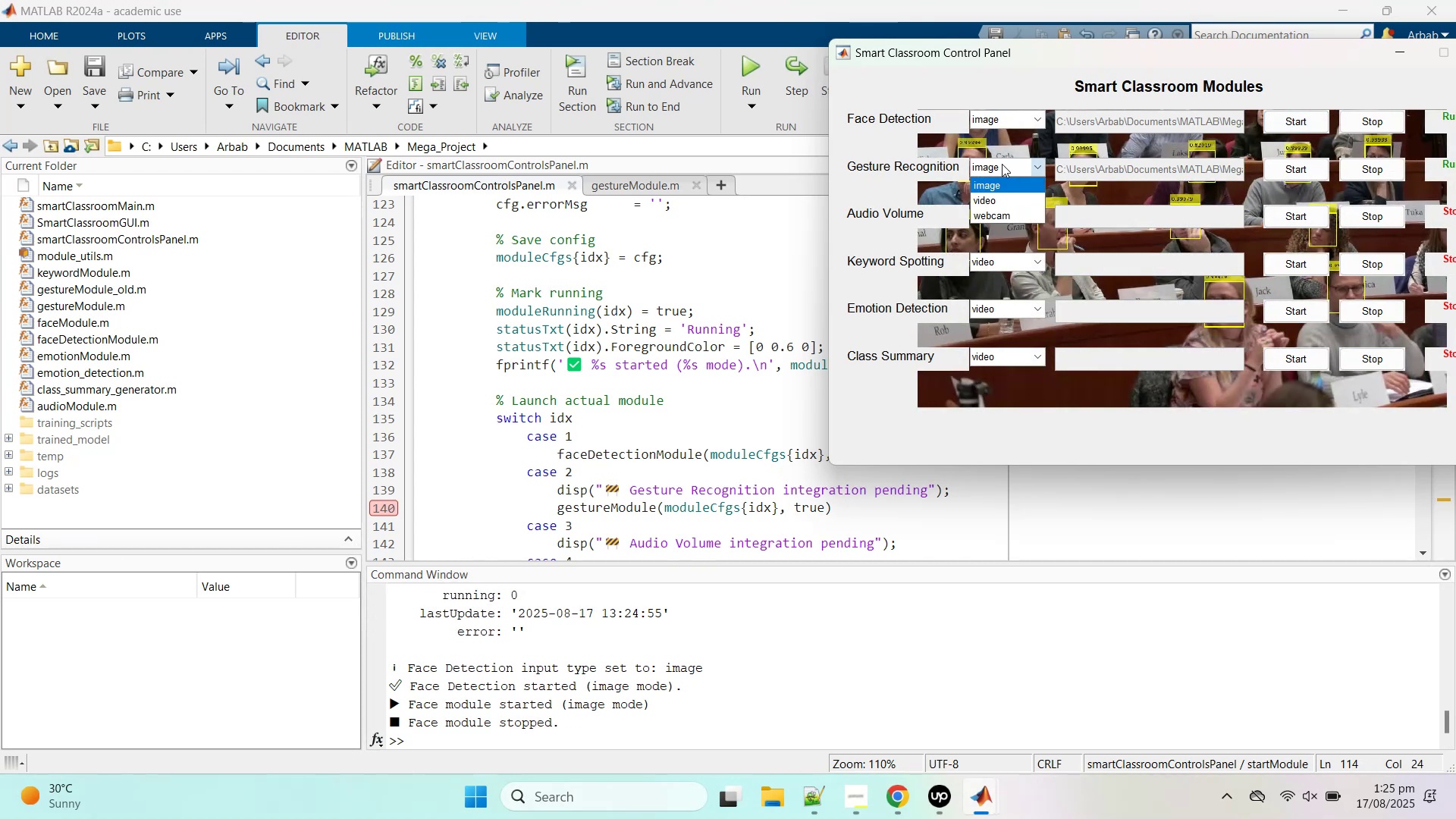 
left_click([1002, 164])
 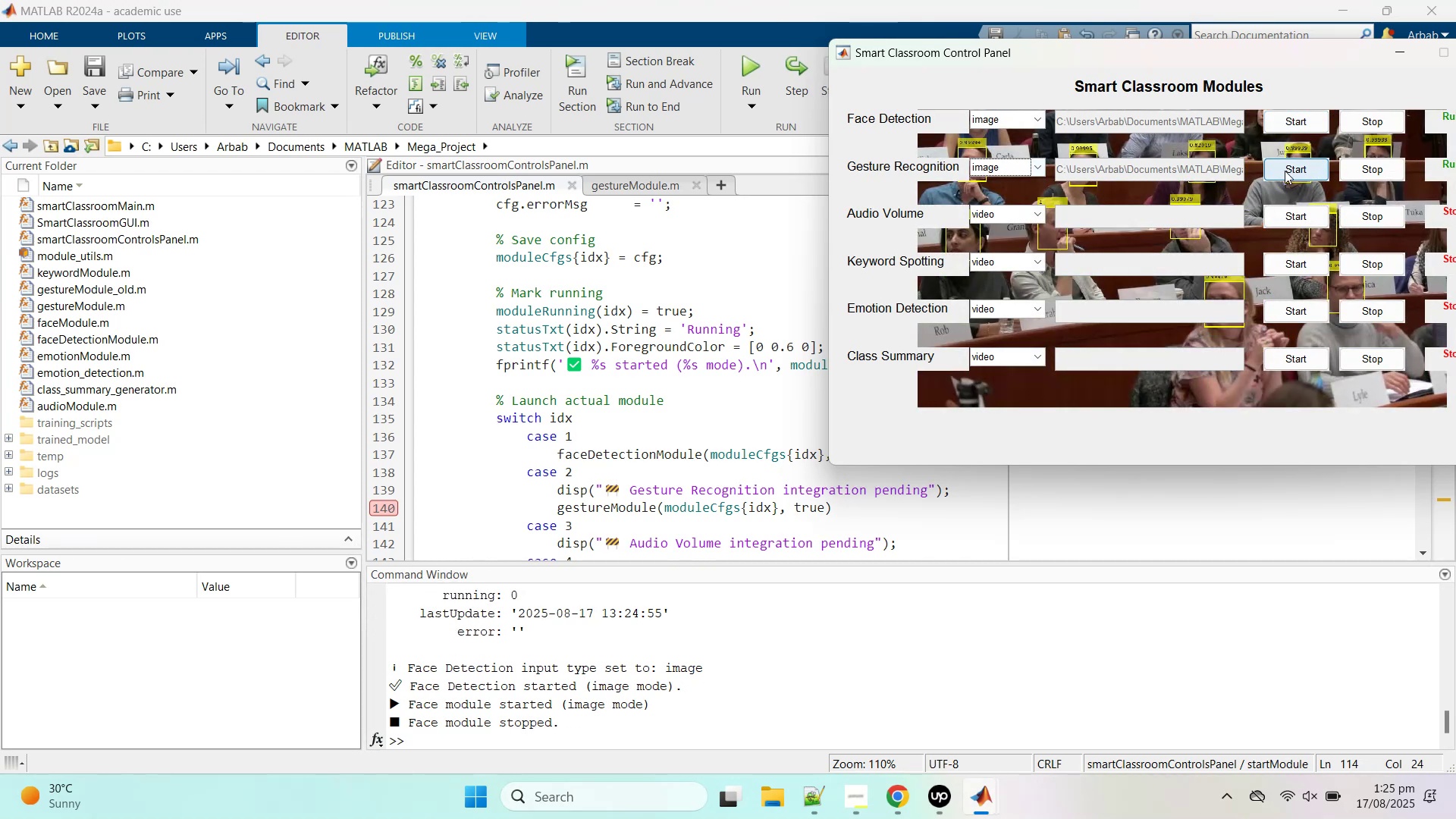 
left_click([1181, 174])
 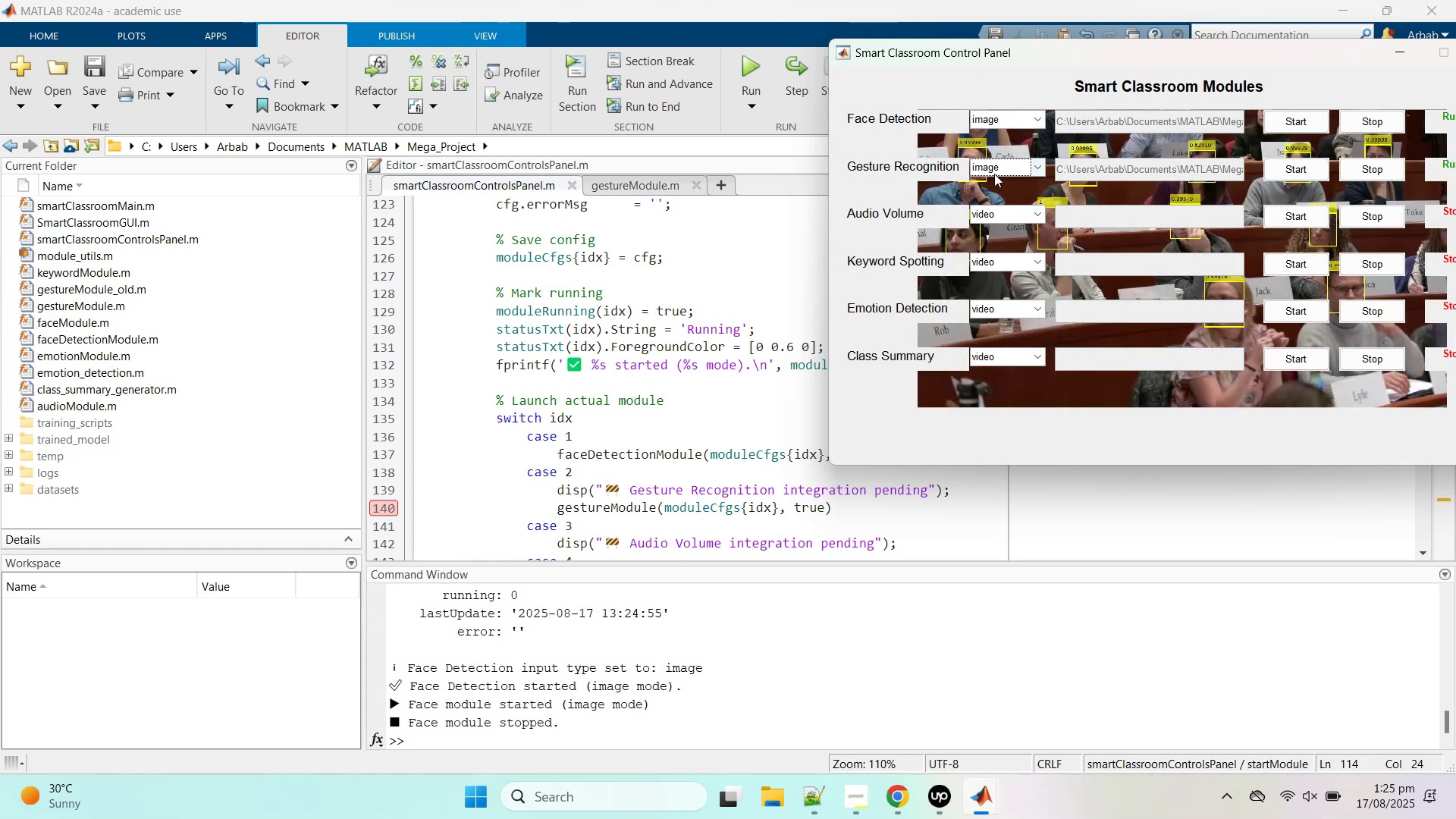 
left_click([994, 170])
 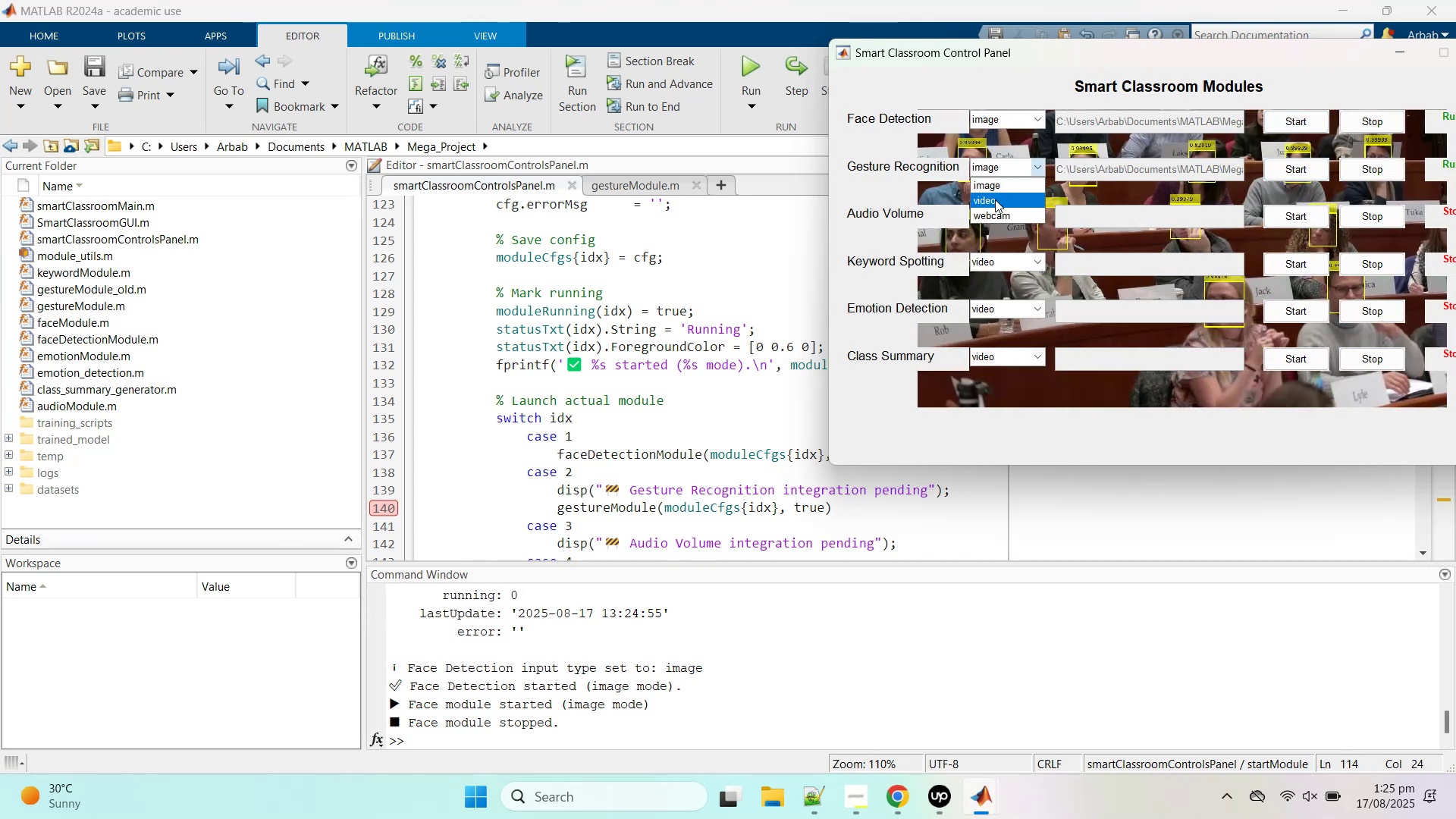 
left_click([995, 199])
 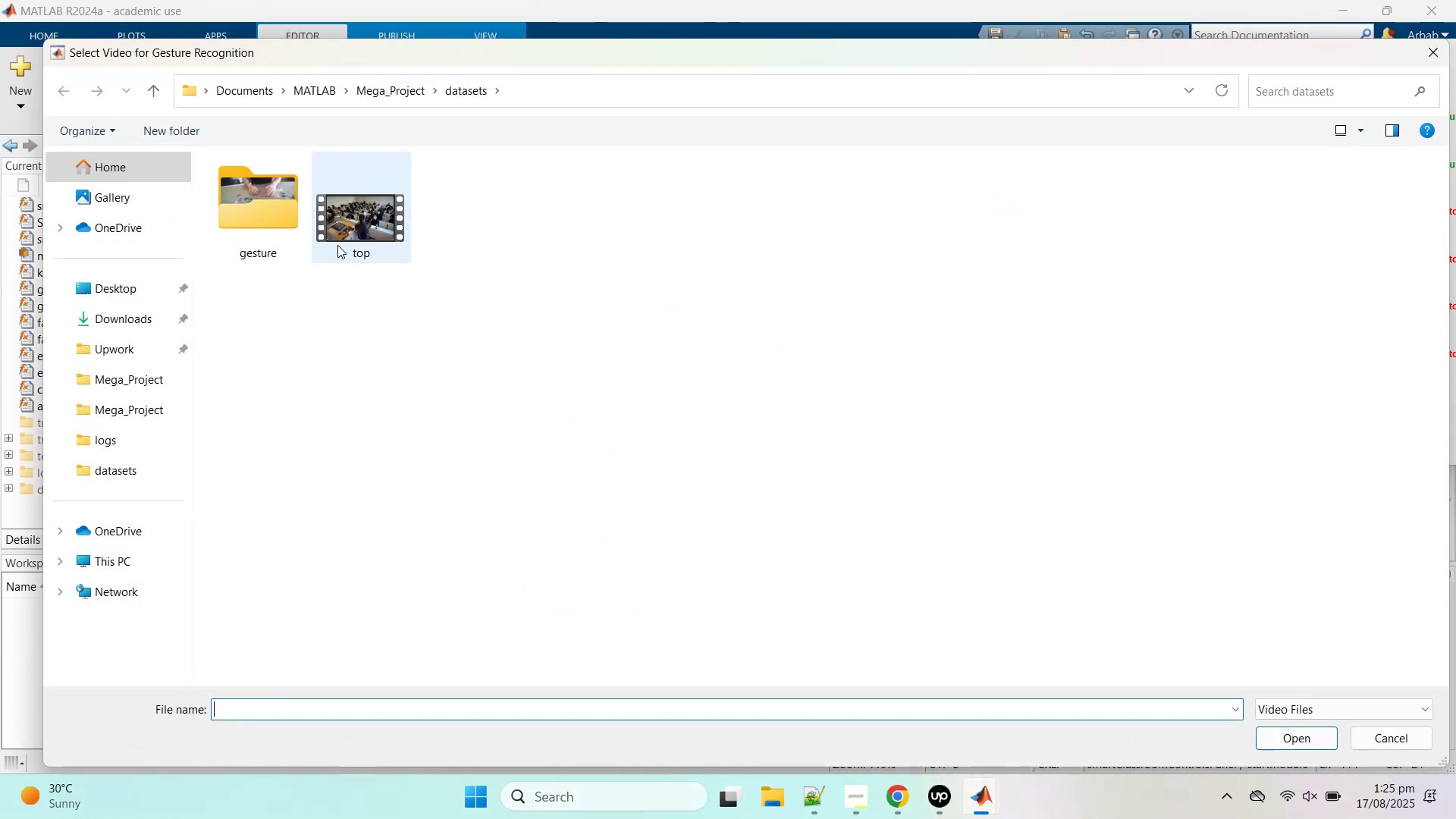 
double_click([337, 245])
 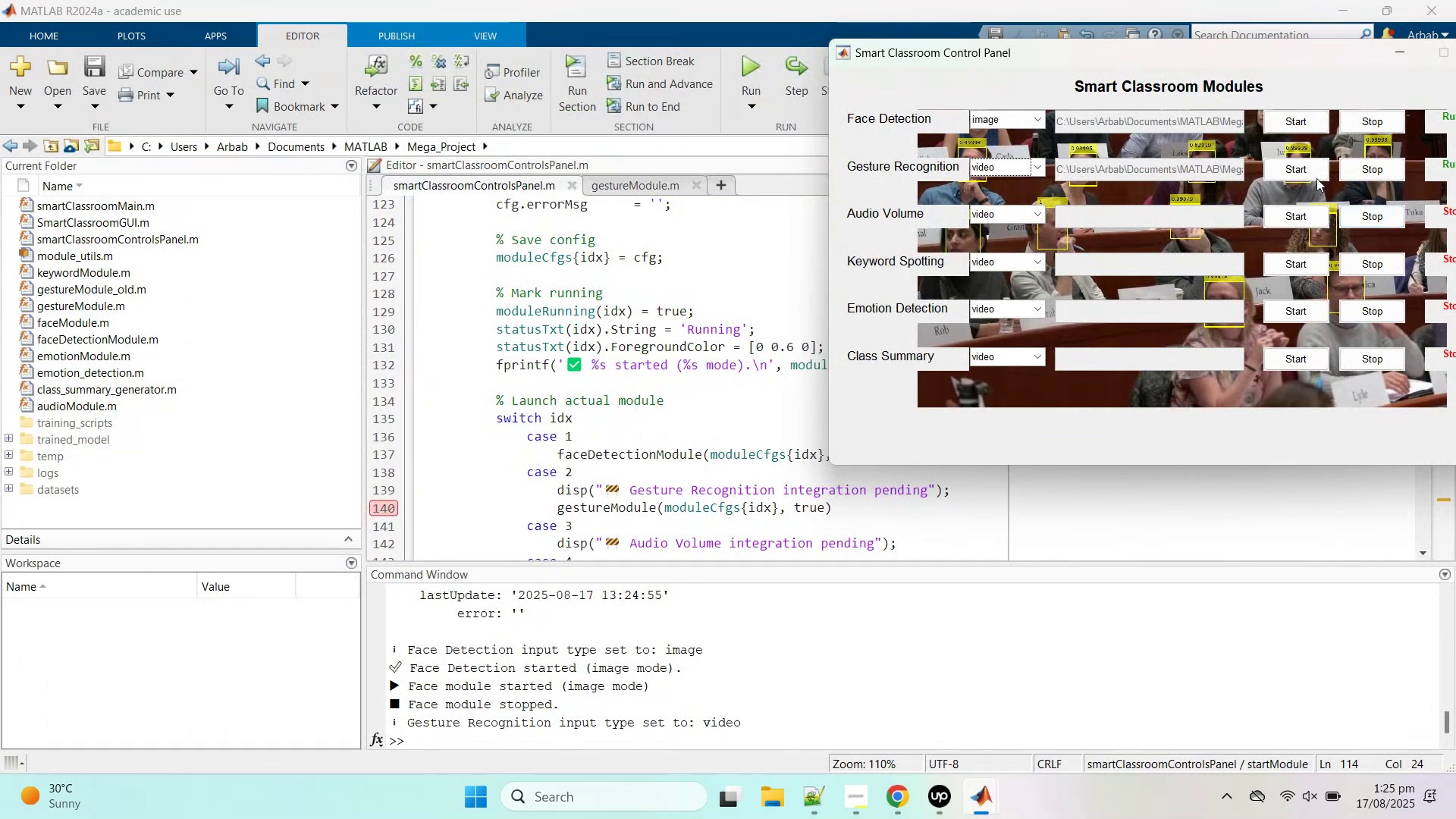 
left_click([1308, 174])
 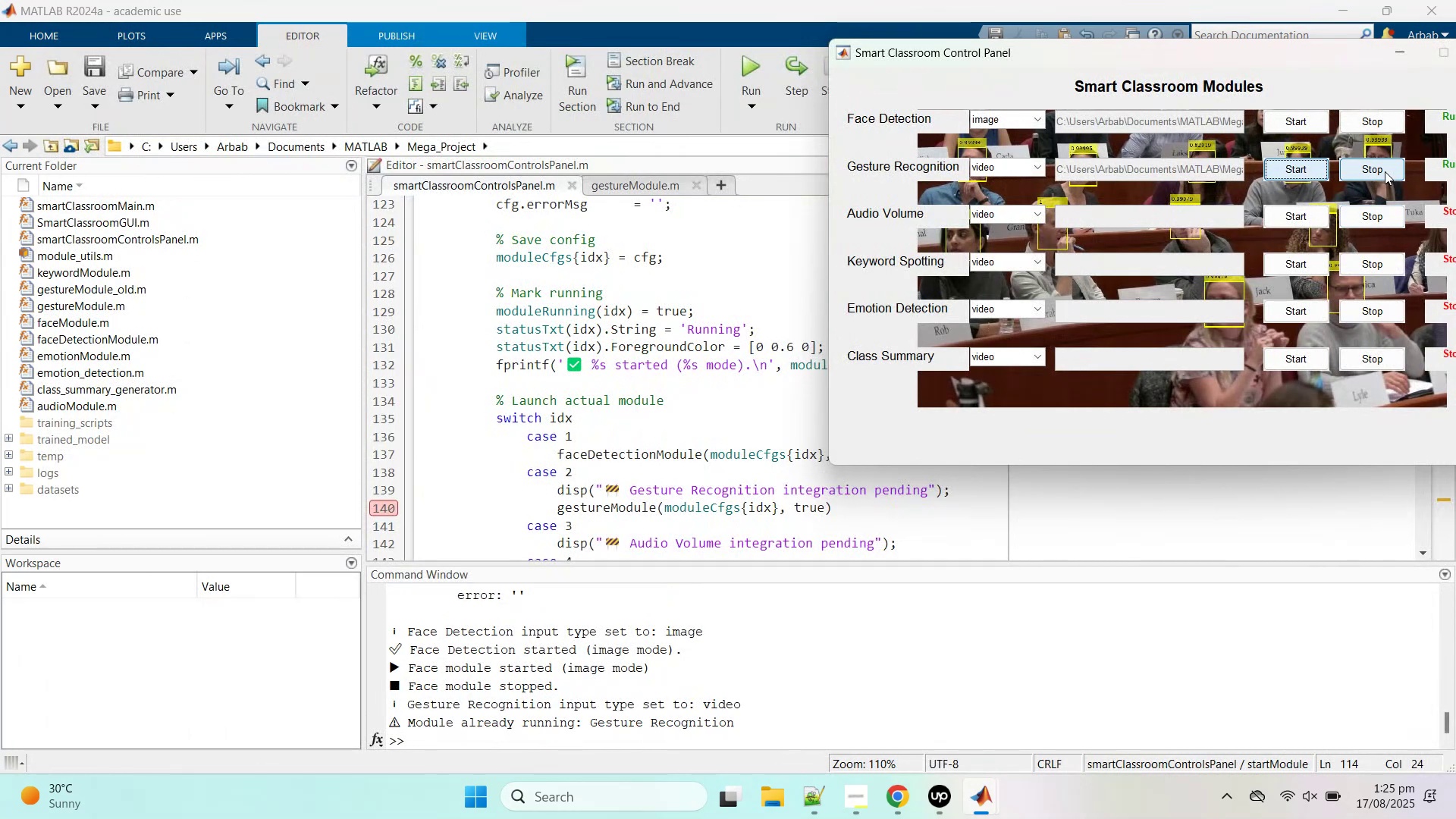 
left_click([1385, 171])
 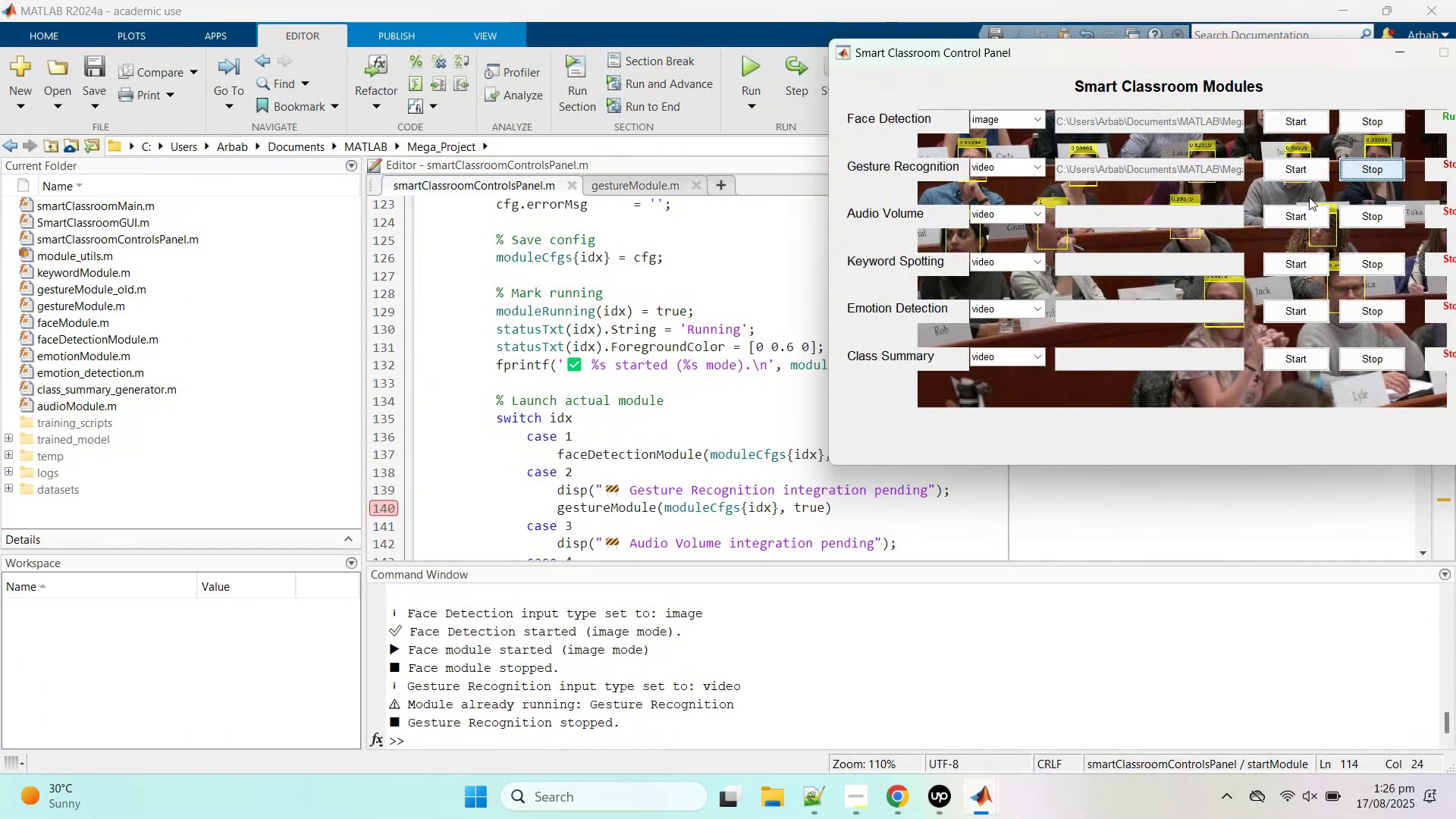 
left_click([1296, 177])
 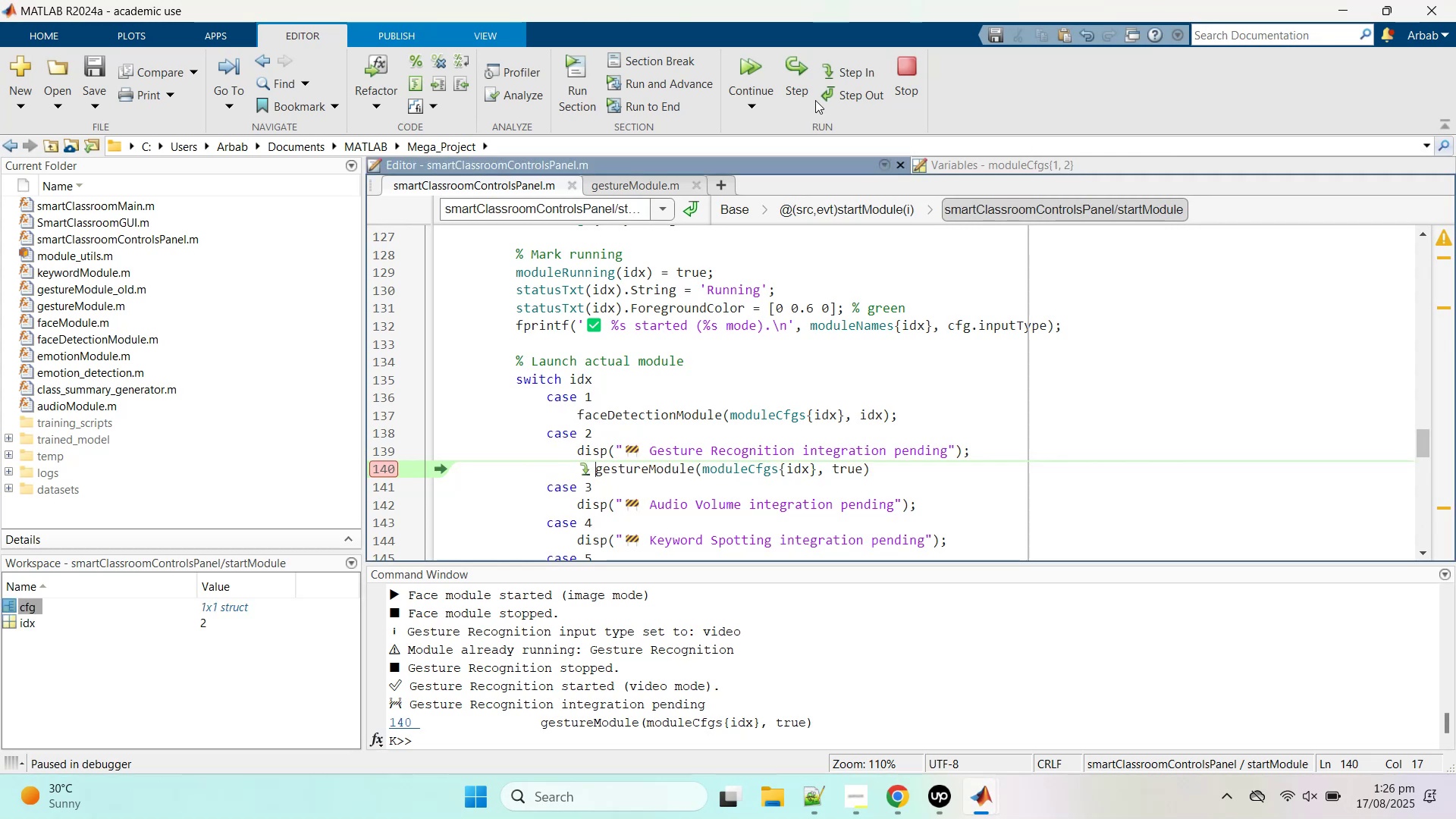 
left_click([734, 66])
 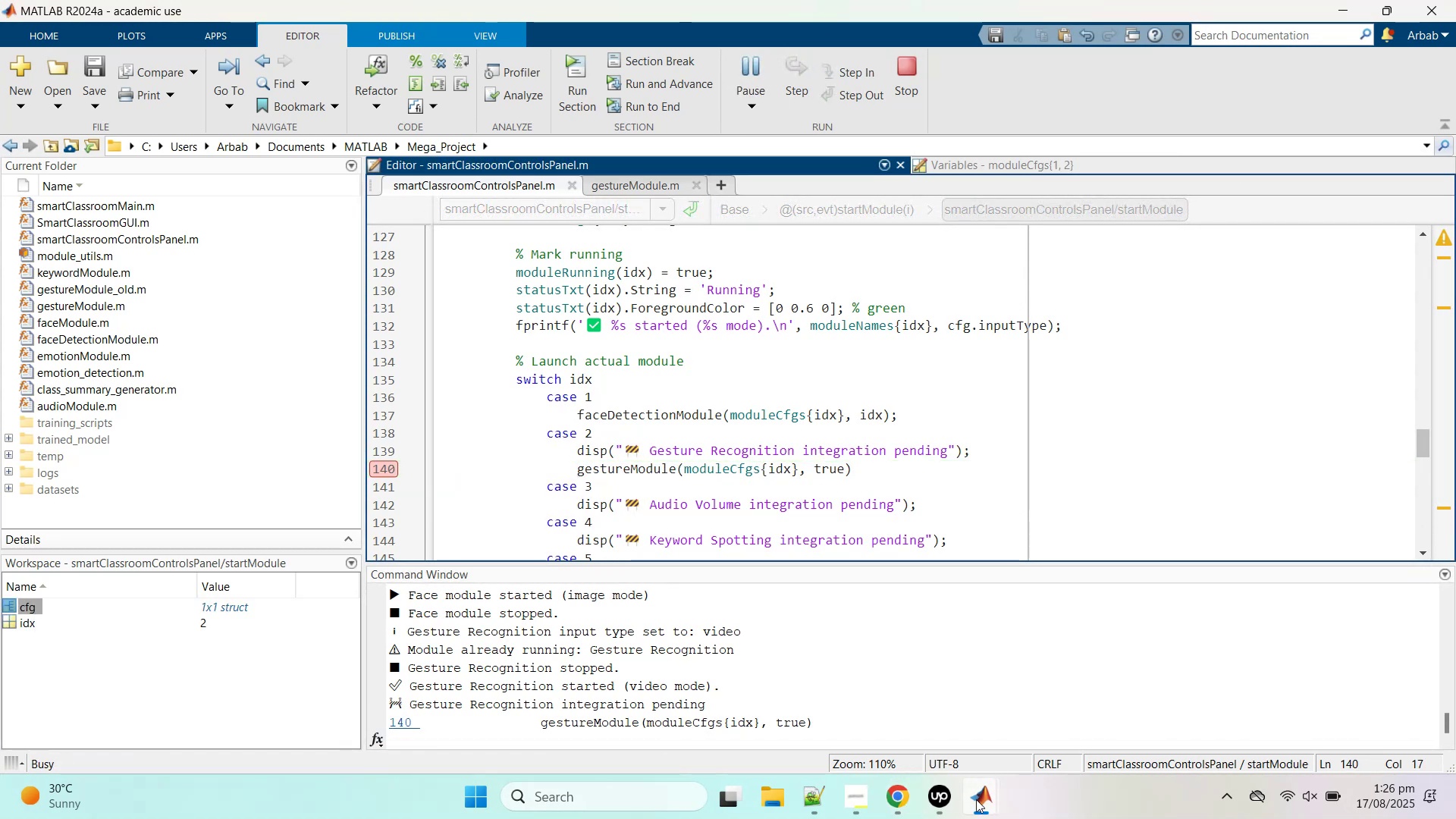 
left_click([1122, 714])
 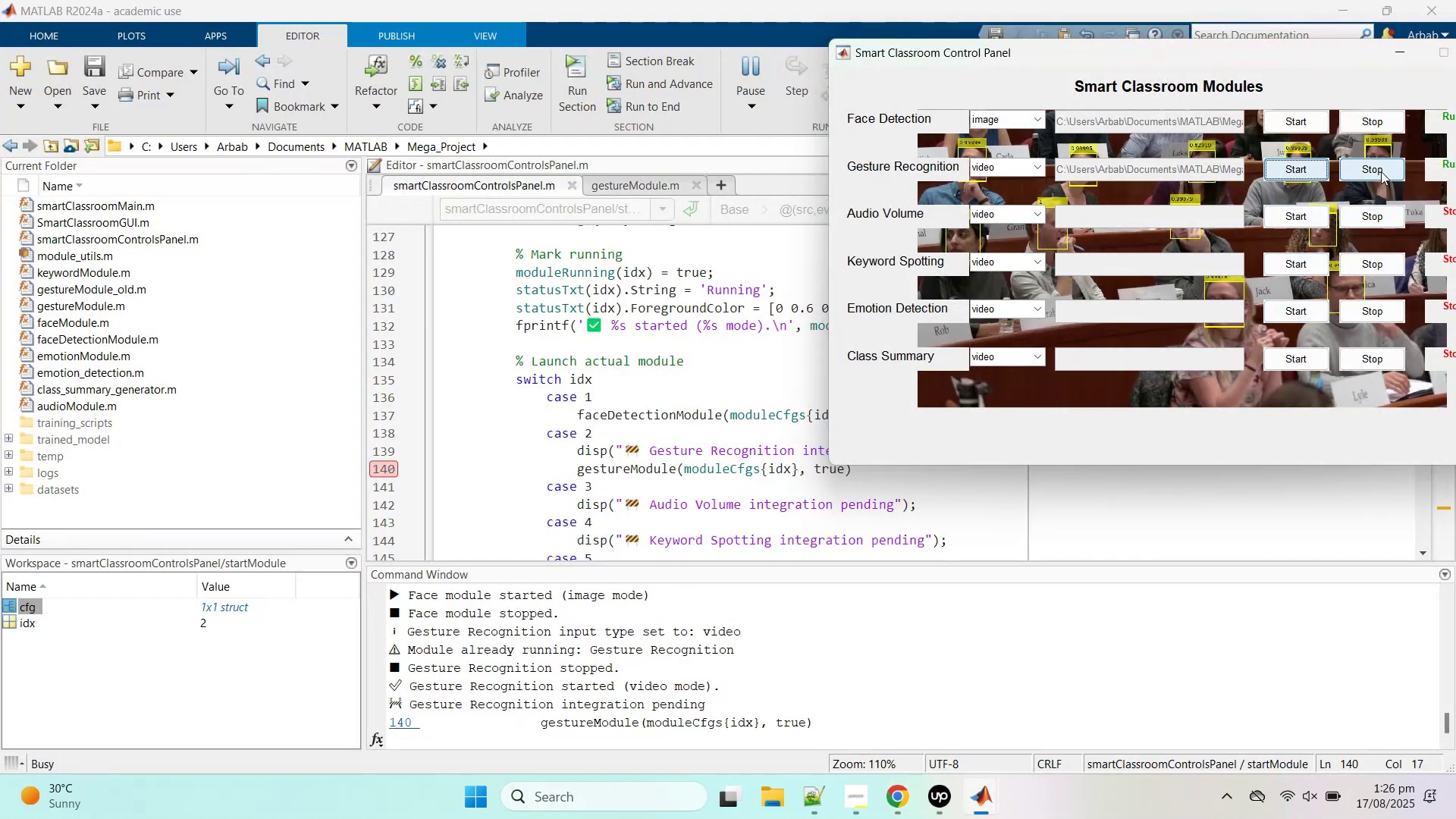 
left_click([1381, 171])
 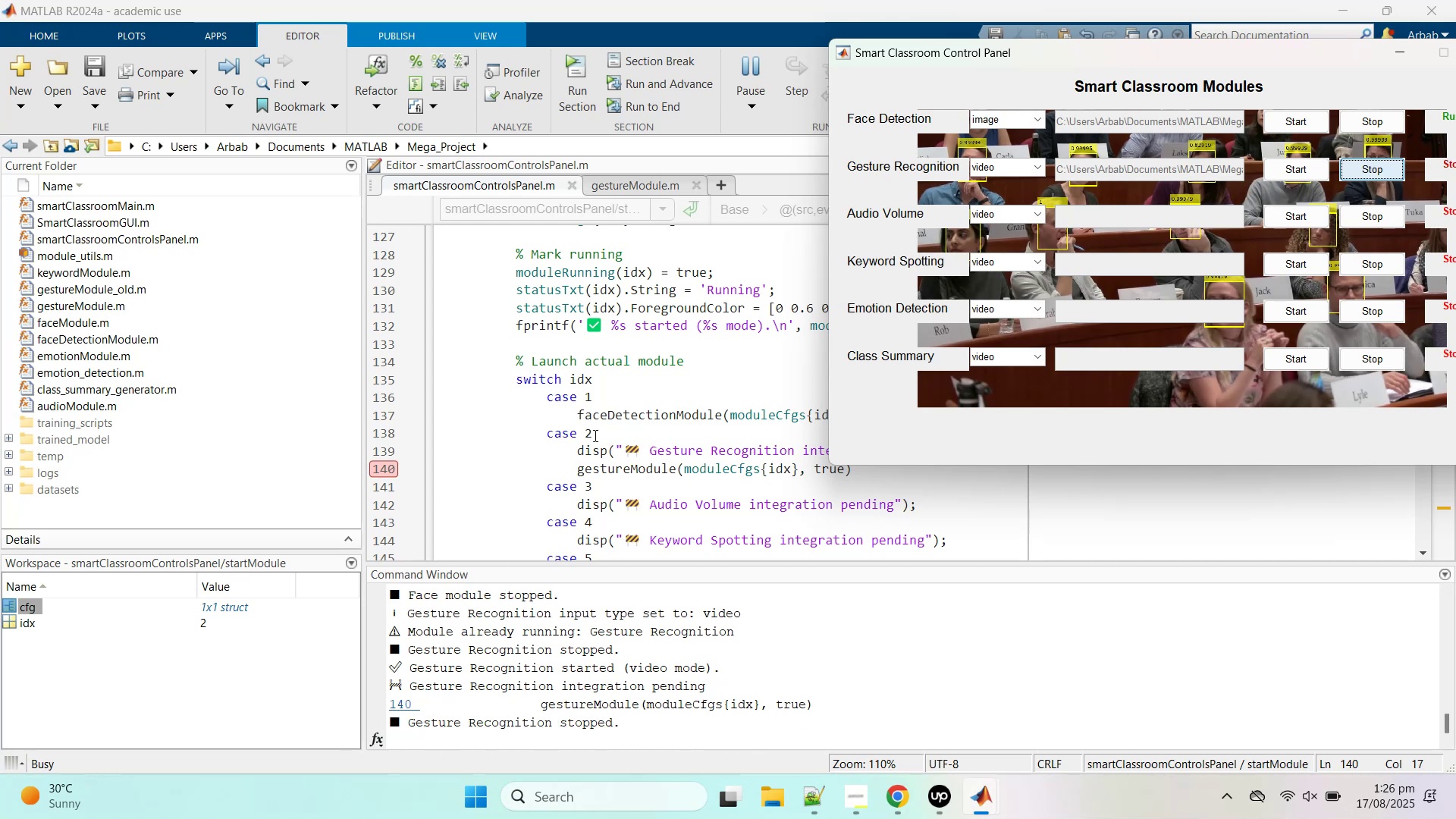 
wait(6.22)
 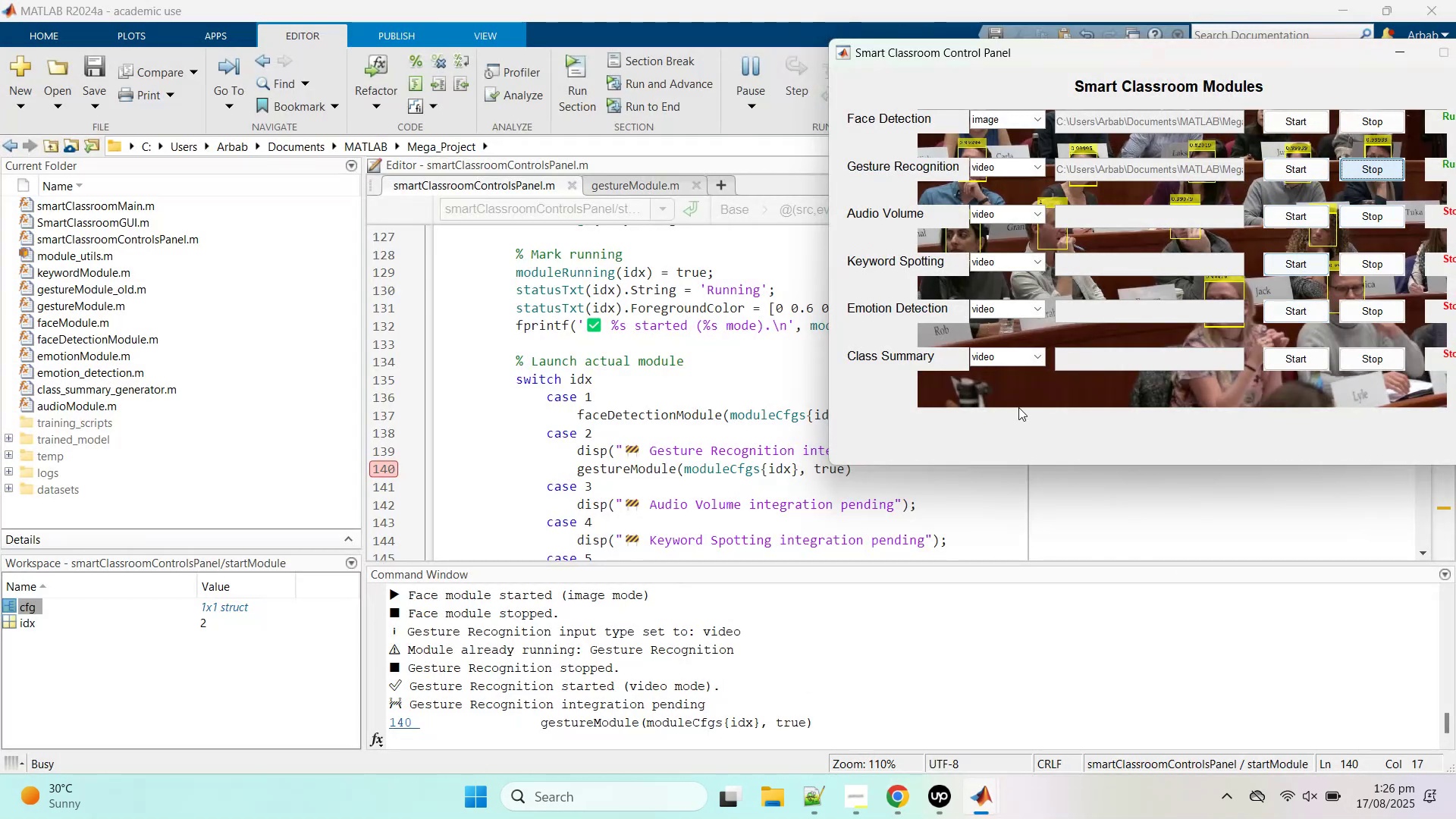 
left_click([381, 472])
 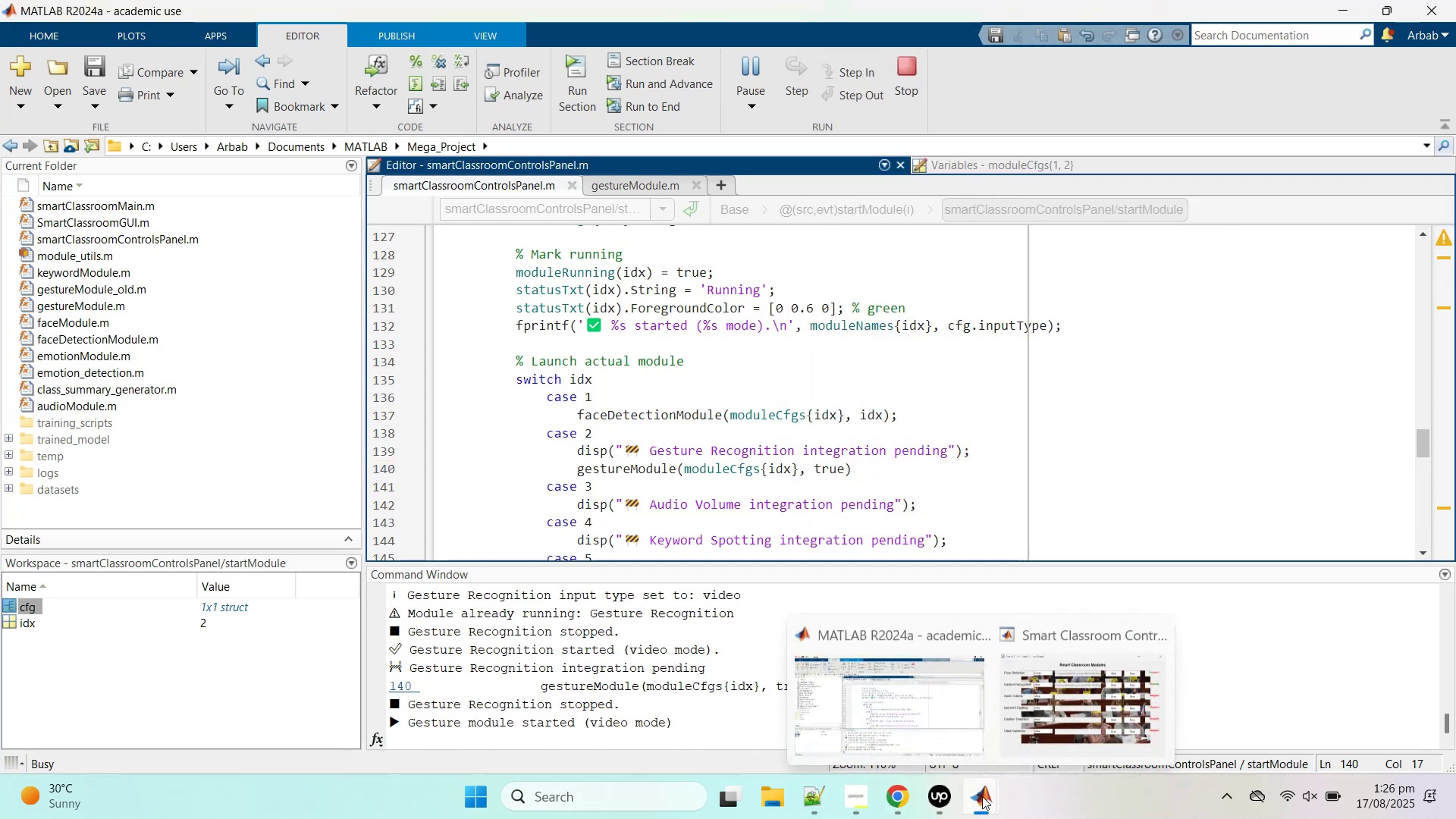 
left_click([1074, 693])
 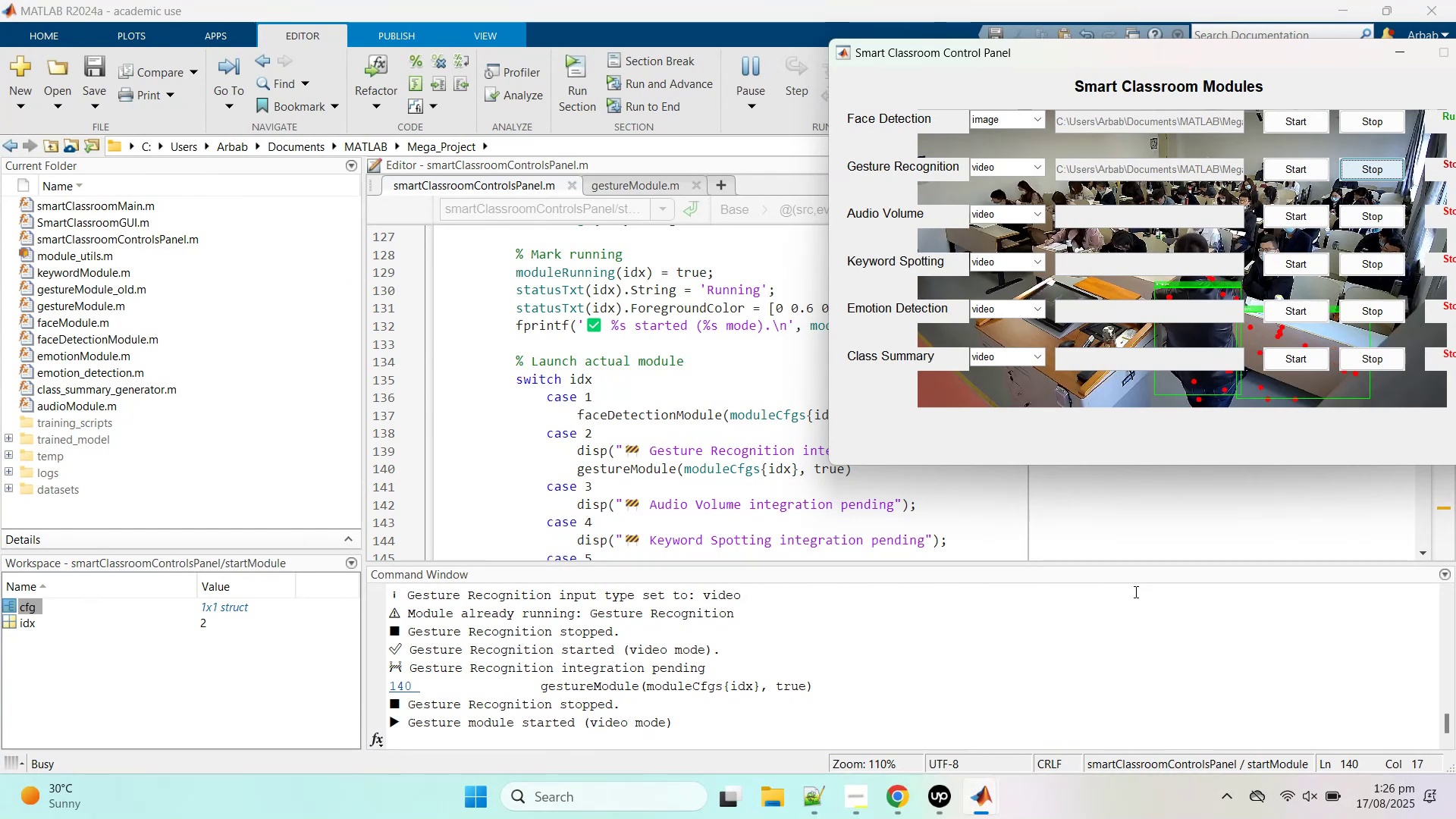 
wait(5.57)
 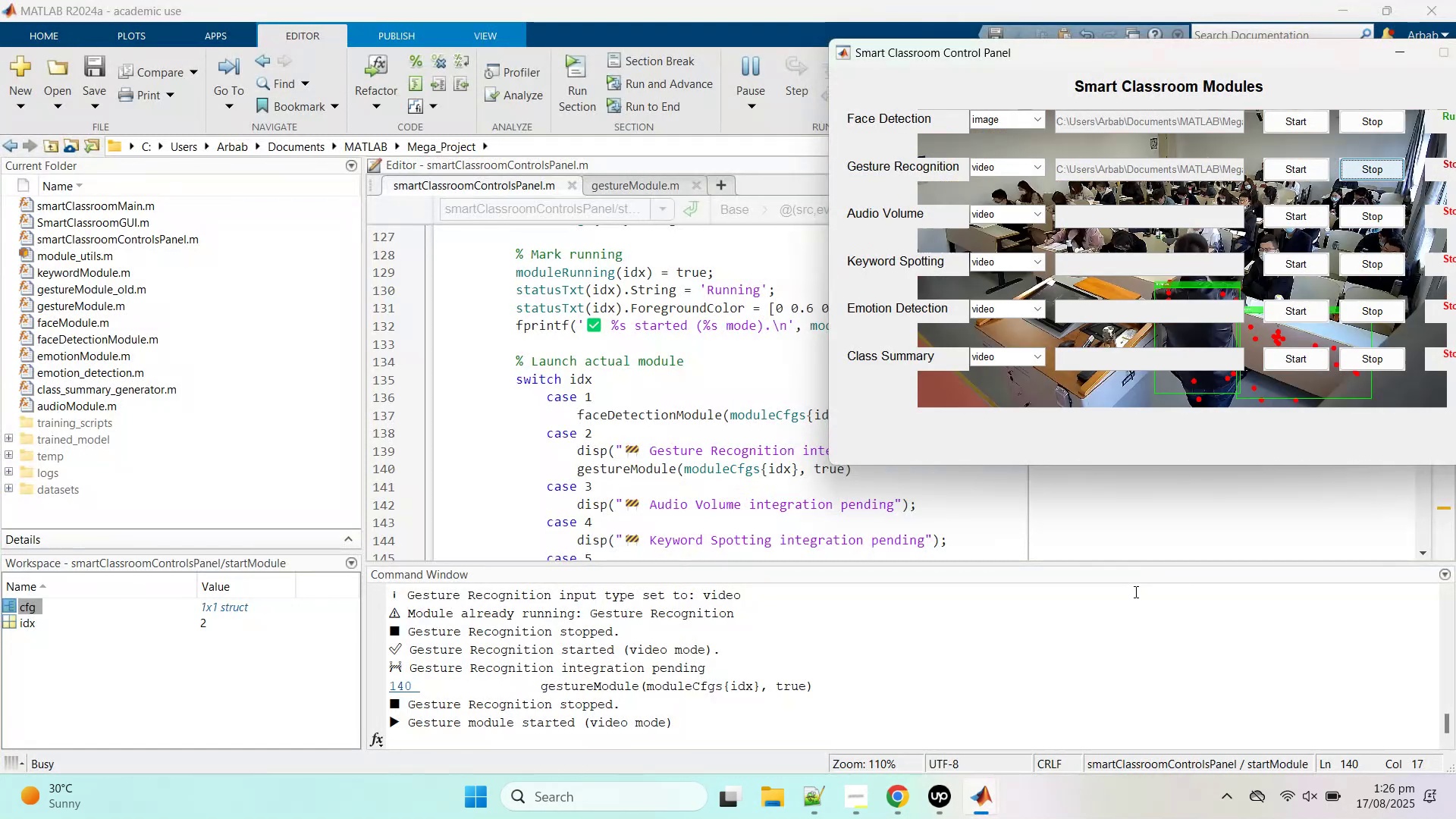 
left_click([1364, 174])
 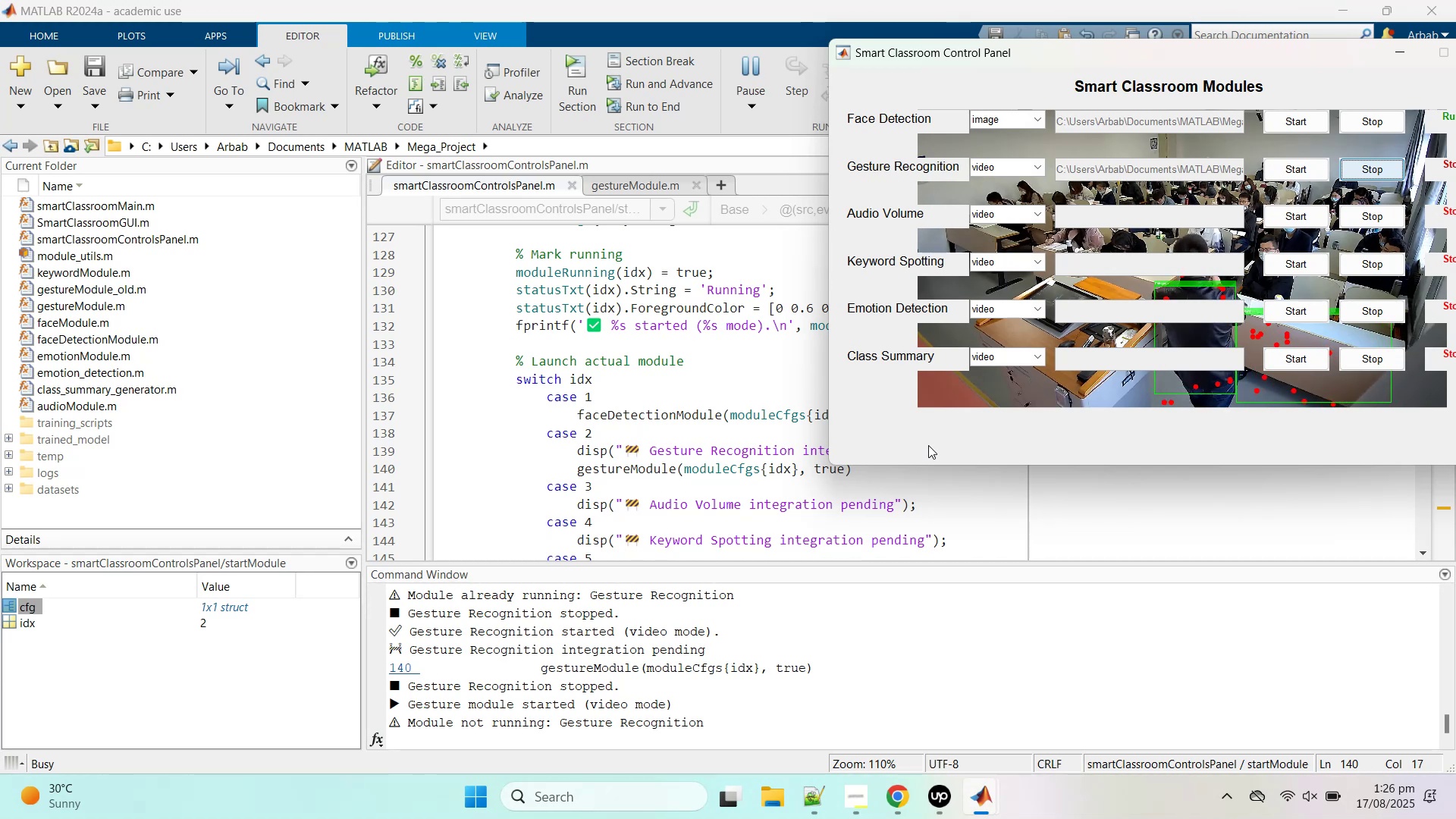 
wait(21.84)
 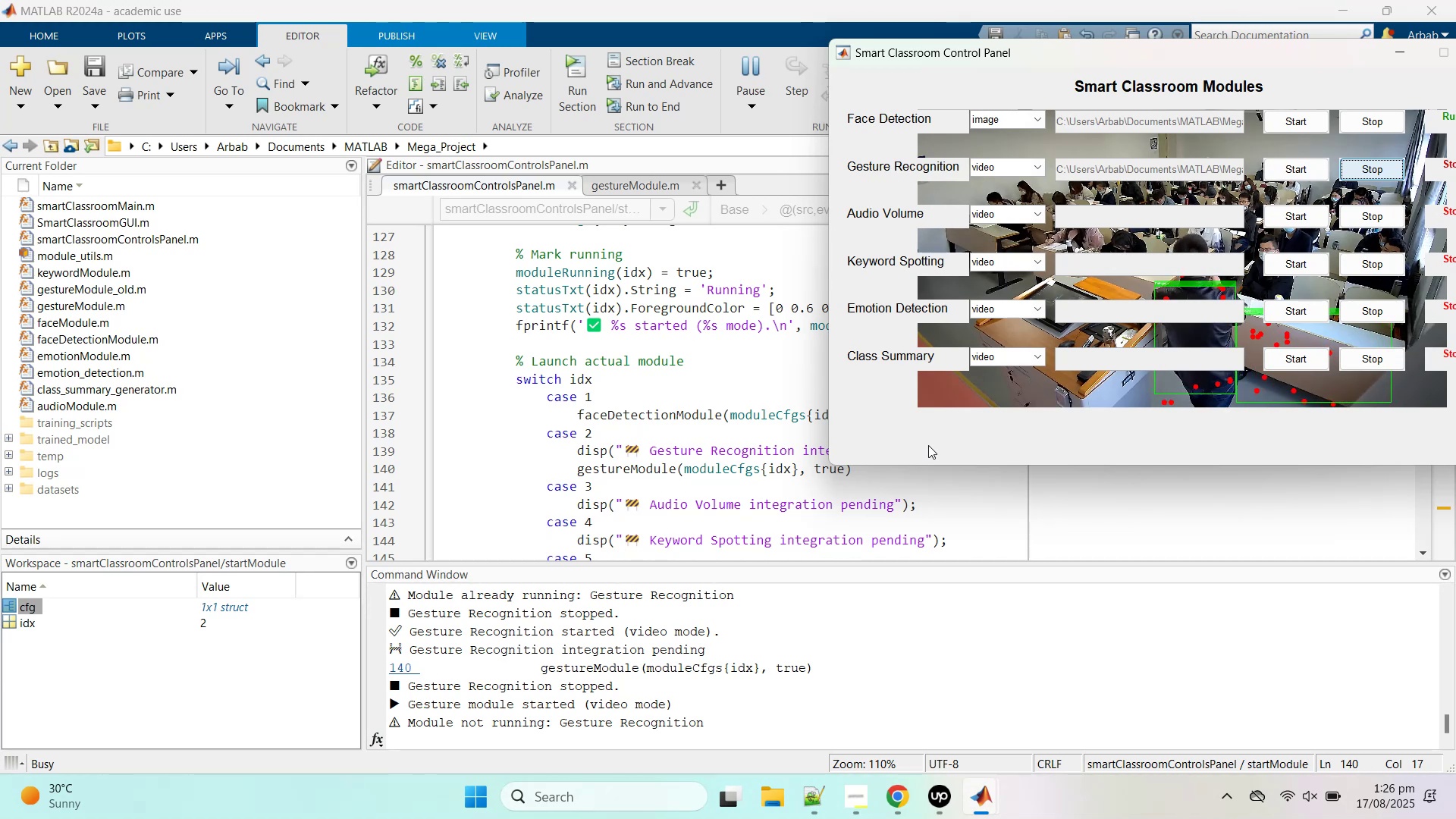 
left_click_drag(start_coordinate=[1129, 60], to_coordinate=[901, 70])
 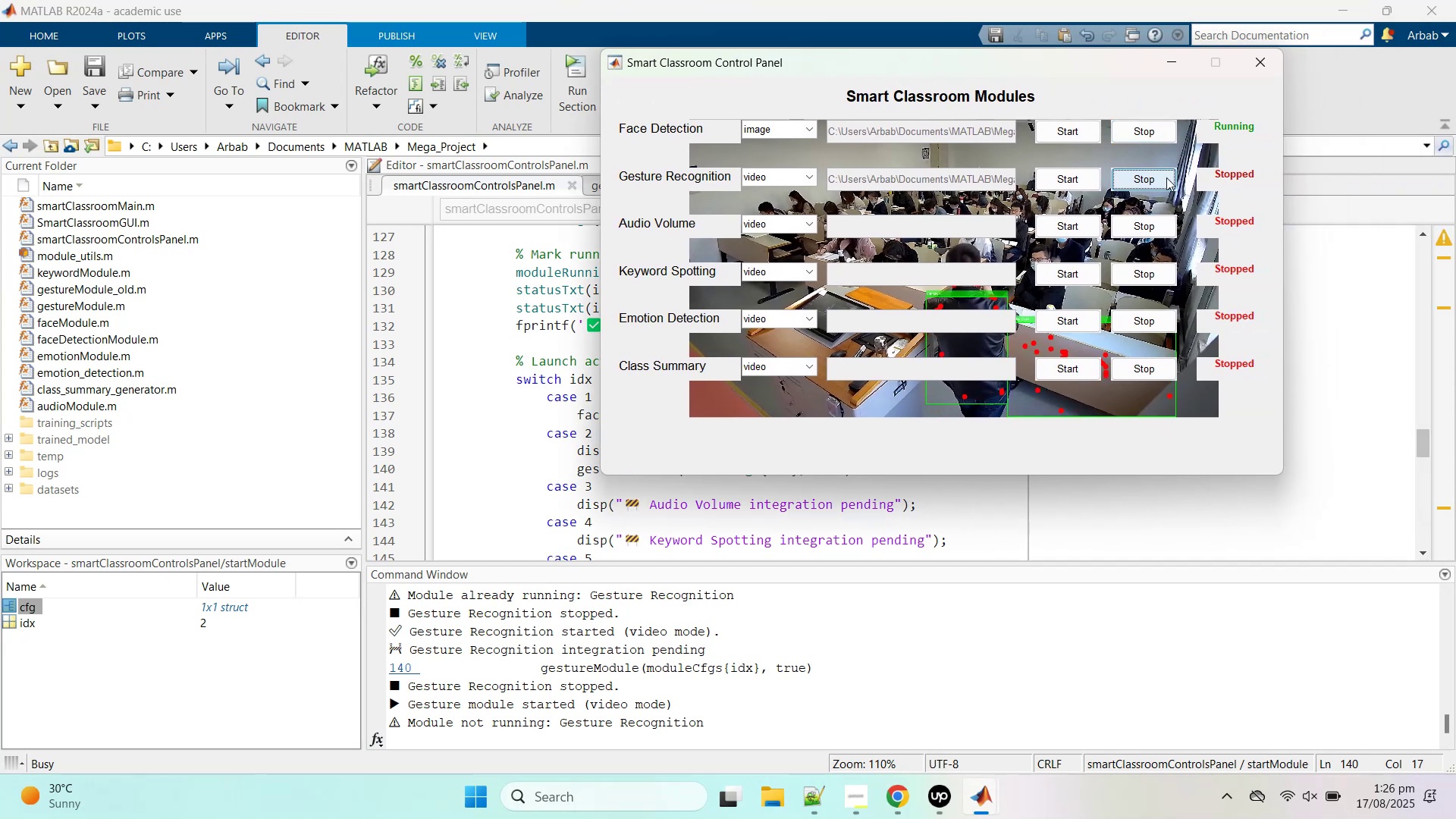 
left_click([1159, 177])
 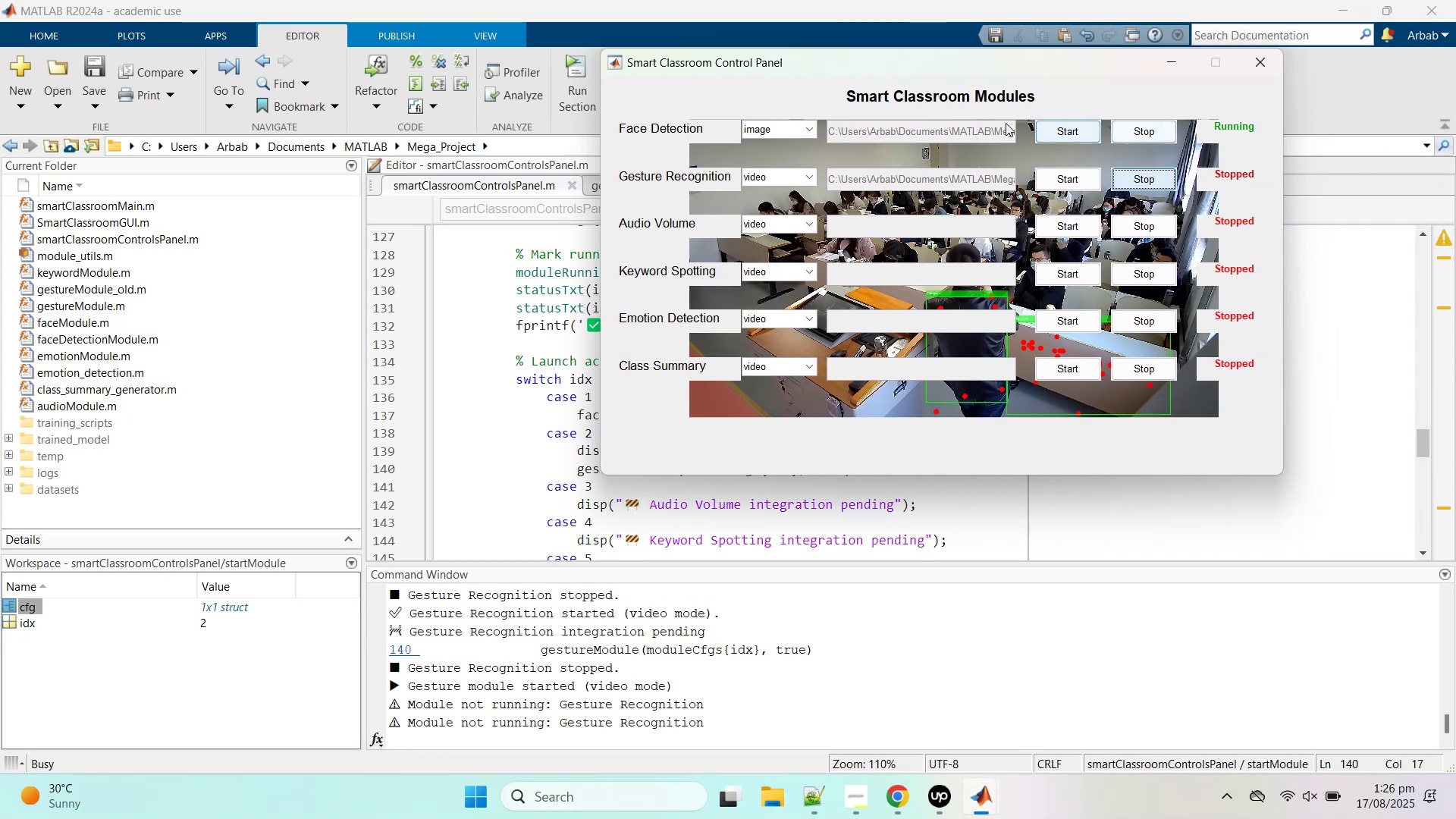 
left_click([861, 143])
 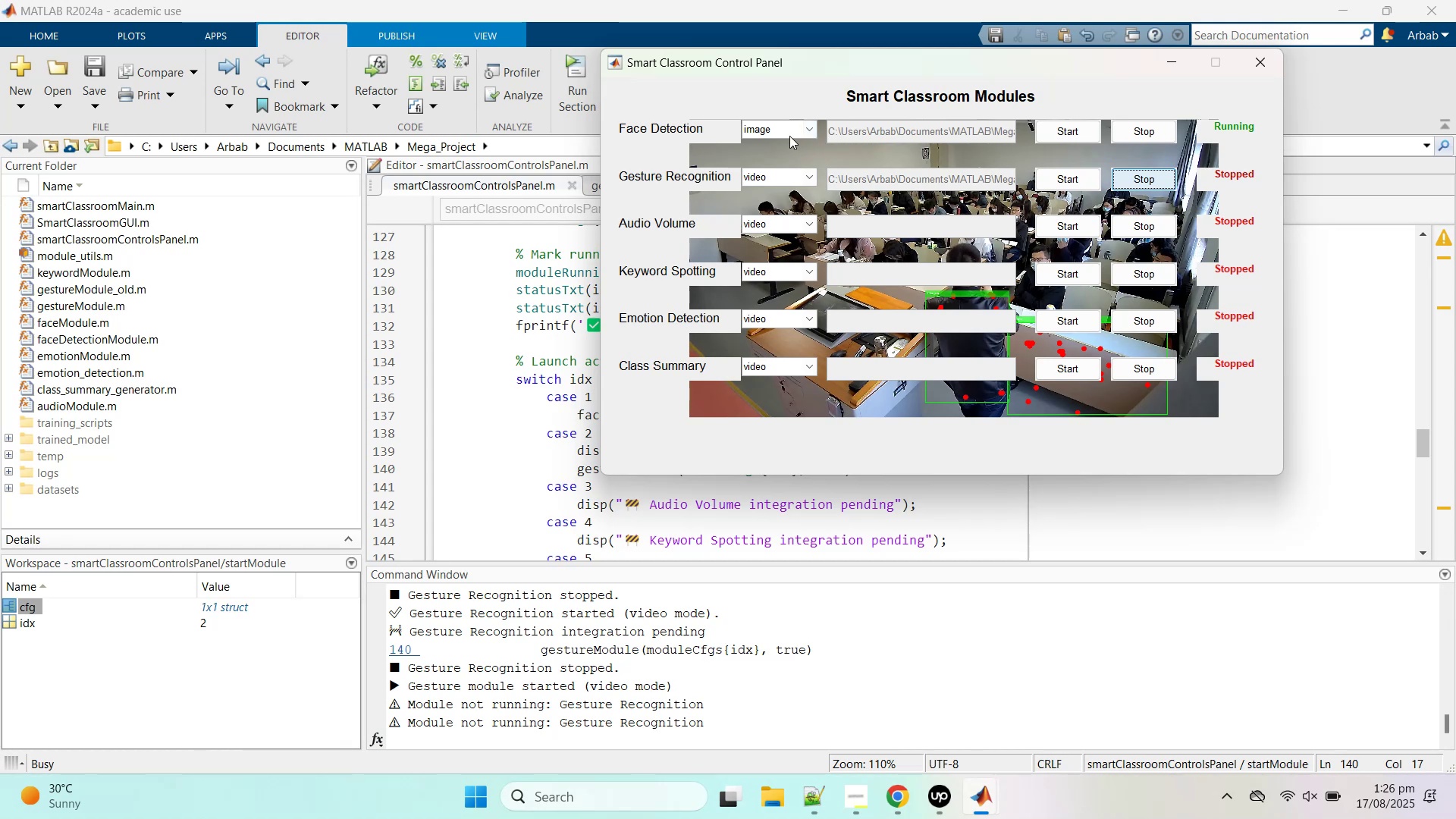 
left_click([789, 127])
 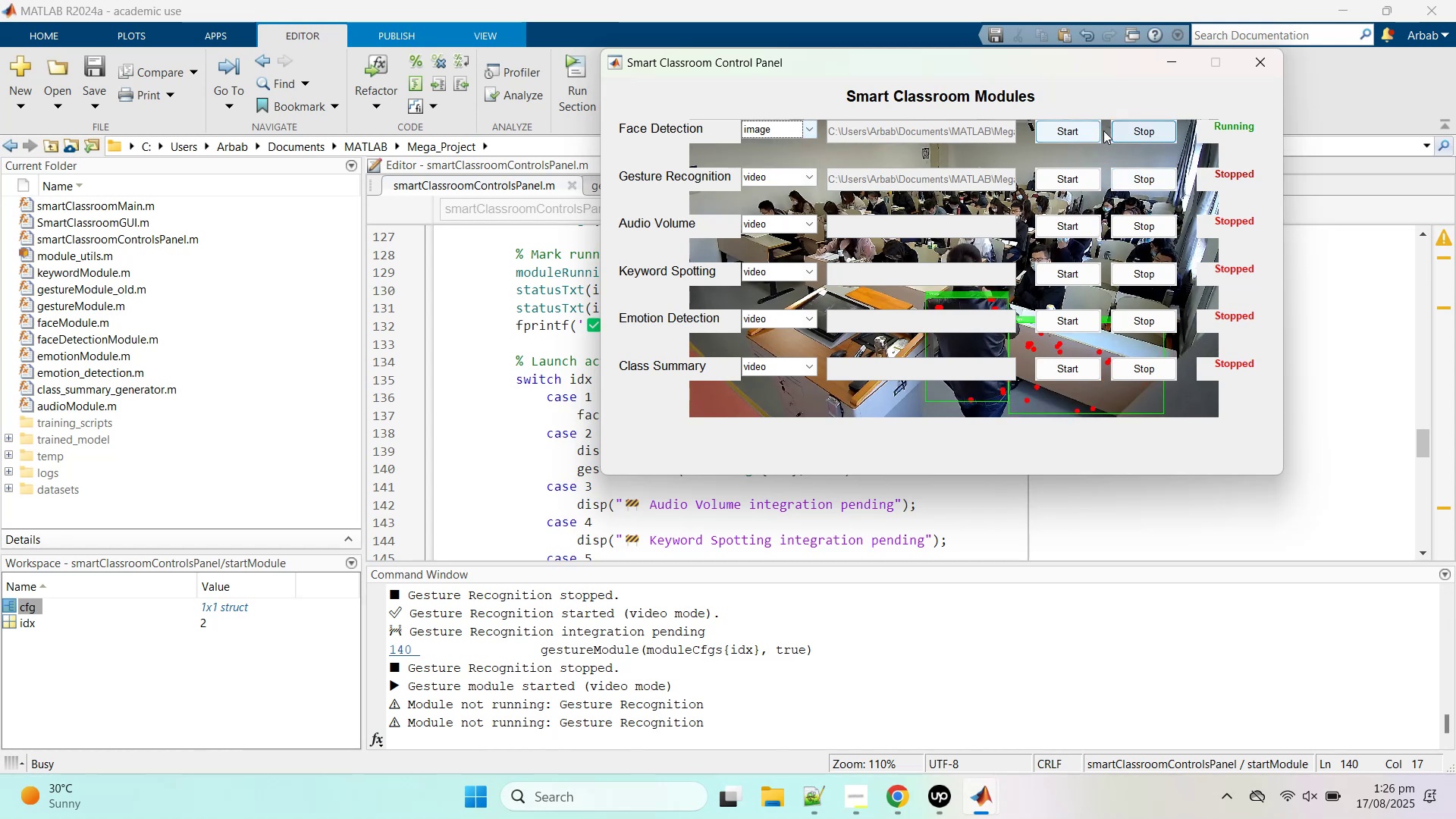 
left_click([1065, 131])
 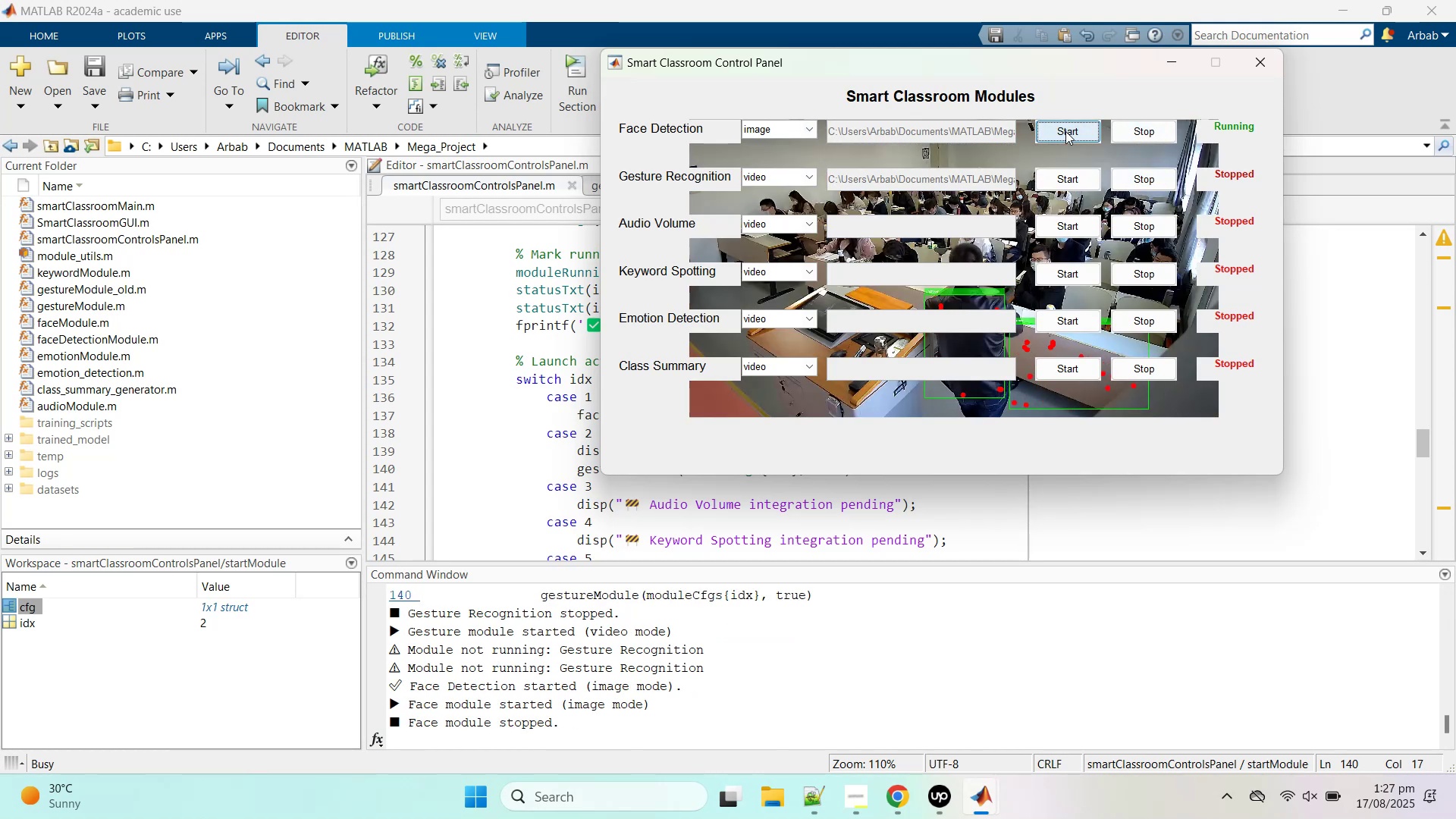 
wait(7.34)
 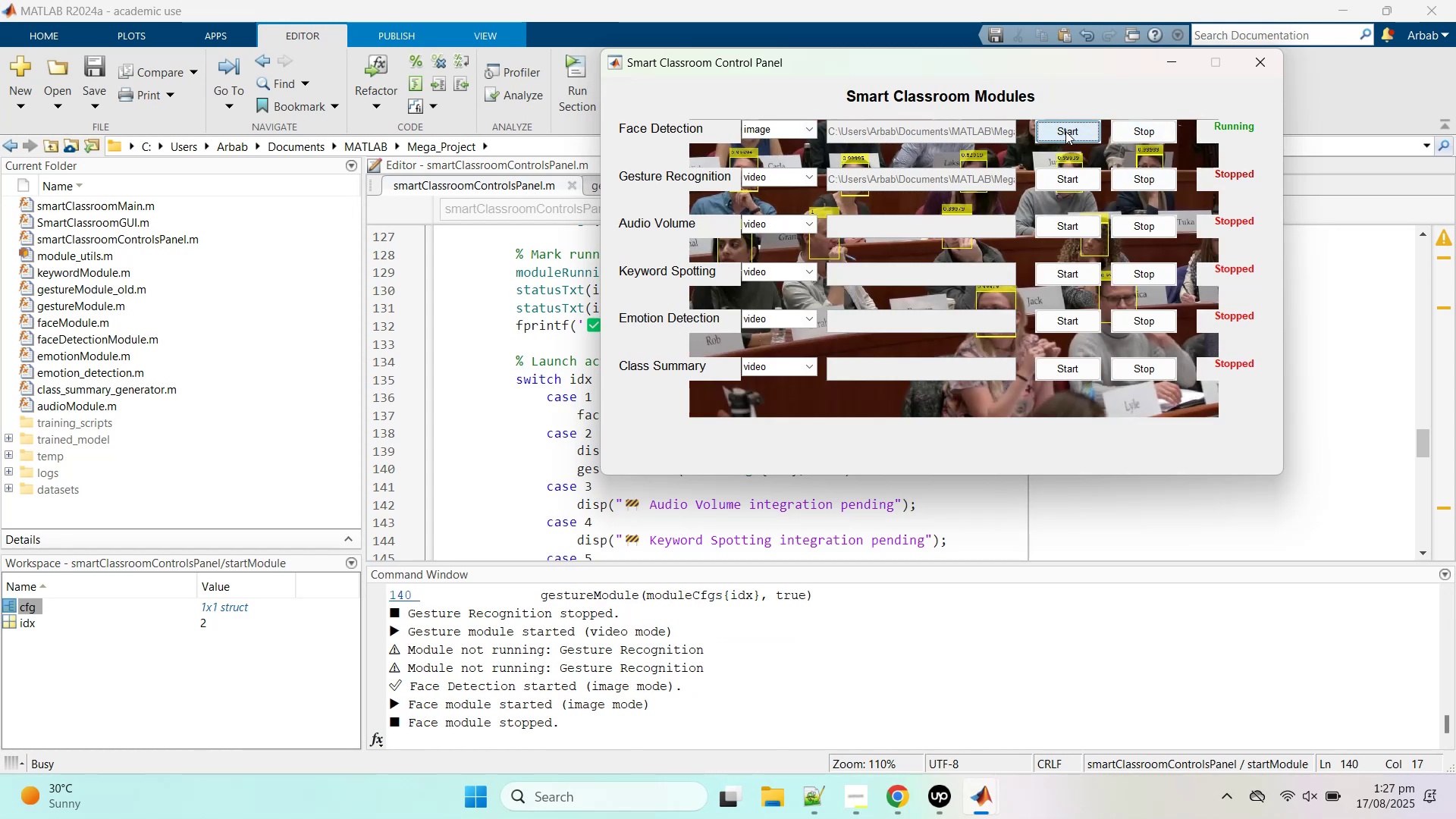 
left_click([759, 180])
 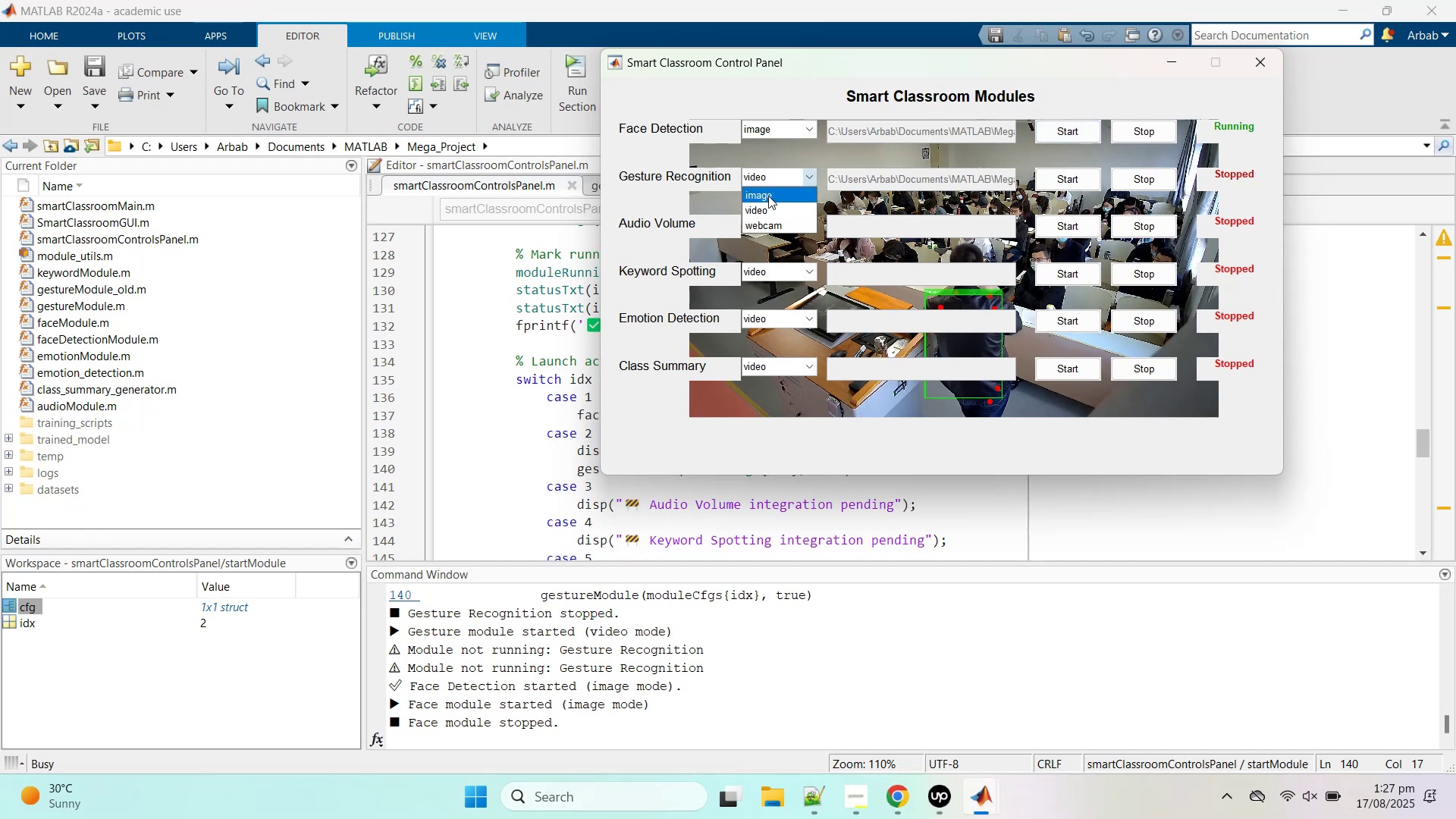 
left_click([768, 196])
 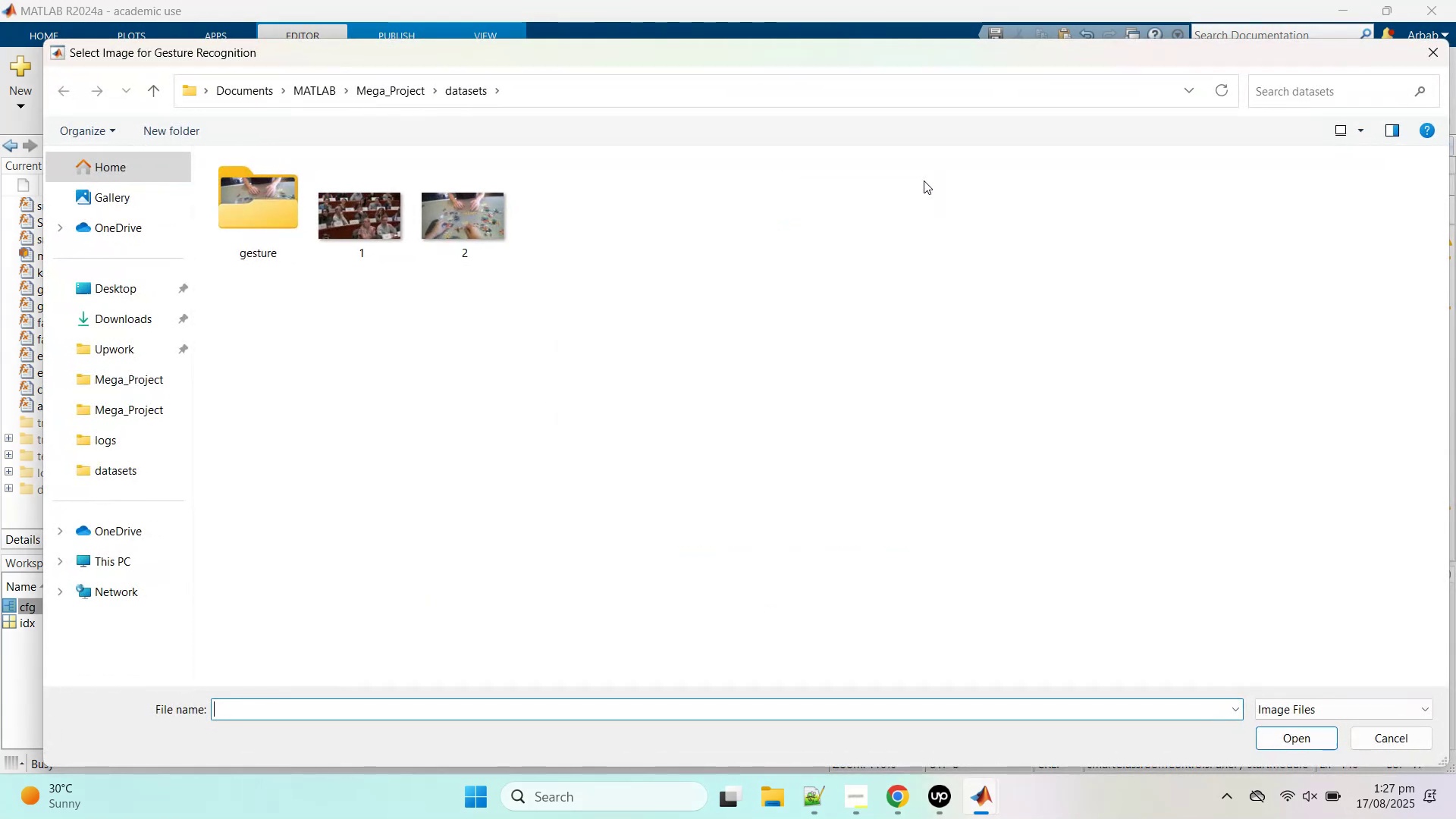 
double_click([463, 228])
 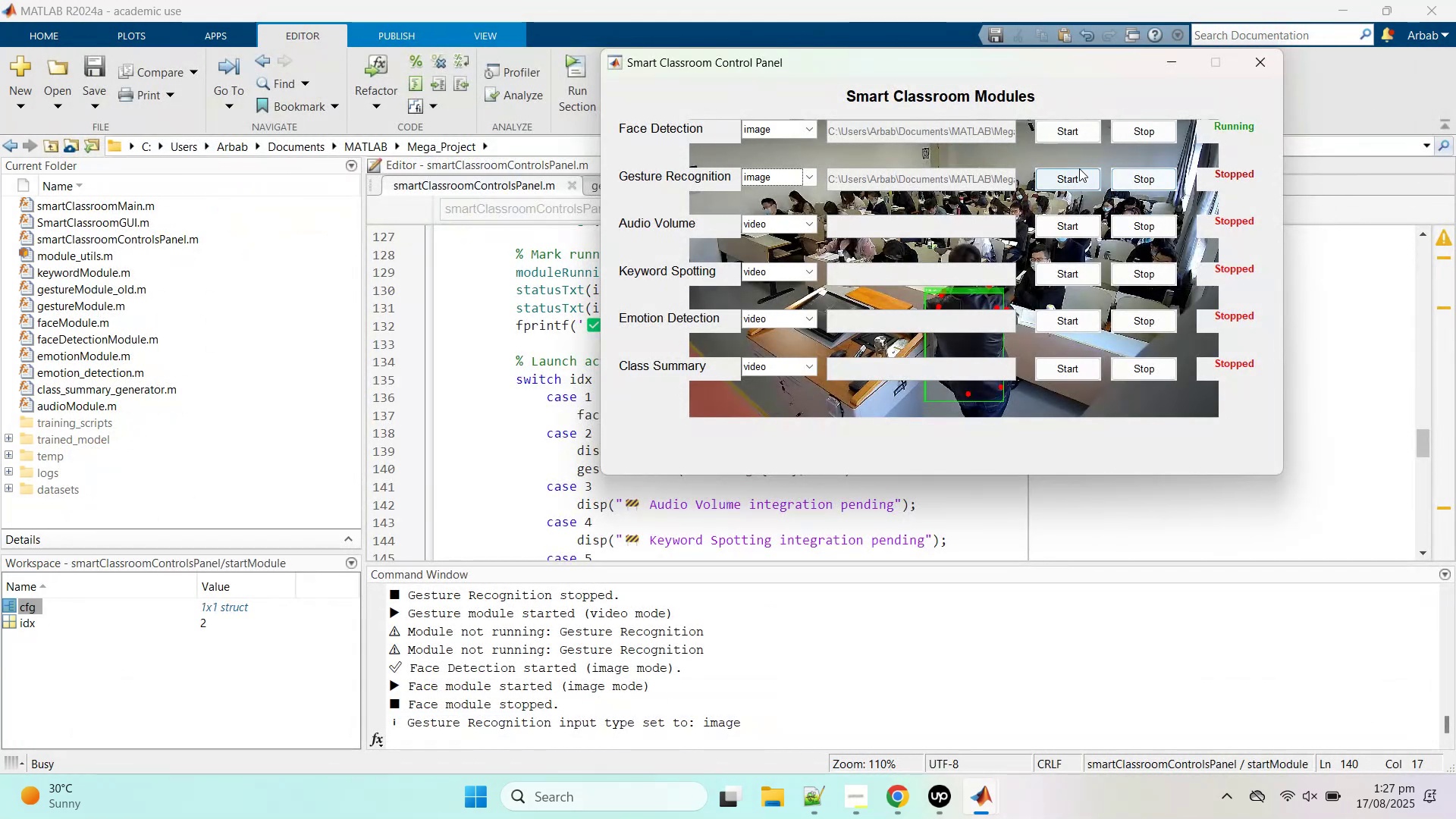 
left_click([1068, 175])
 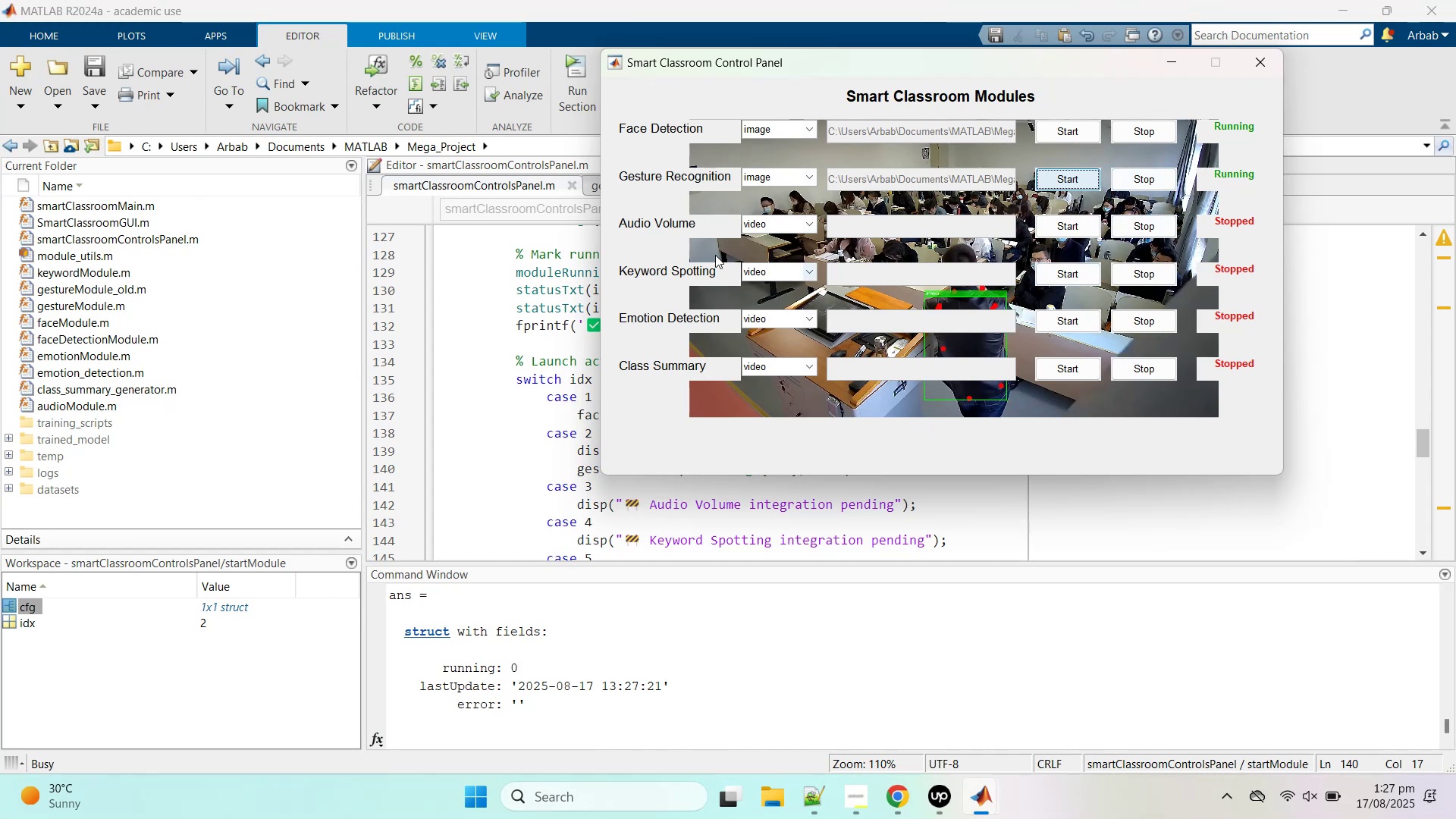 
wait(23.61)
 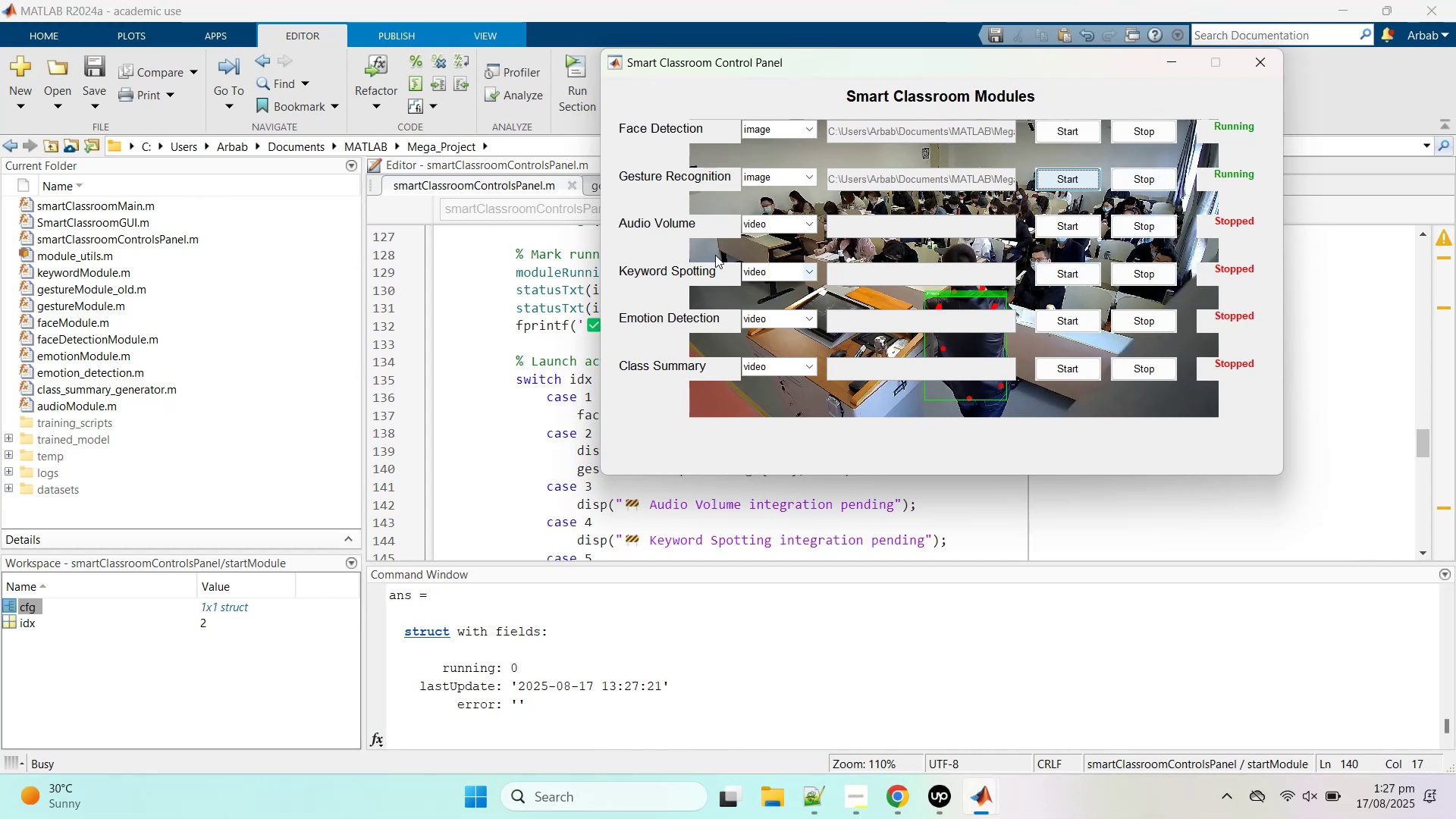 
left_click([1127, 133])
 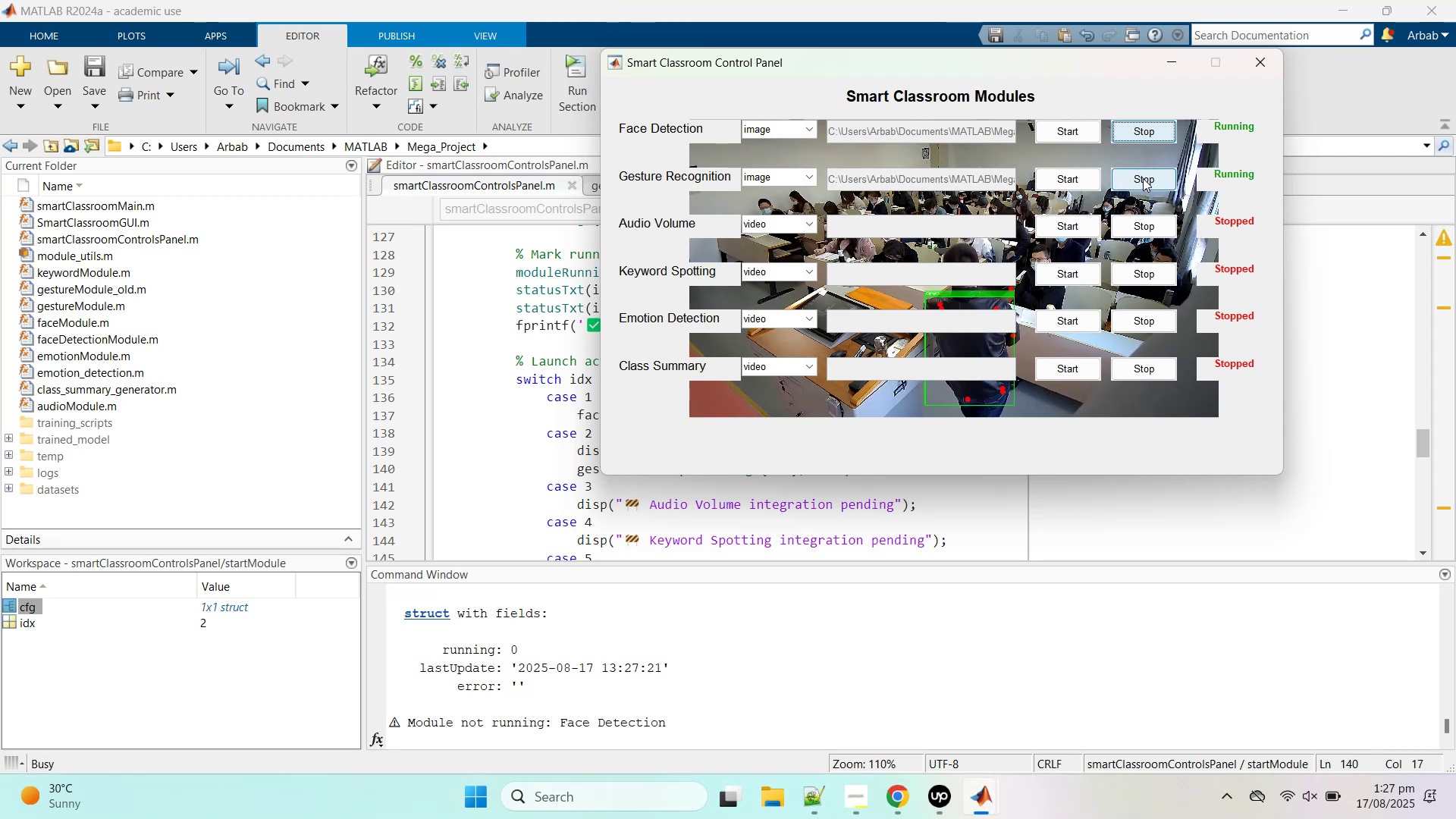 
wait(8.46)
 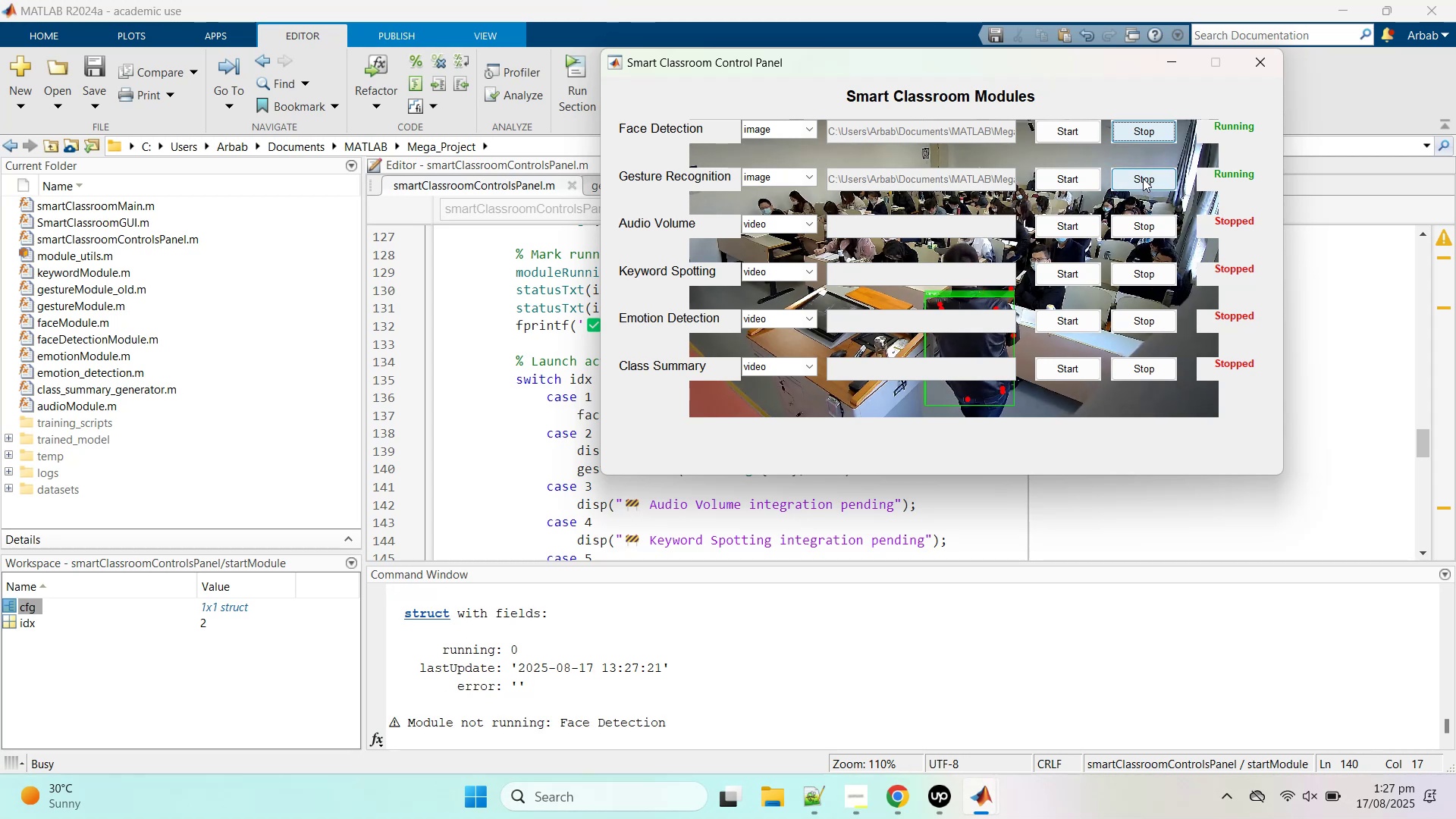 
left_click([1143, 178])
 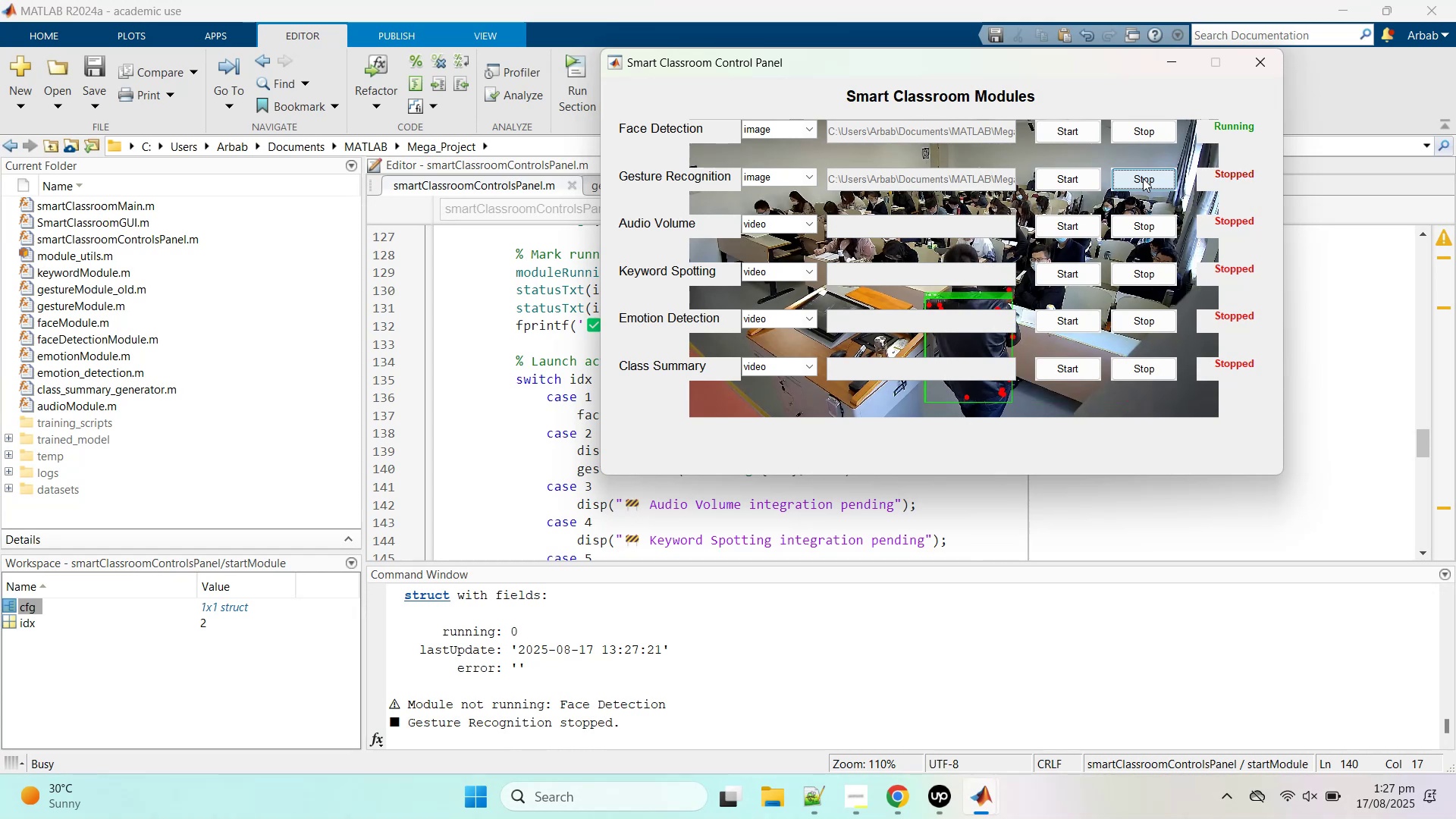 
left_click([1141, 130])
 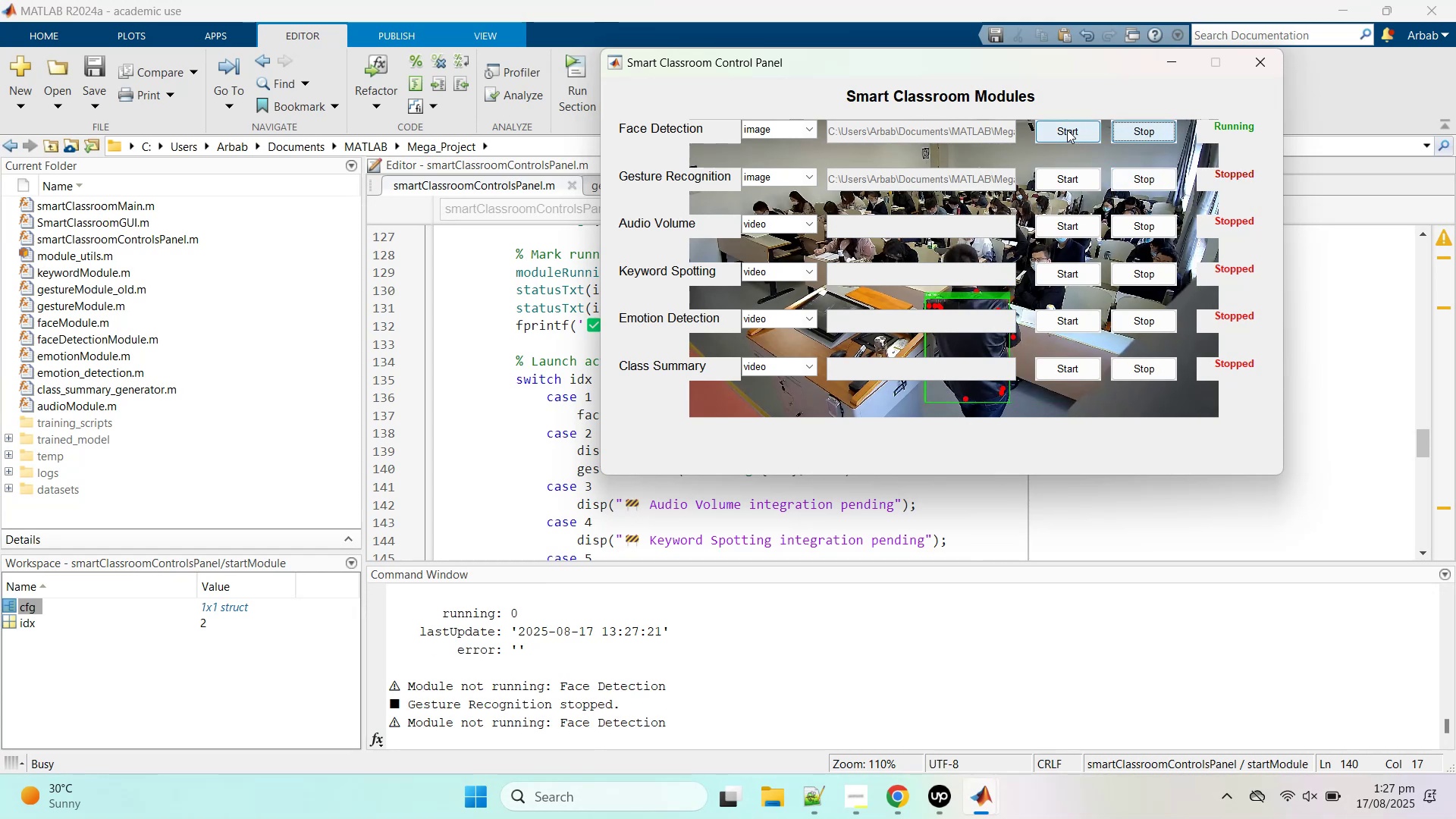 
left_click([1067, 130])
 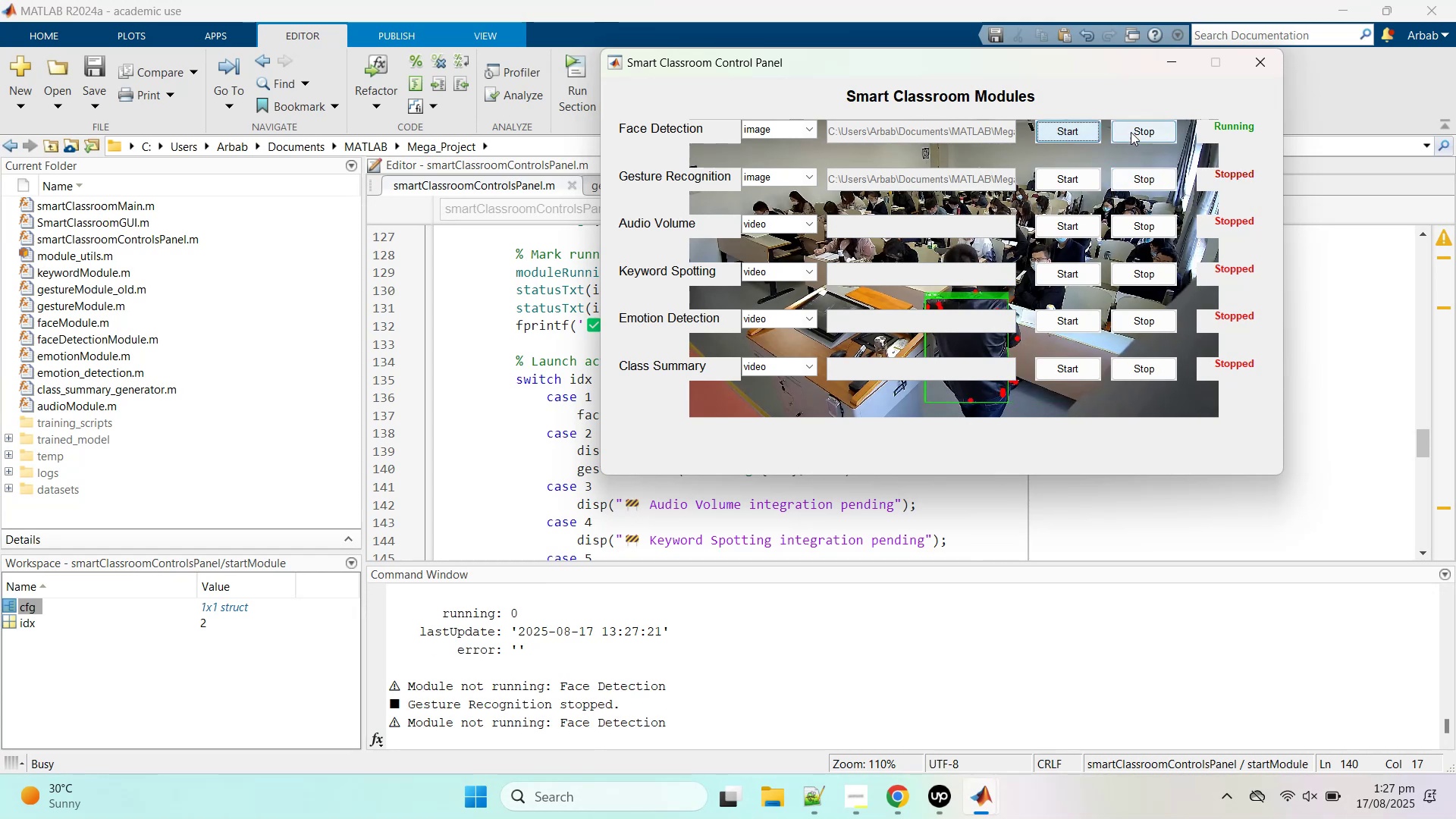 
left_click([1132, 132])
 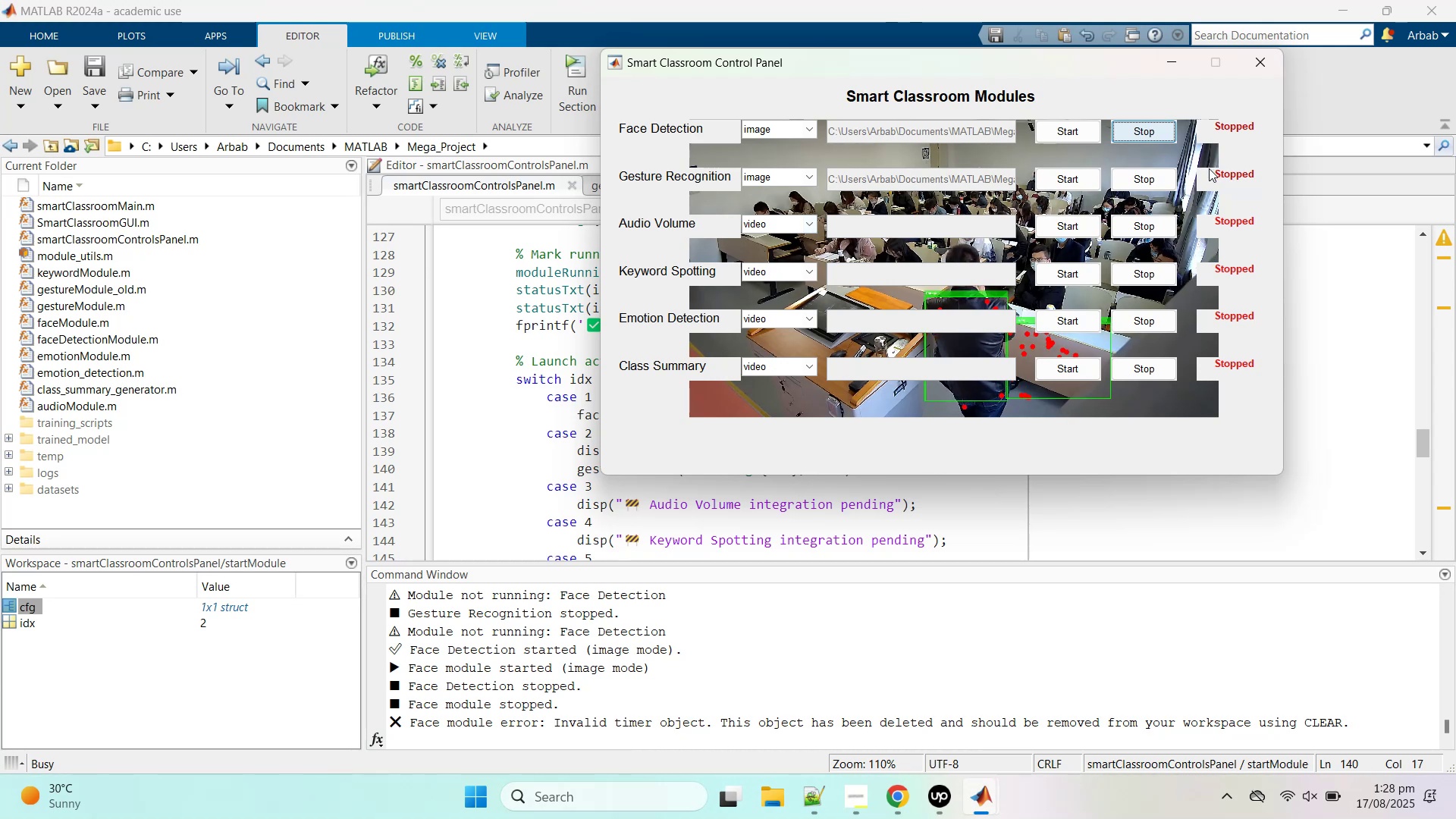 
wait(42.59)
 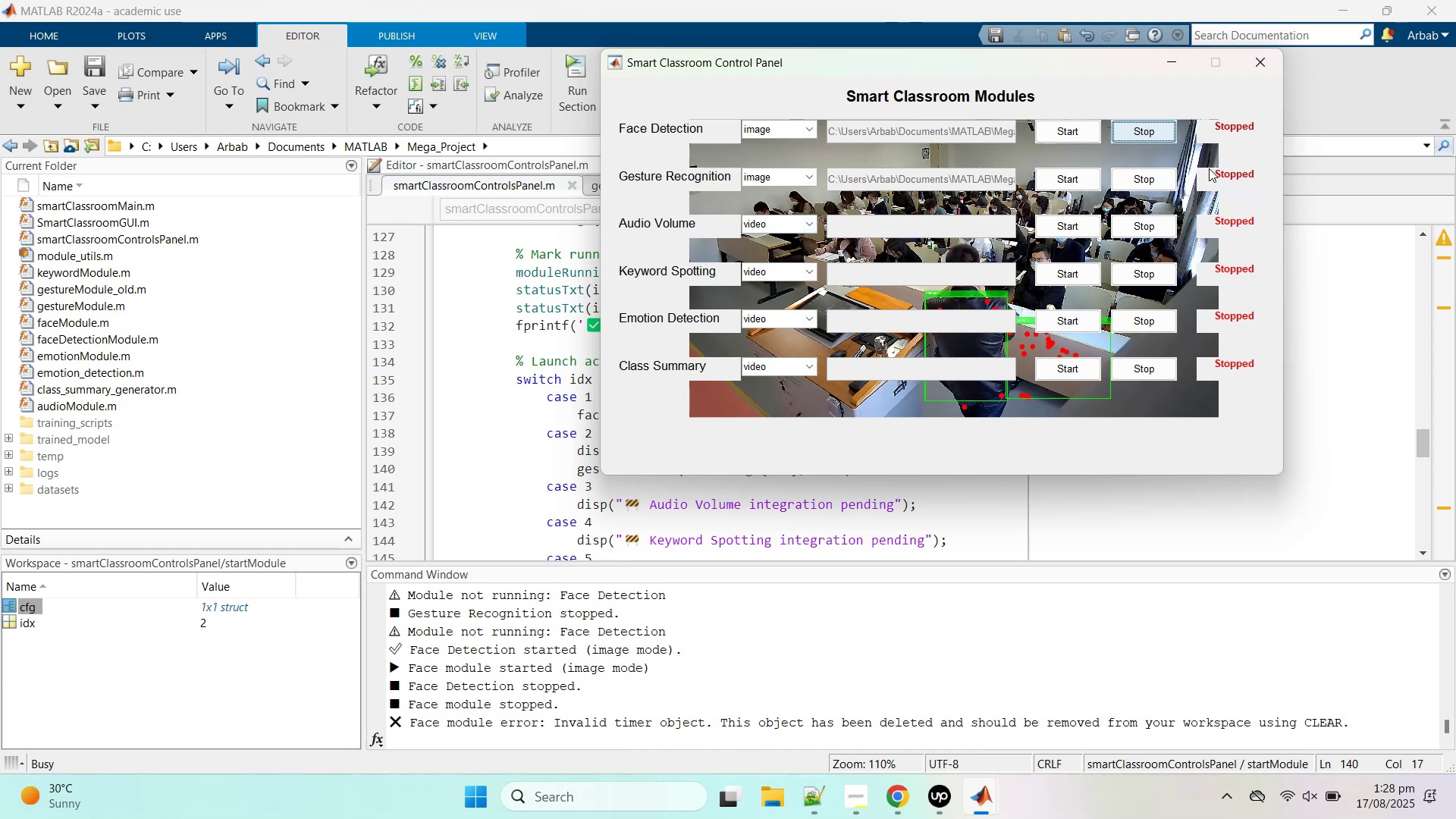 
left_click([1134, 184])
 